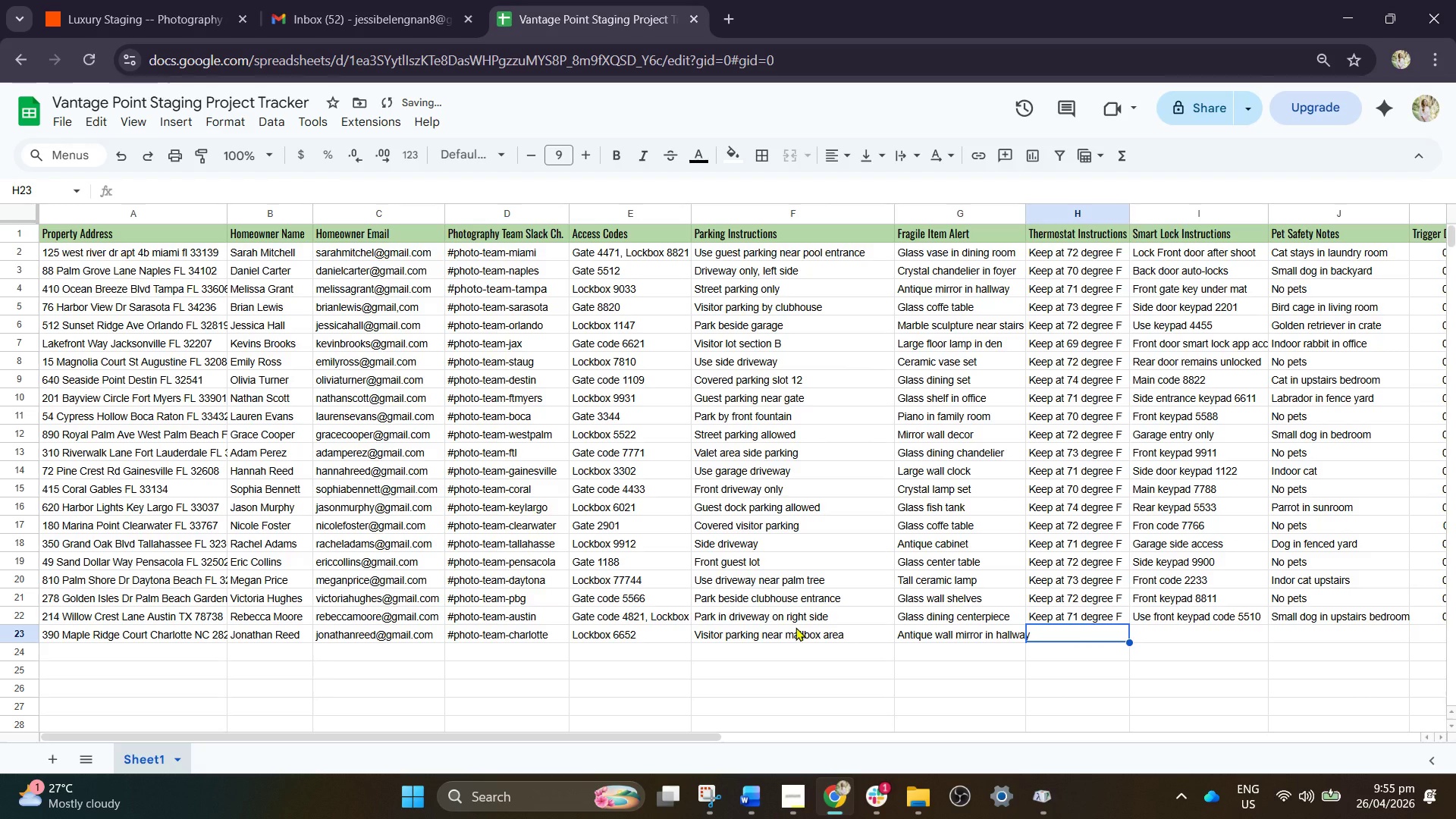 
key(ArrowUp)
 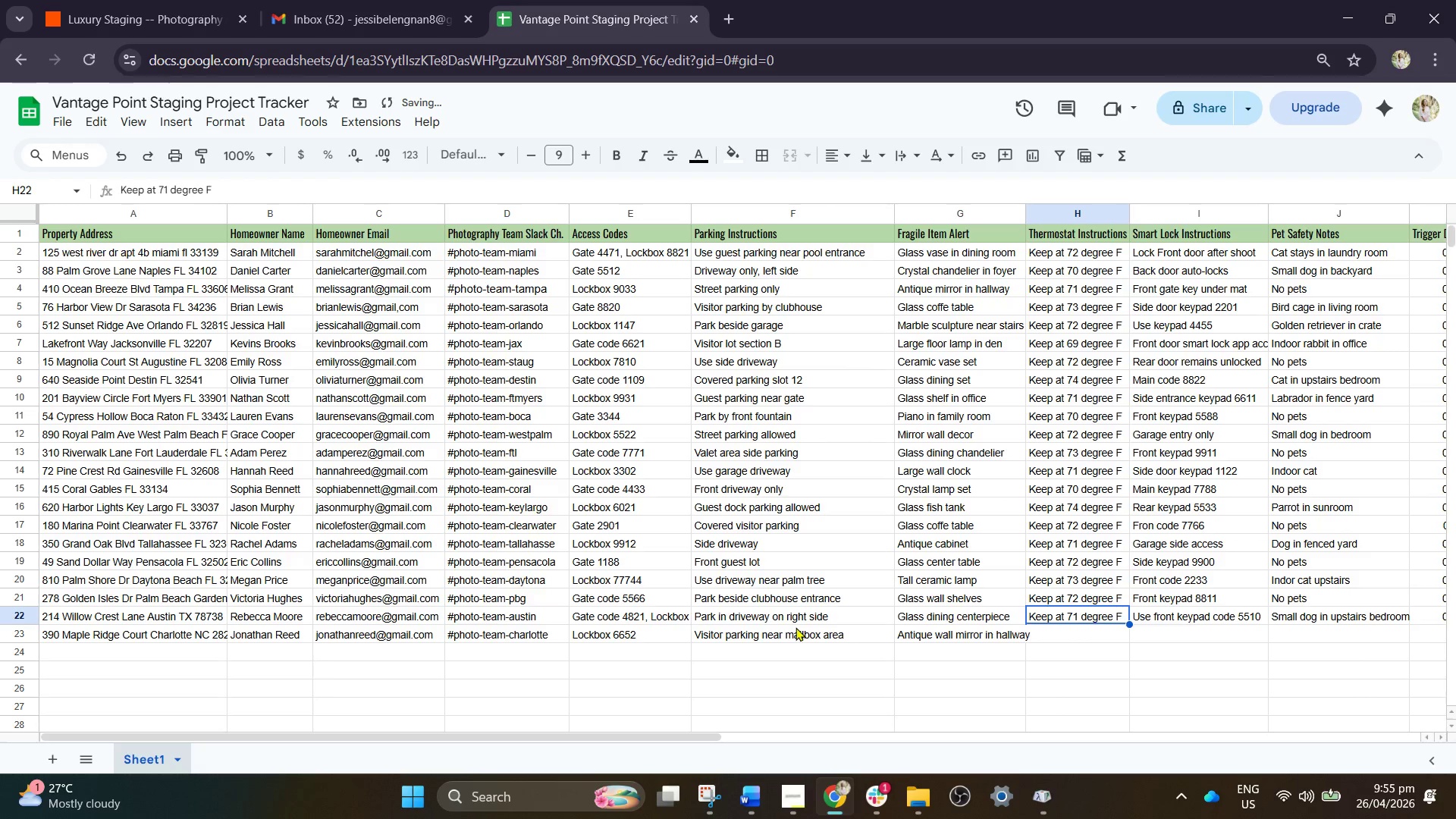 
key(ArrowUp)
 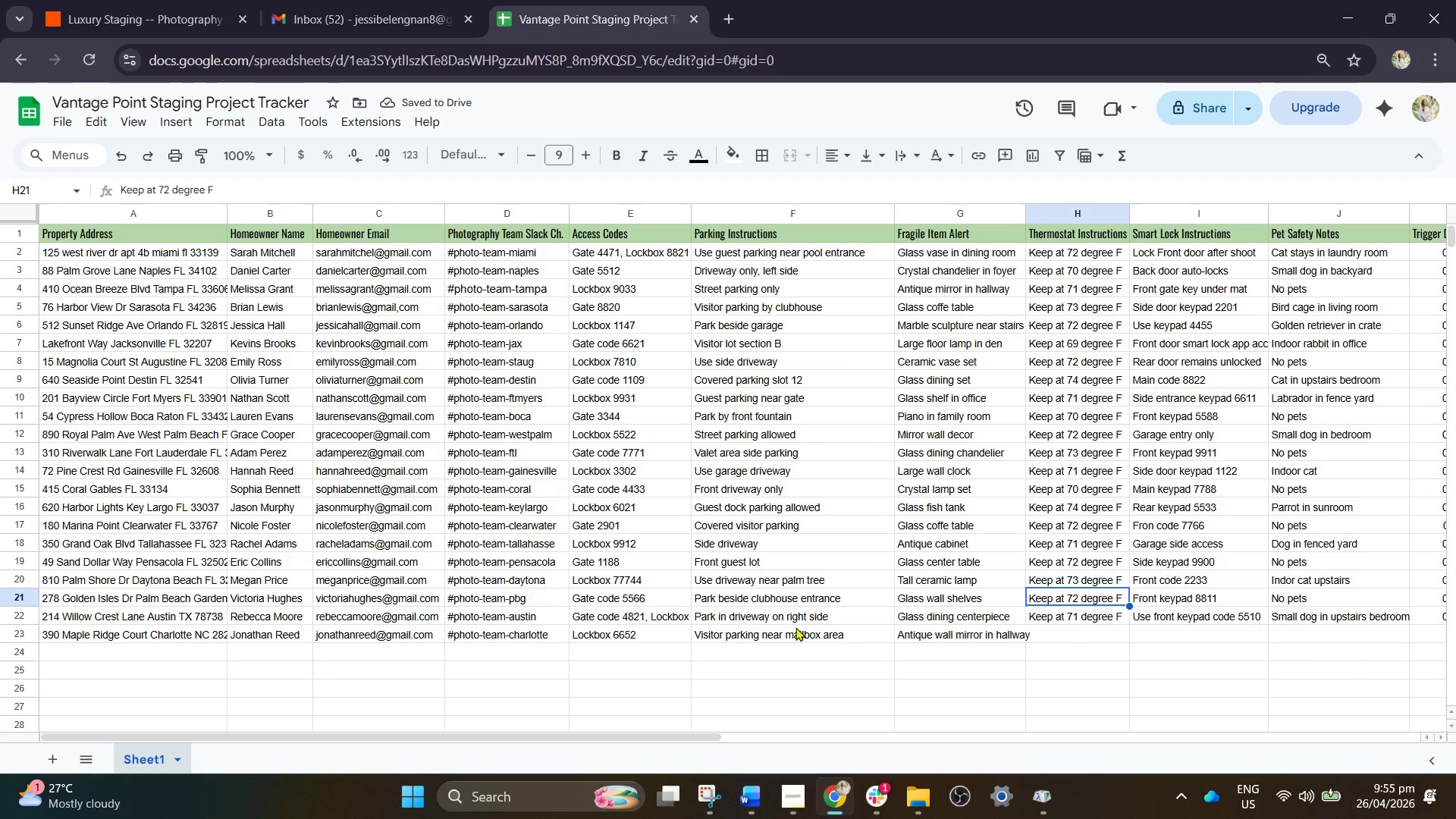 
key(Control+C)
 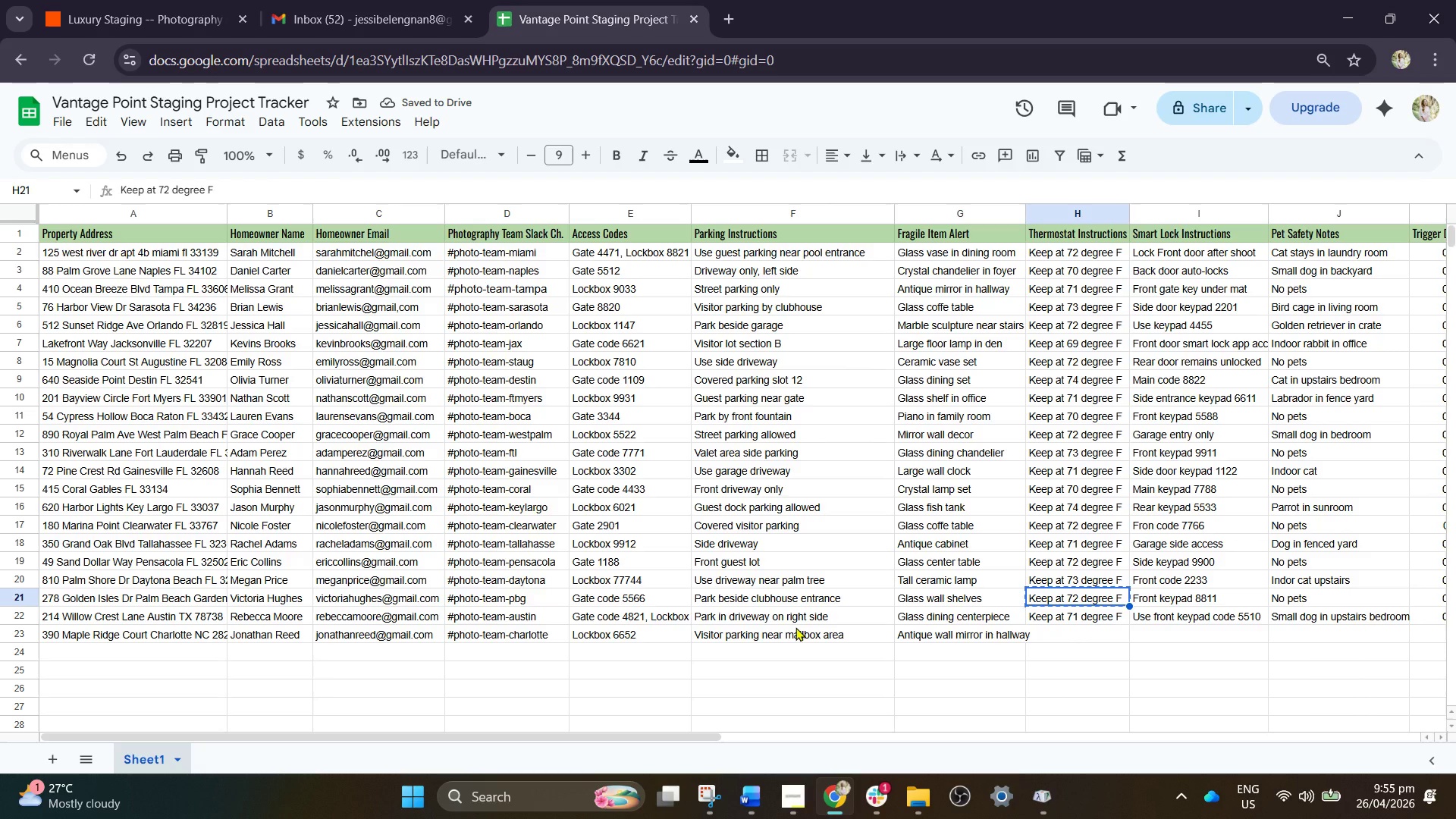 
key(ArrowDown)
 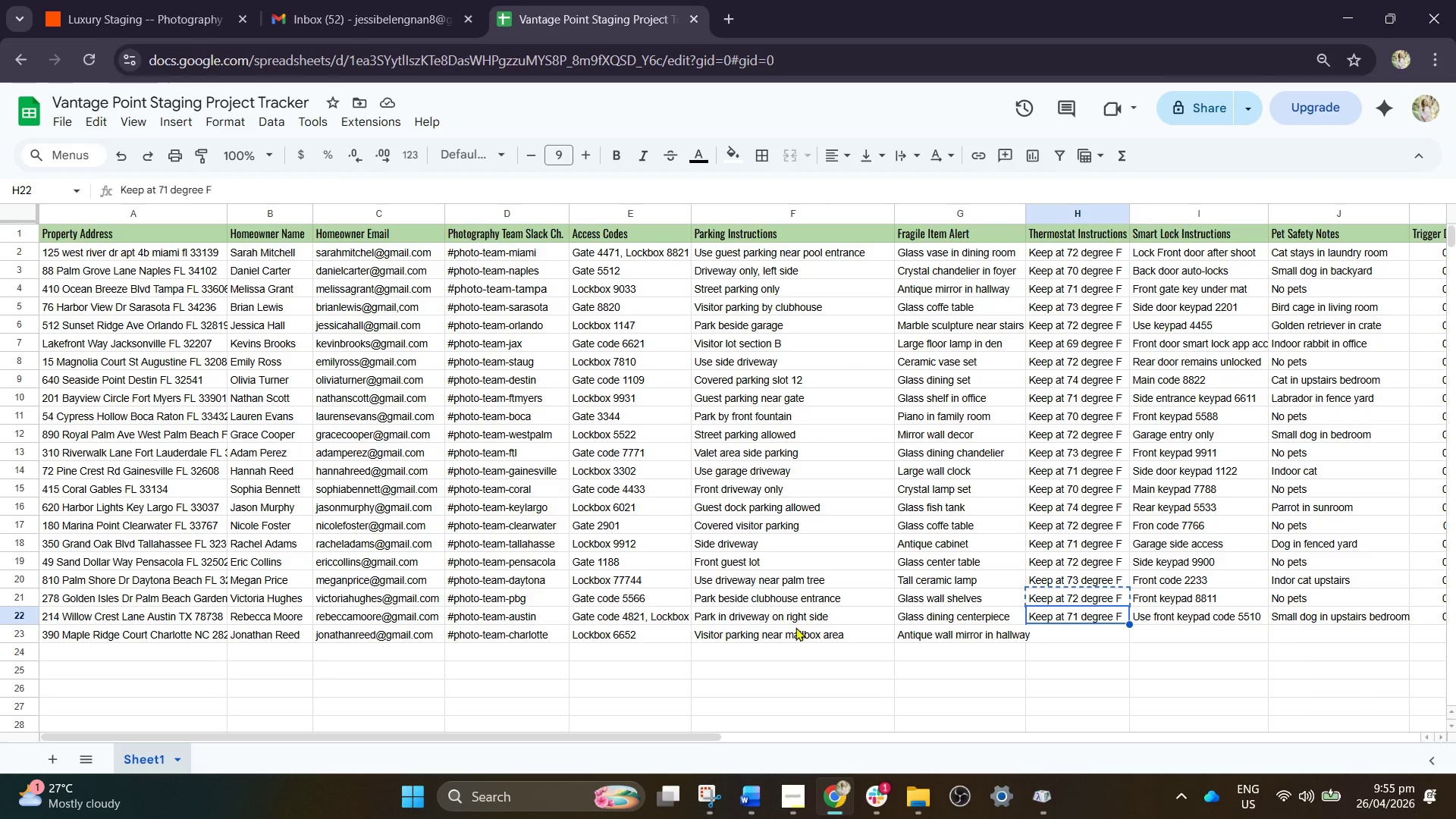 
key(ArrowDown)
 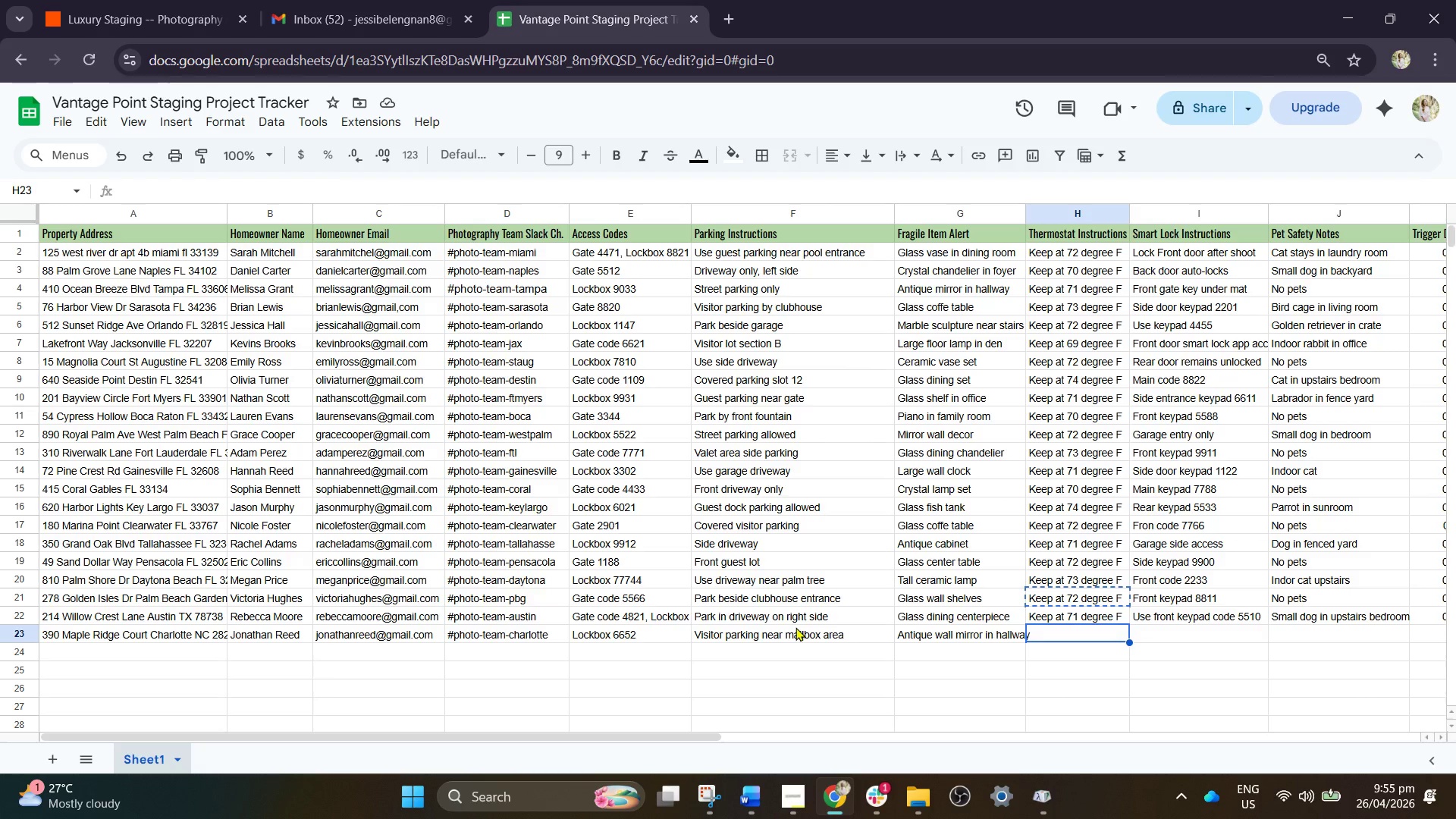 
key(Control+V)
 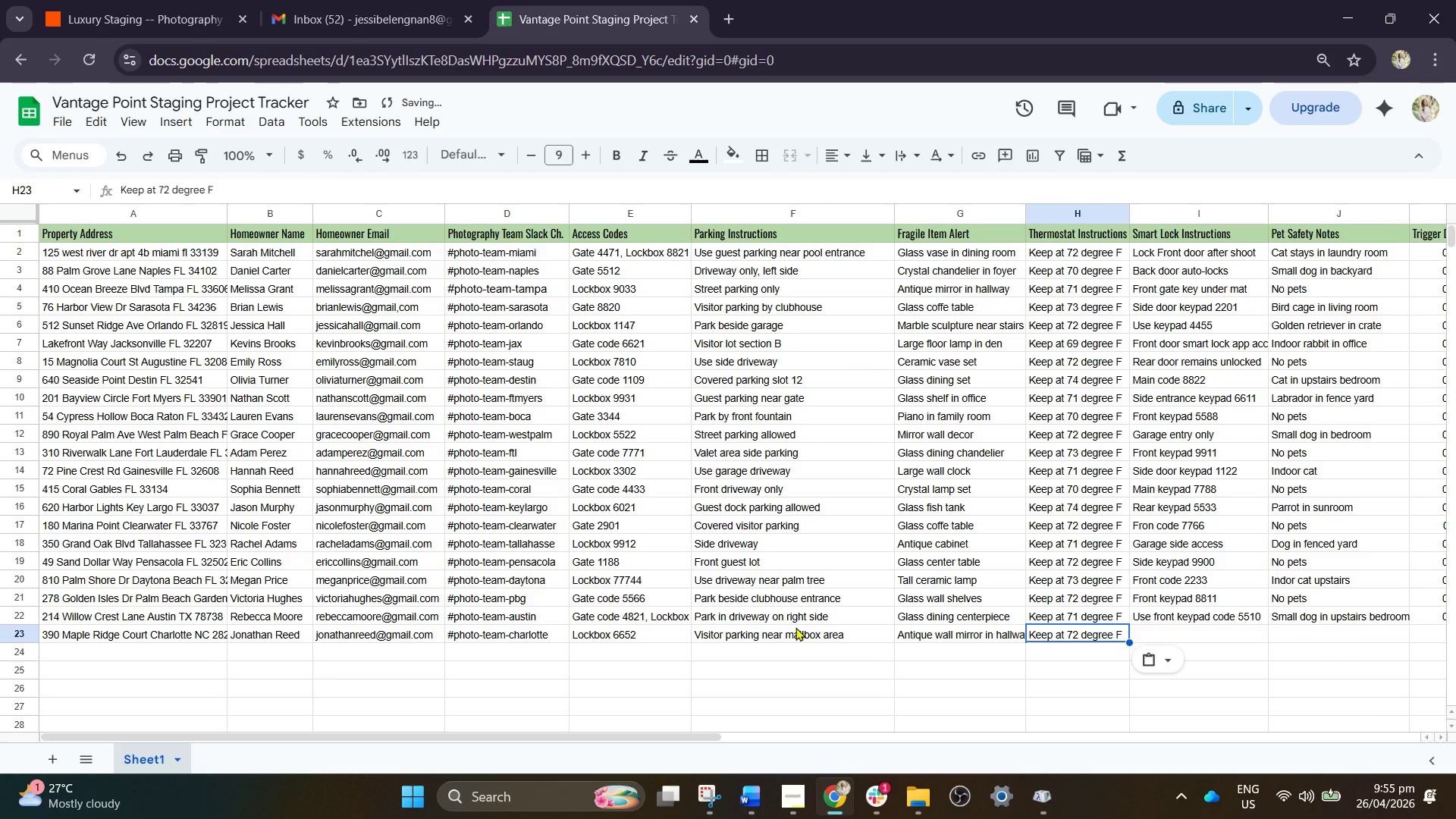 
key(ArrowRight)
 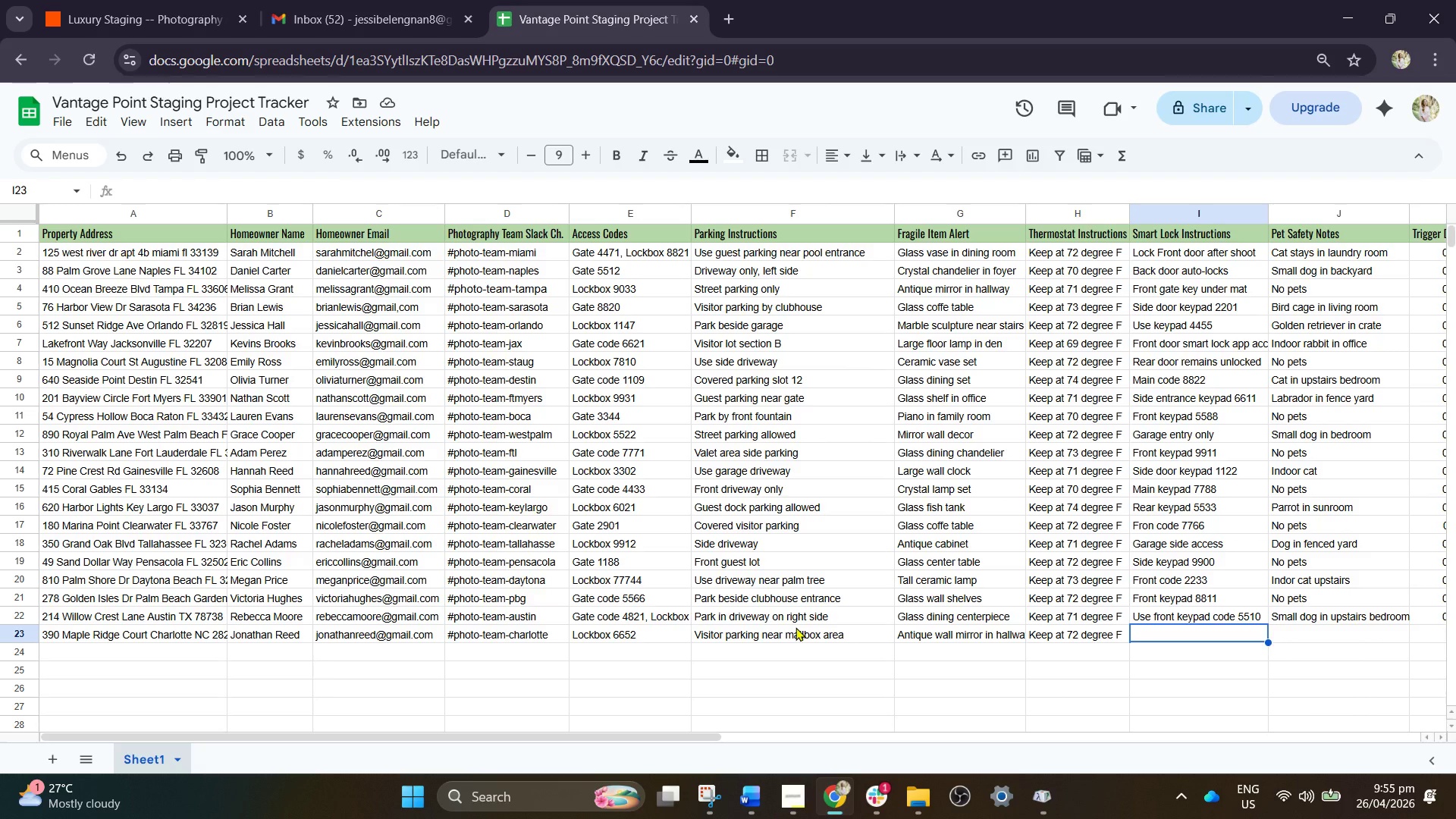 
wait(16.11)
 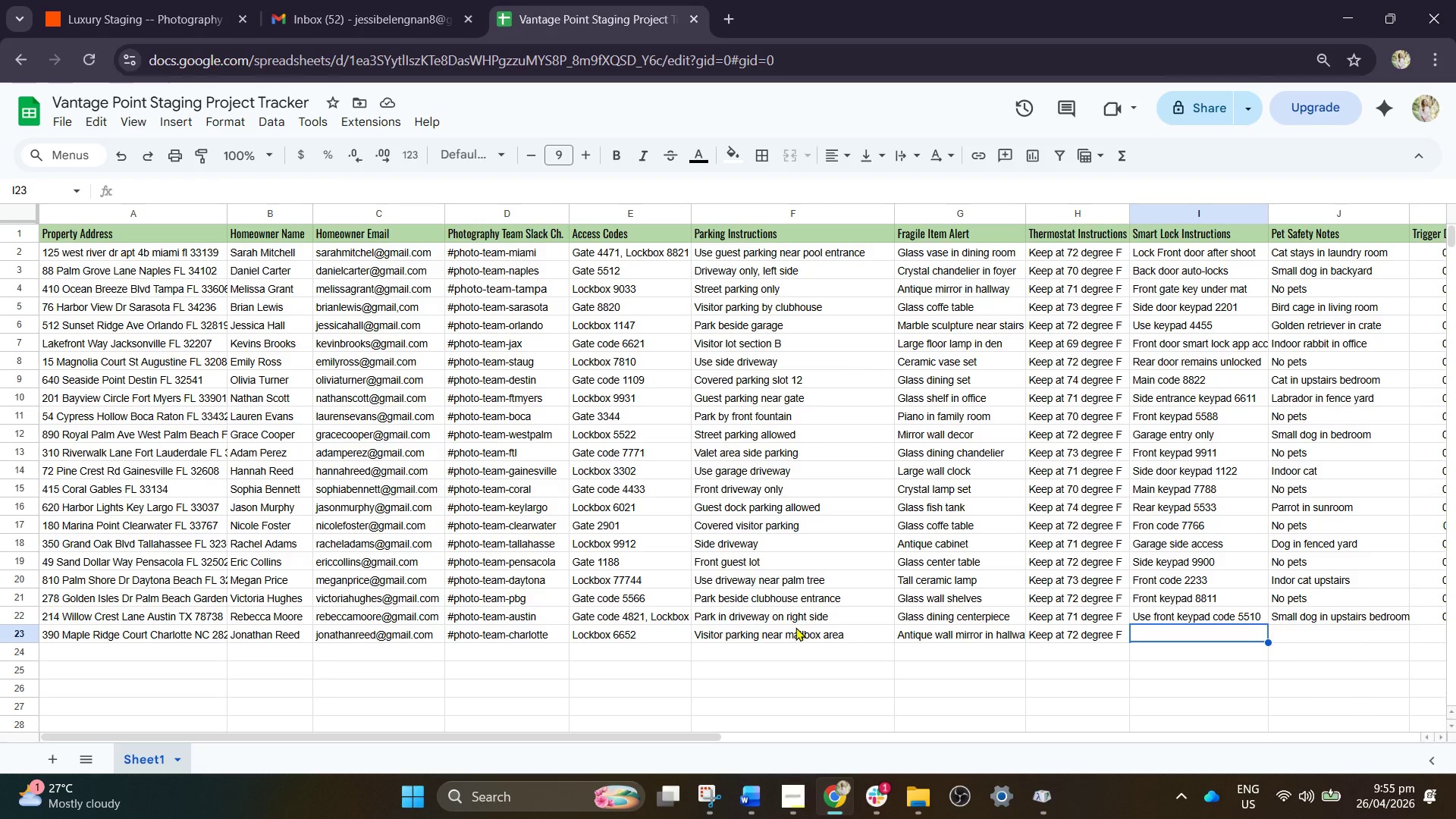 
key(CapsLock)
 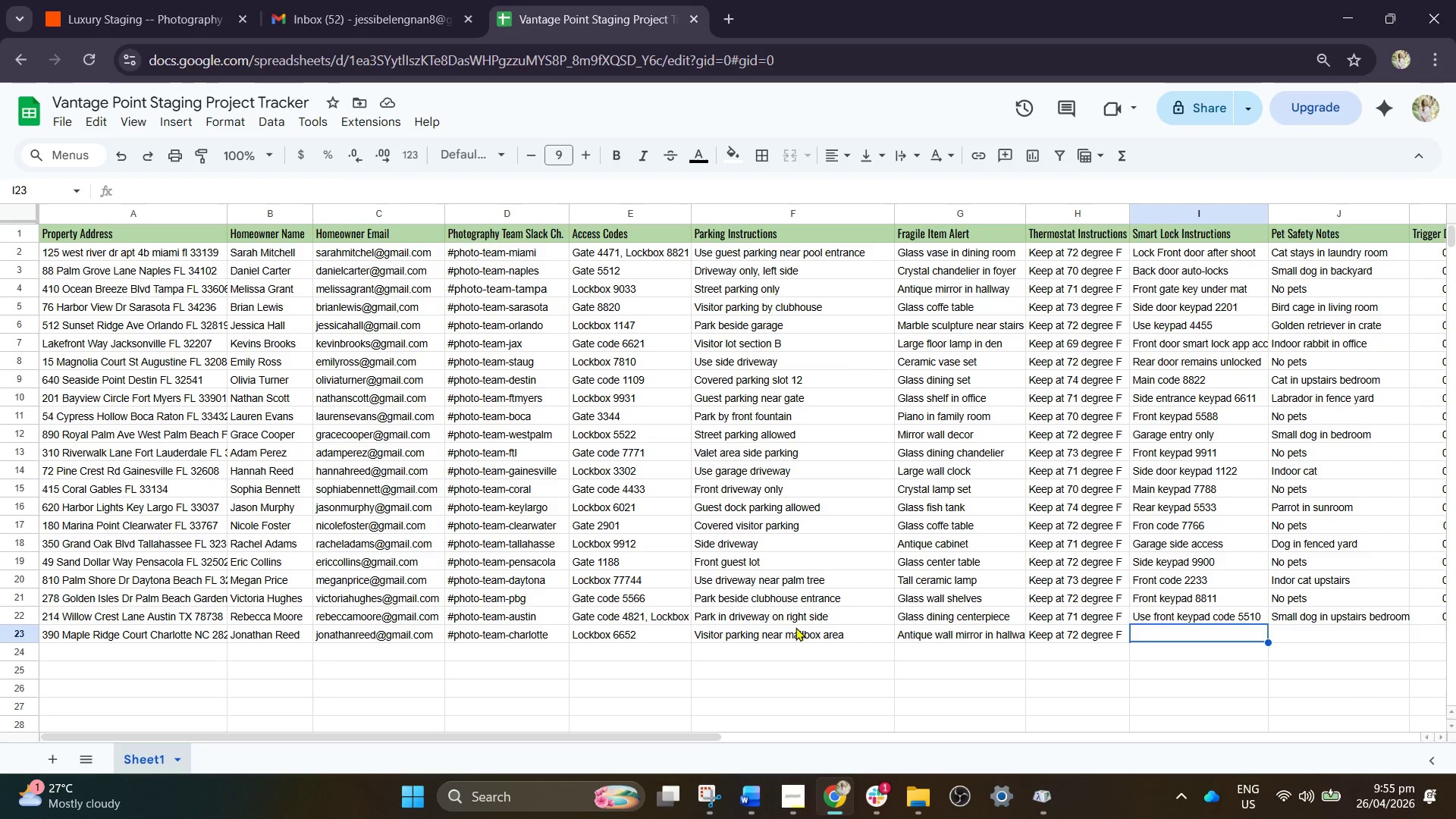 
key(B)
 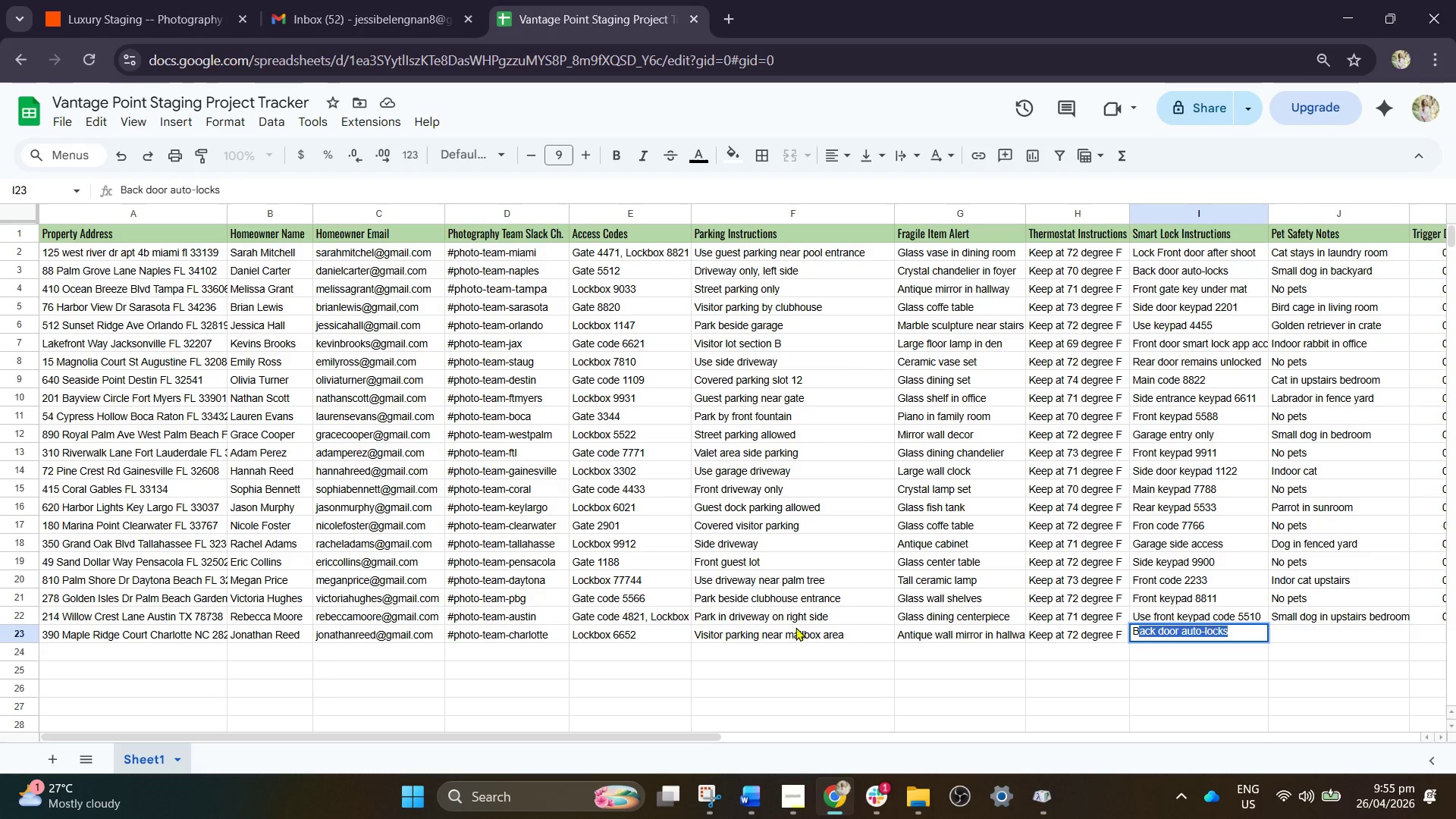 
key(CapsLock)
 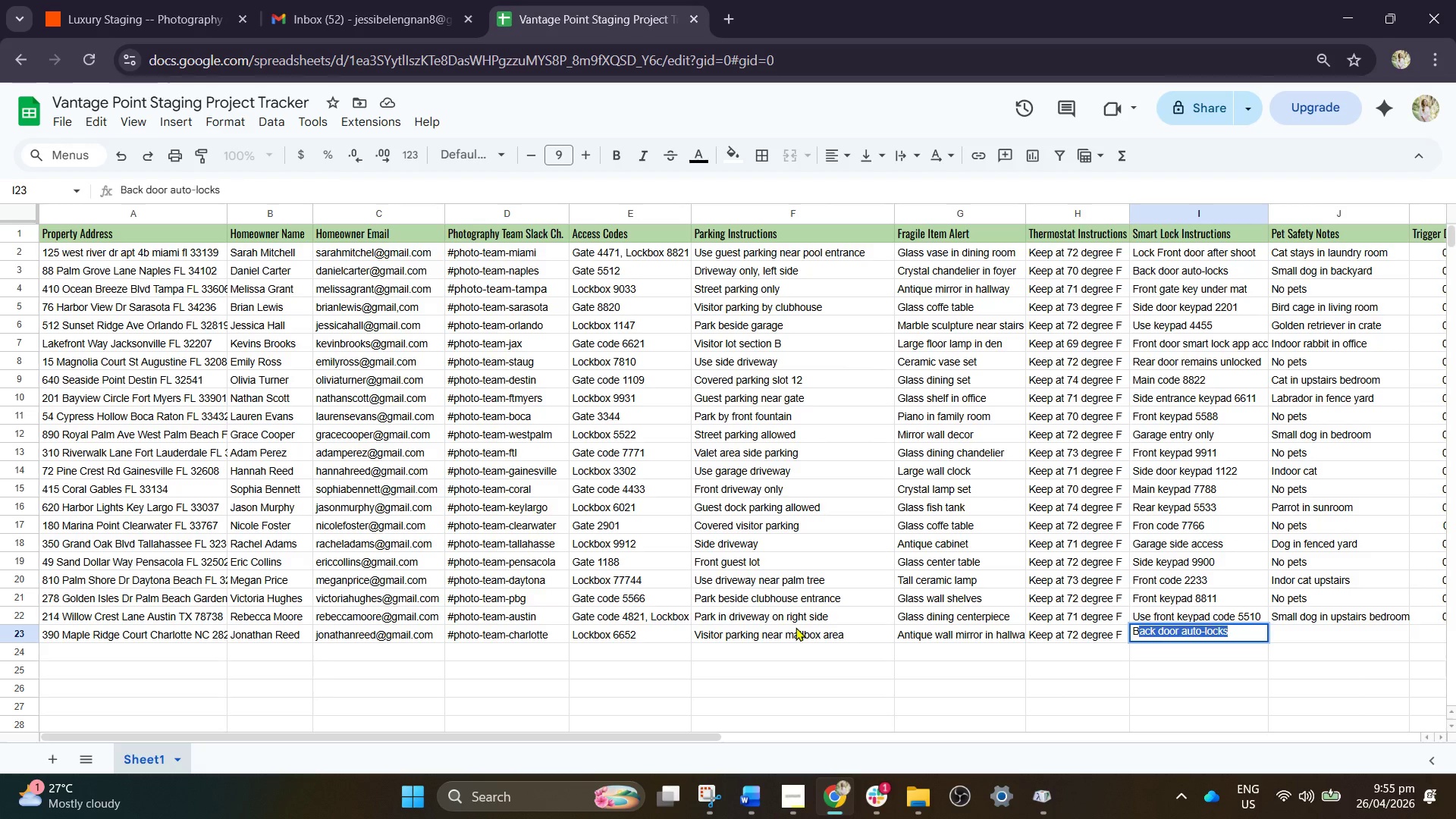 
key(ArrowRight)
 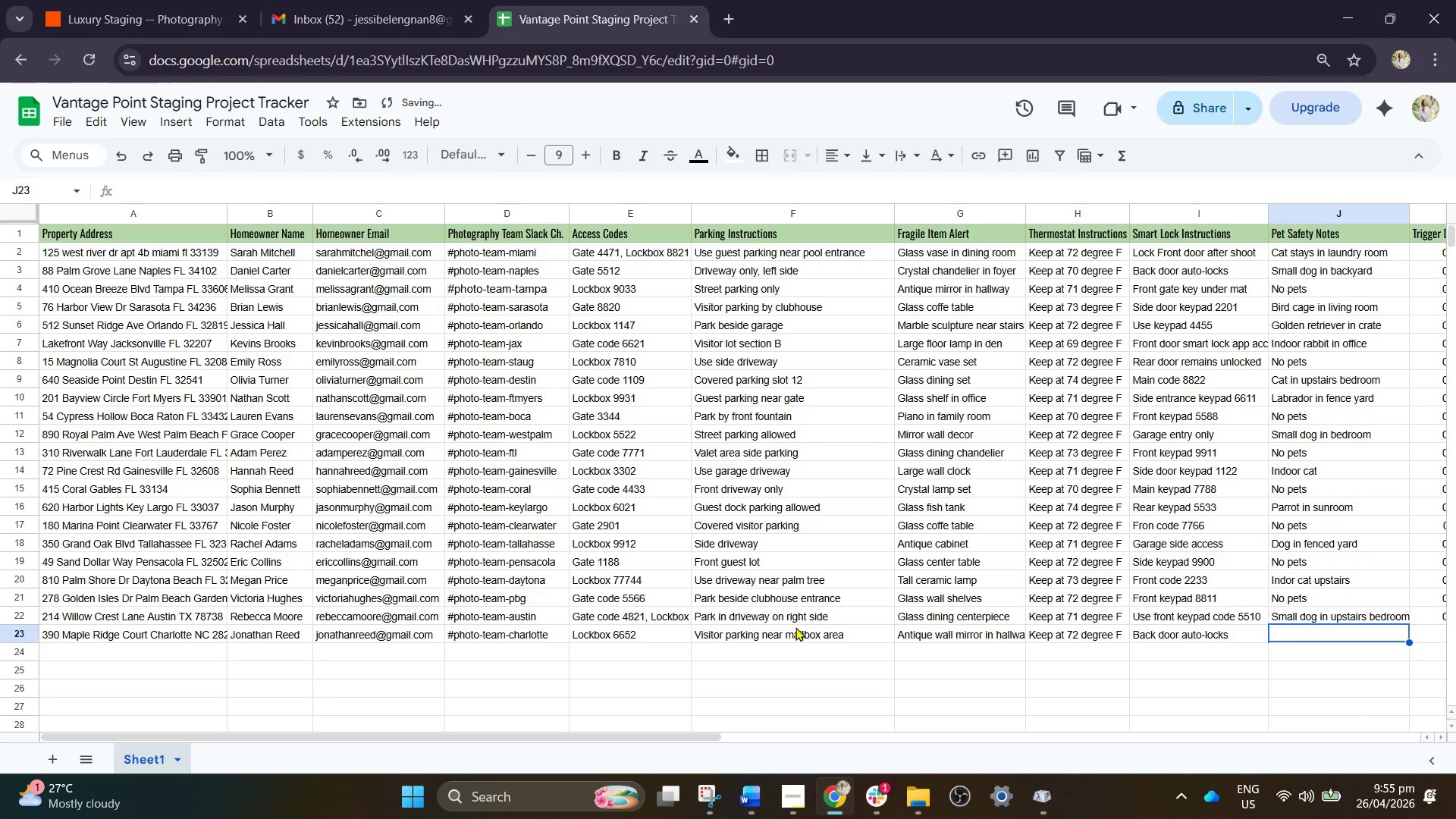 
key(ArrowLeft)
 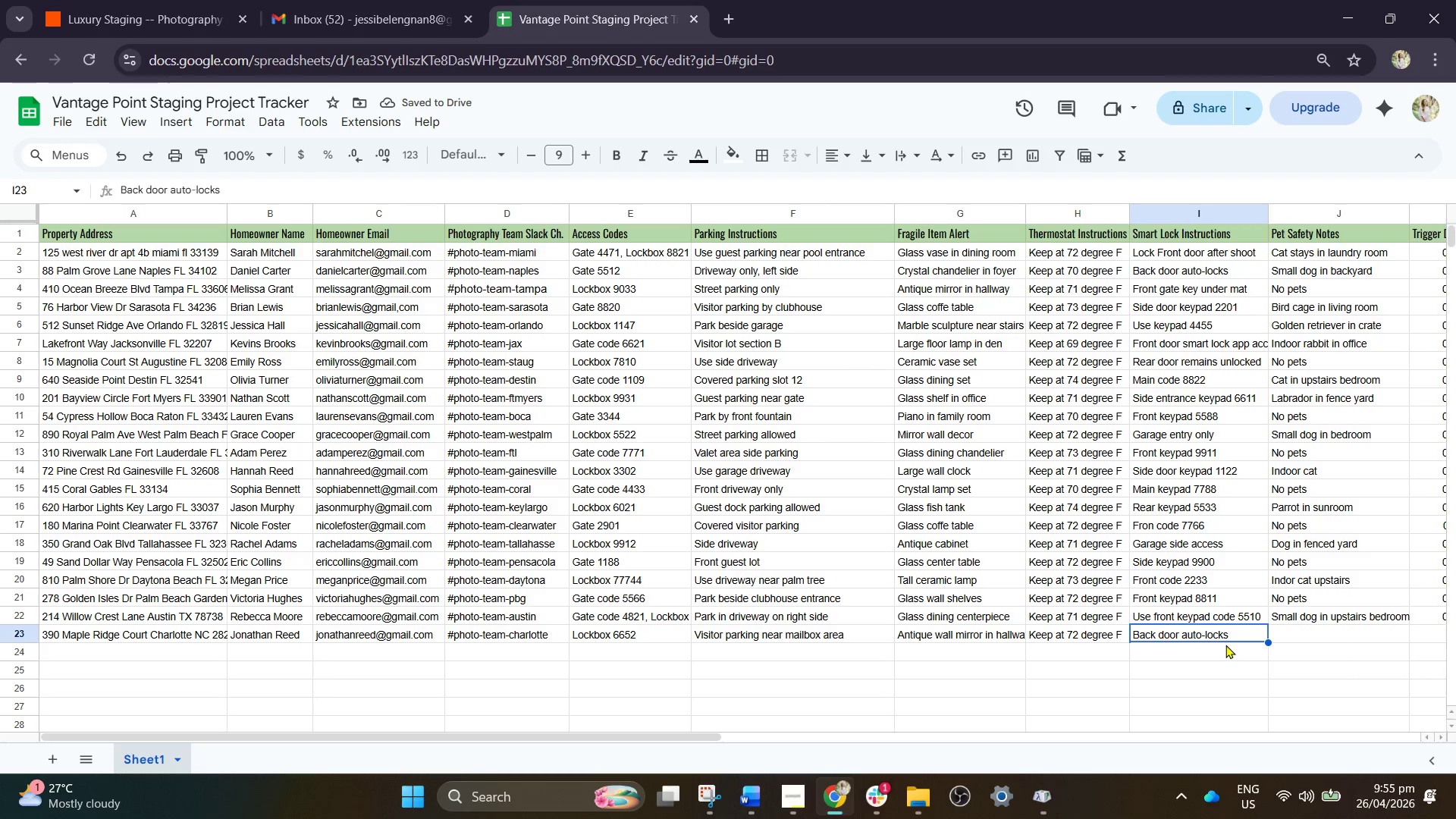 
double_click([1232, 634])
 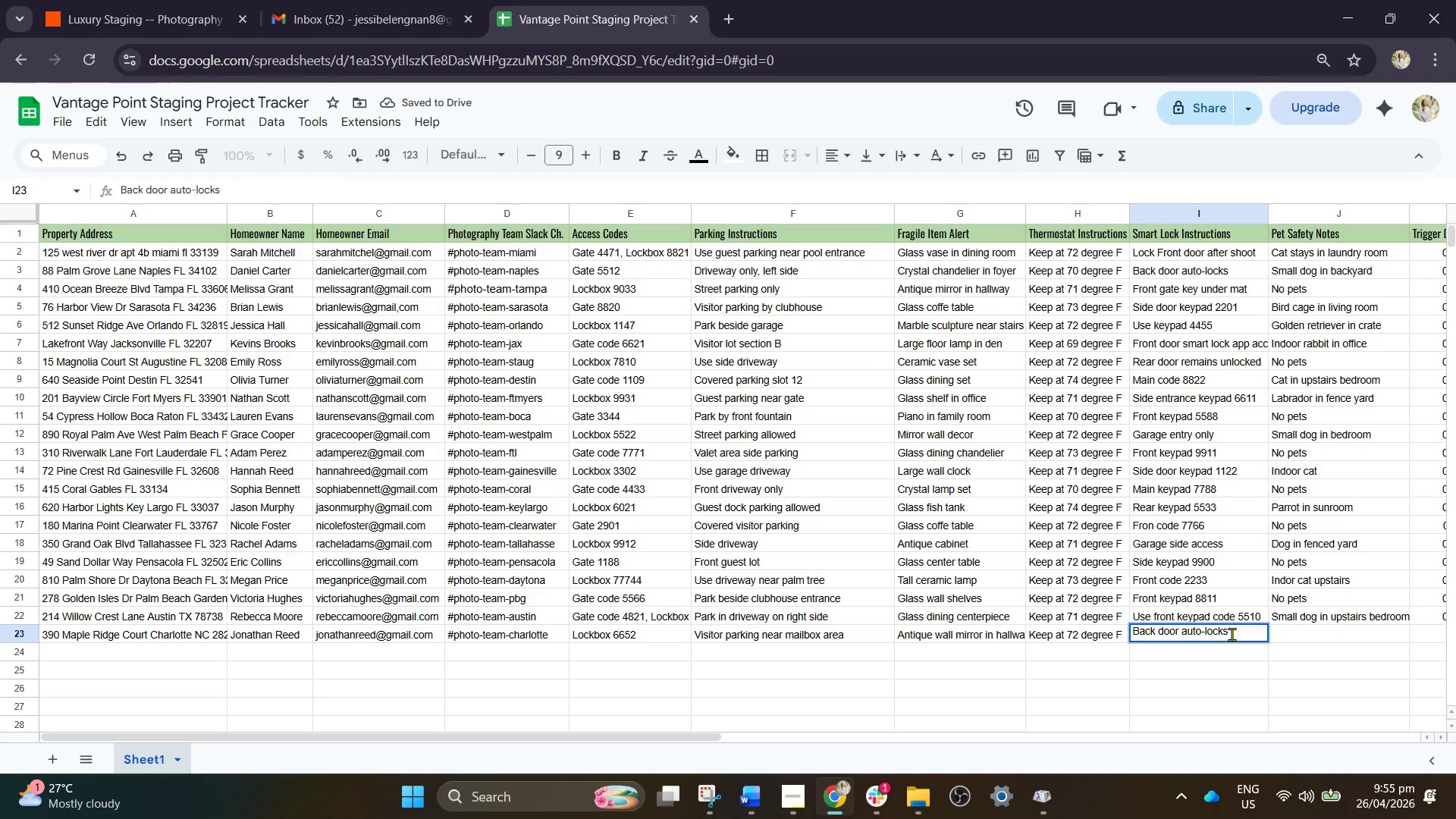 
key(Backspace)
key(Backspace)
key(Backspace)
key(Backspace)
key(Backspace)
key(Backspace)
key(Backspace)
key(Backspace)
key(Backspace)
key(Backspace)
type(ra)
key(Backspace)
type(ea)
key(Backspace)
type(mains)
 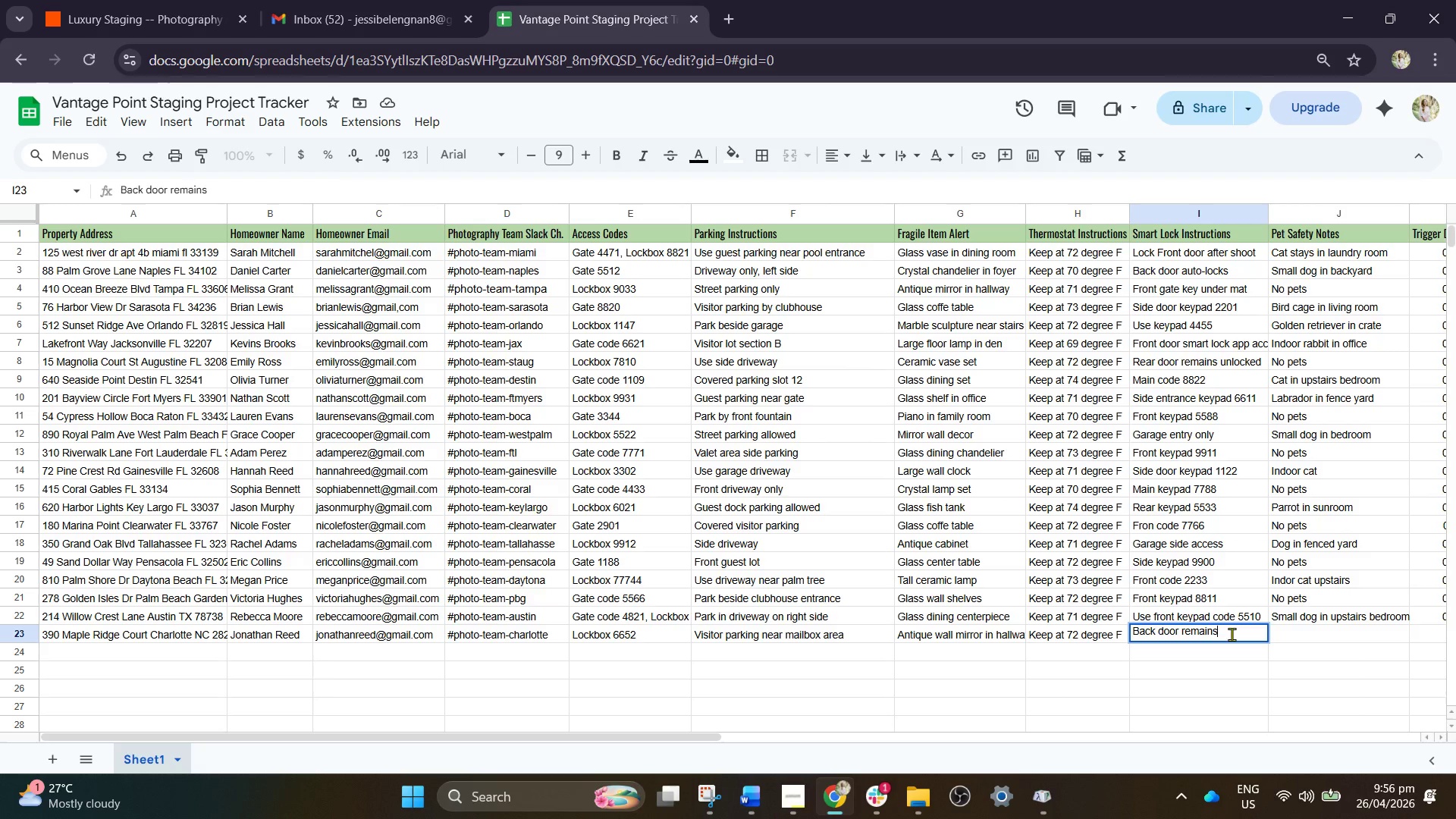 
type( unlock)
 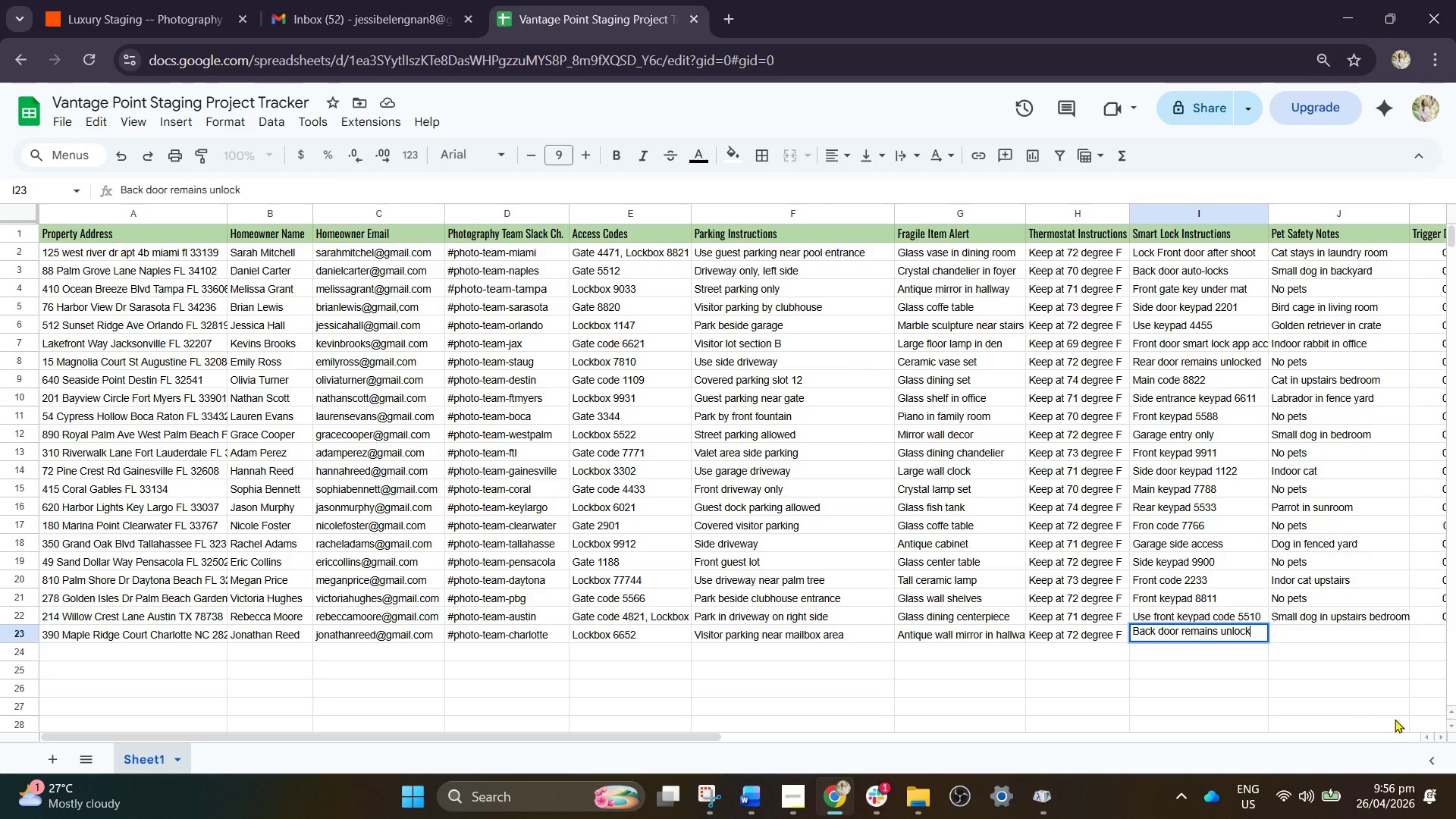 
type(ed)
 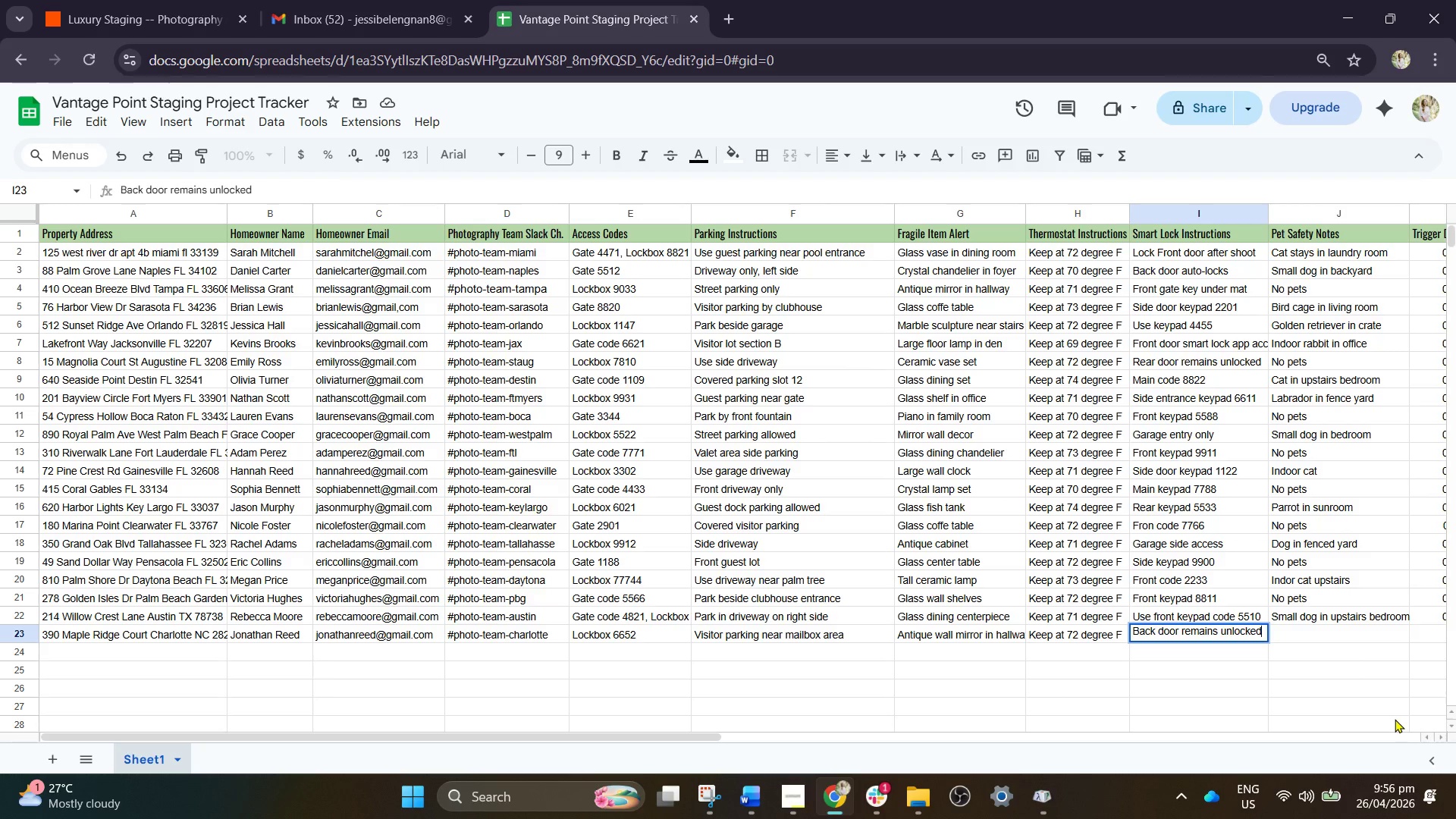 
wait(5.53)
 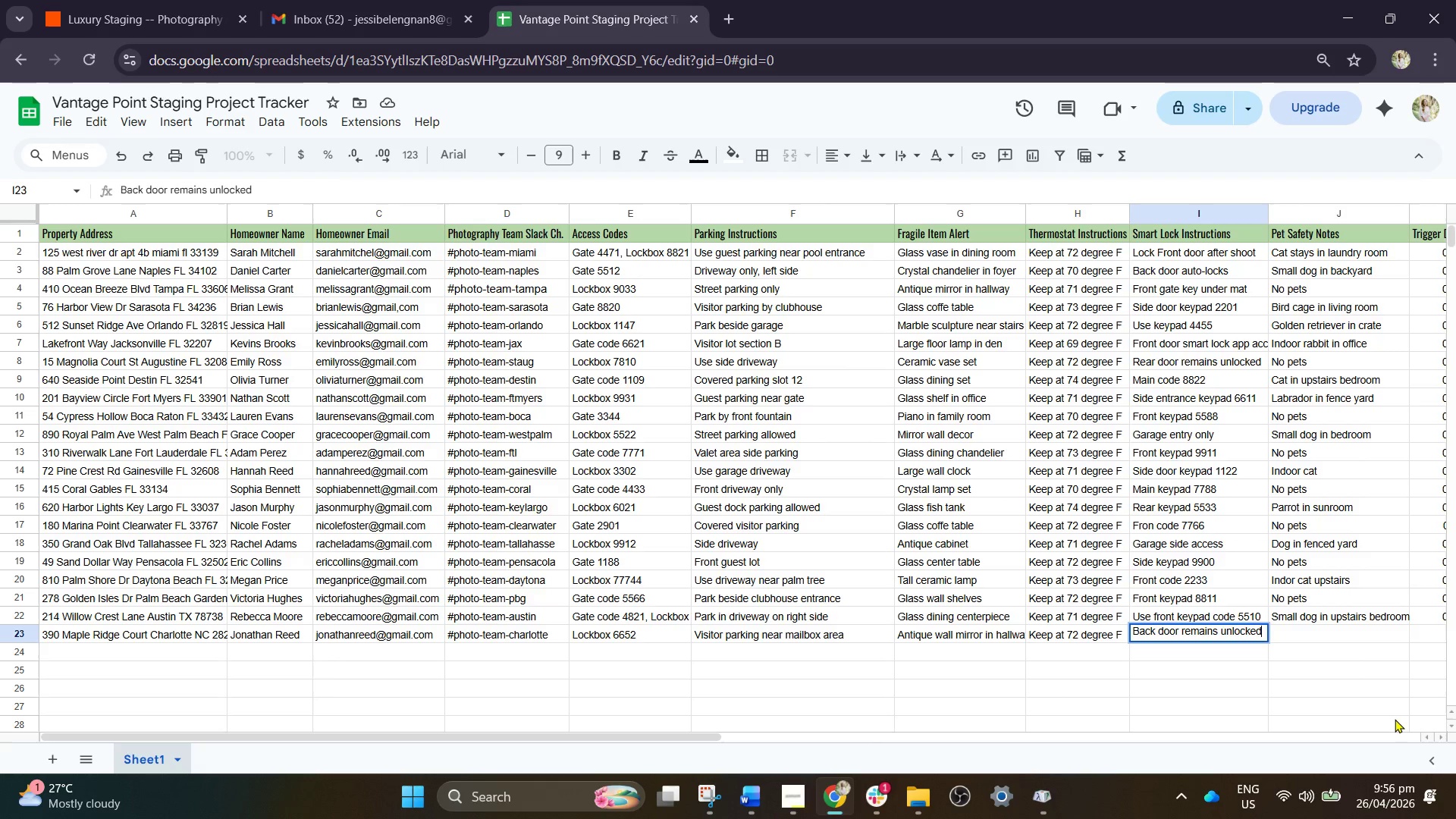 
type( until 5 PM)
 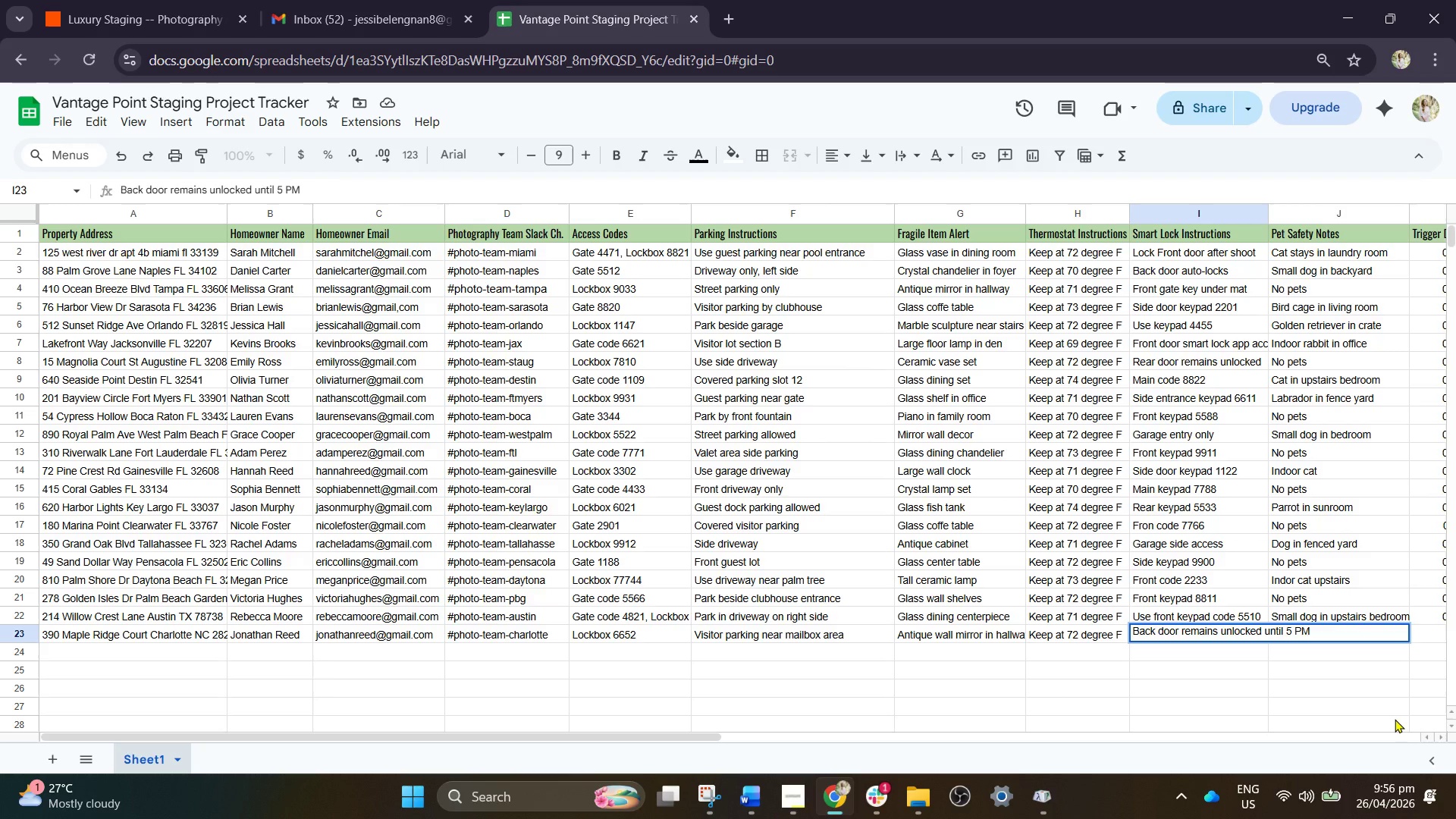 
key(ArrowRight)
 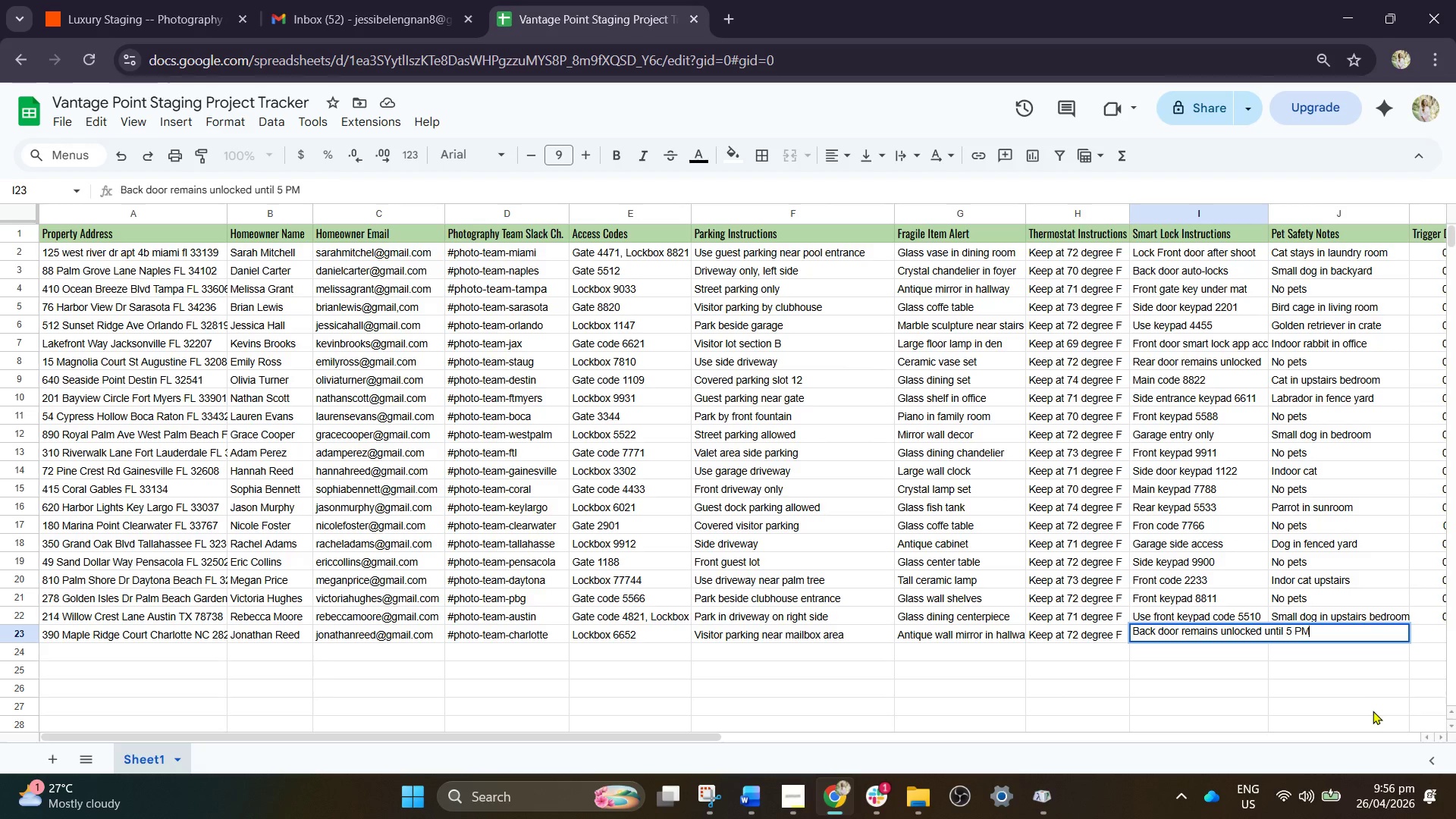 
left_click([1301, 673])
 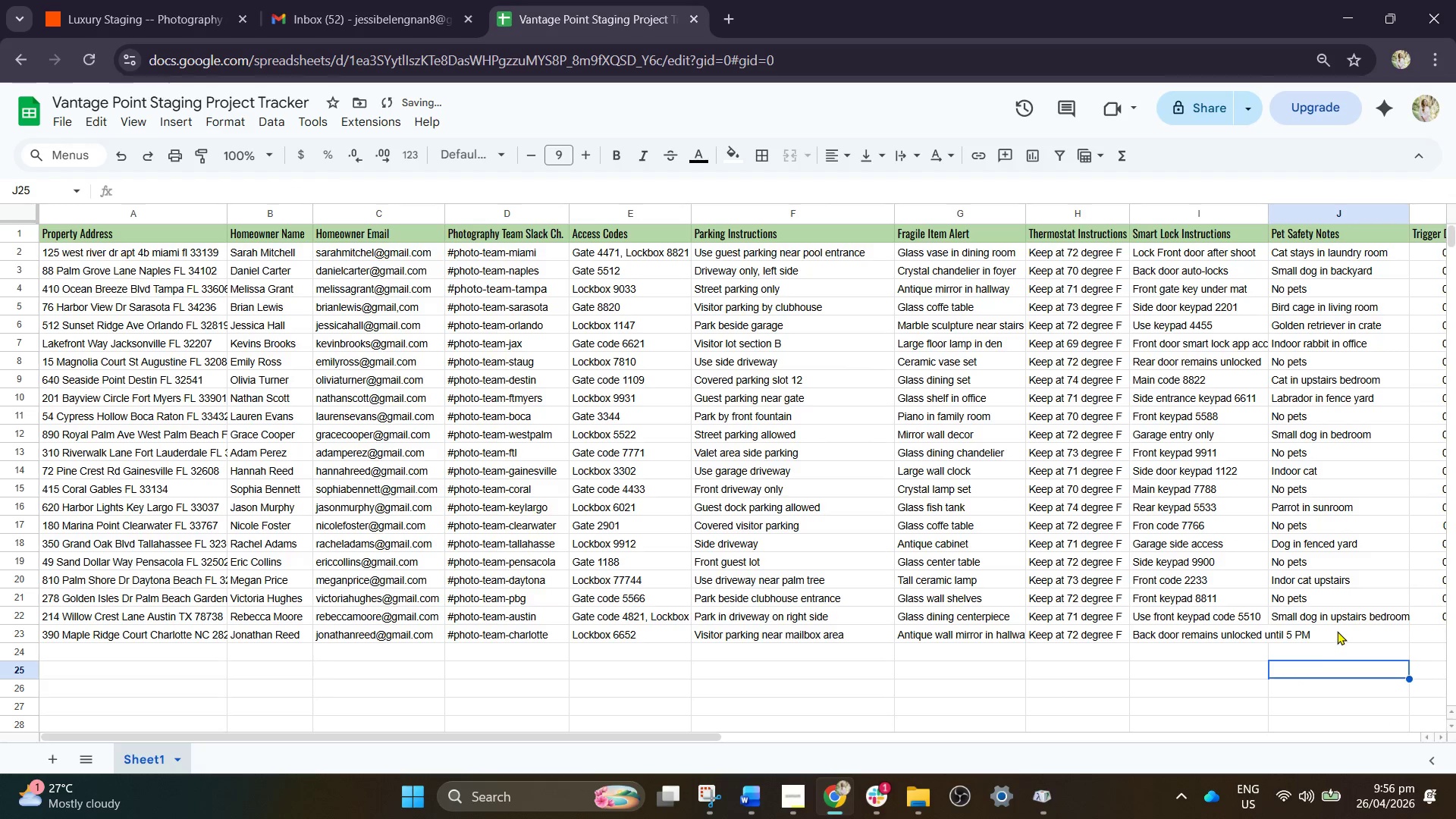 
left_click([1337, 631])
 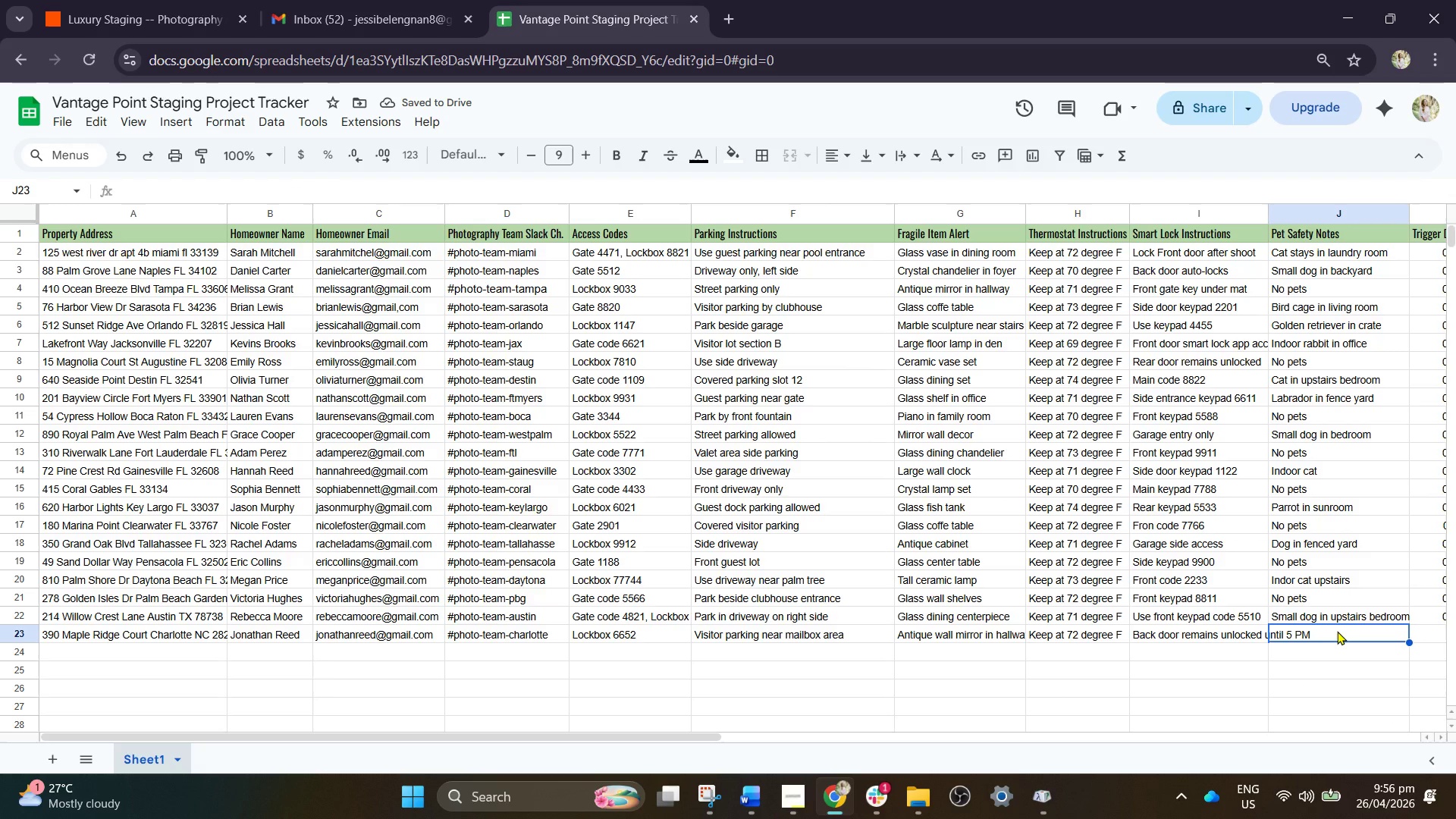 
wait(5.03)
 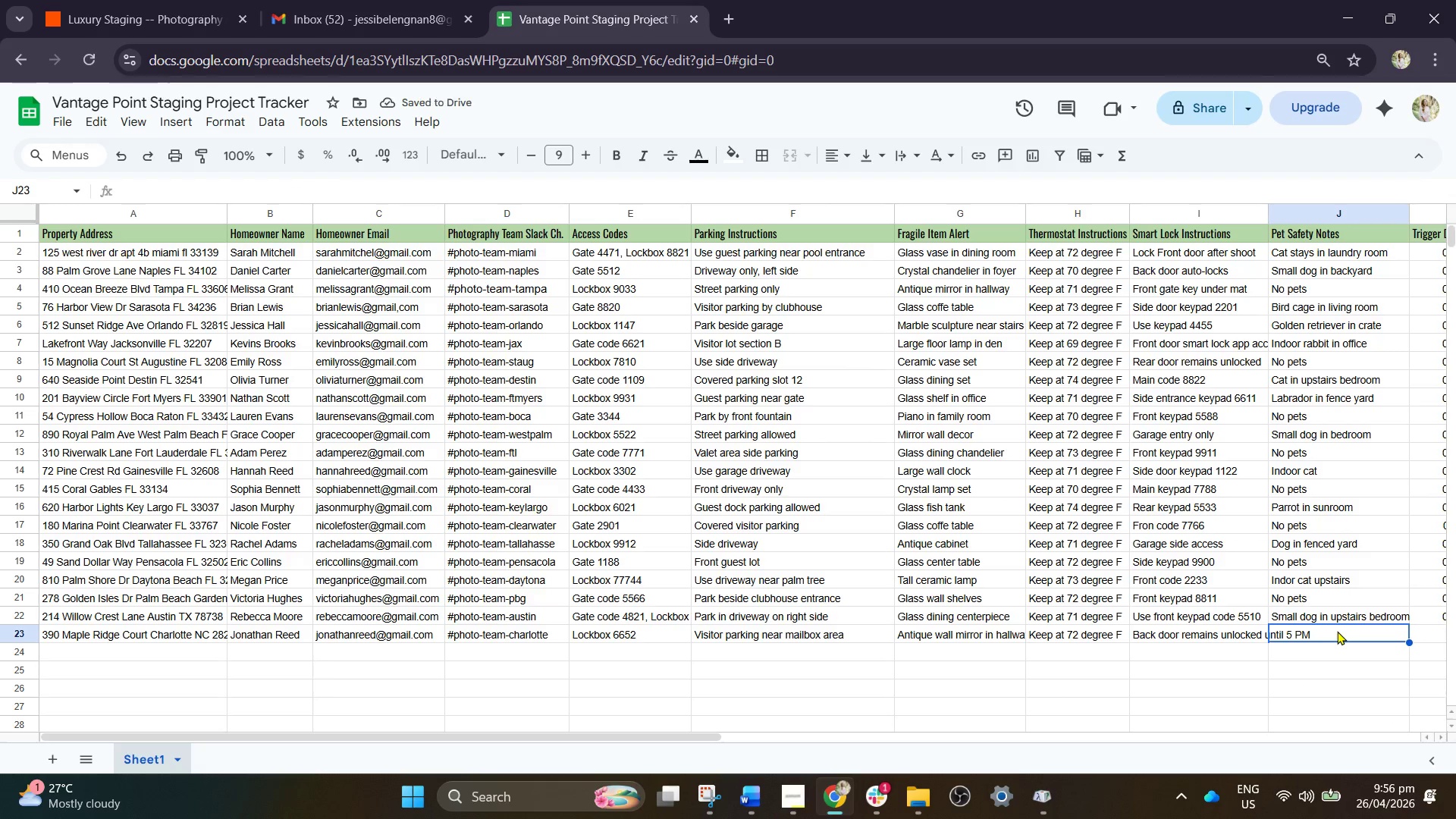 
type(iND)
key(Backspace)
key(Backspace)
key(Backspace)
type(Indoor cat in )
 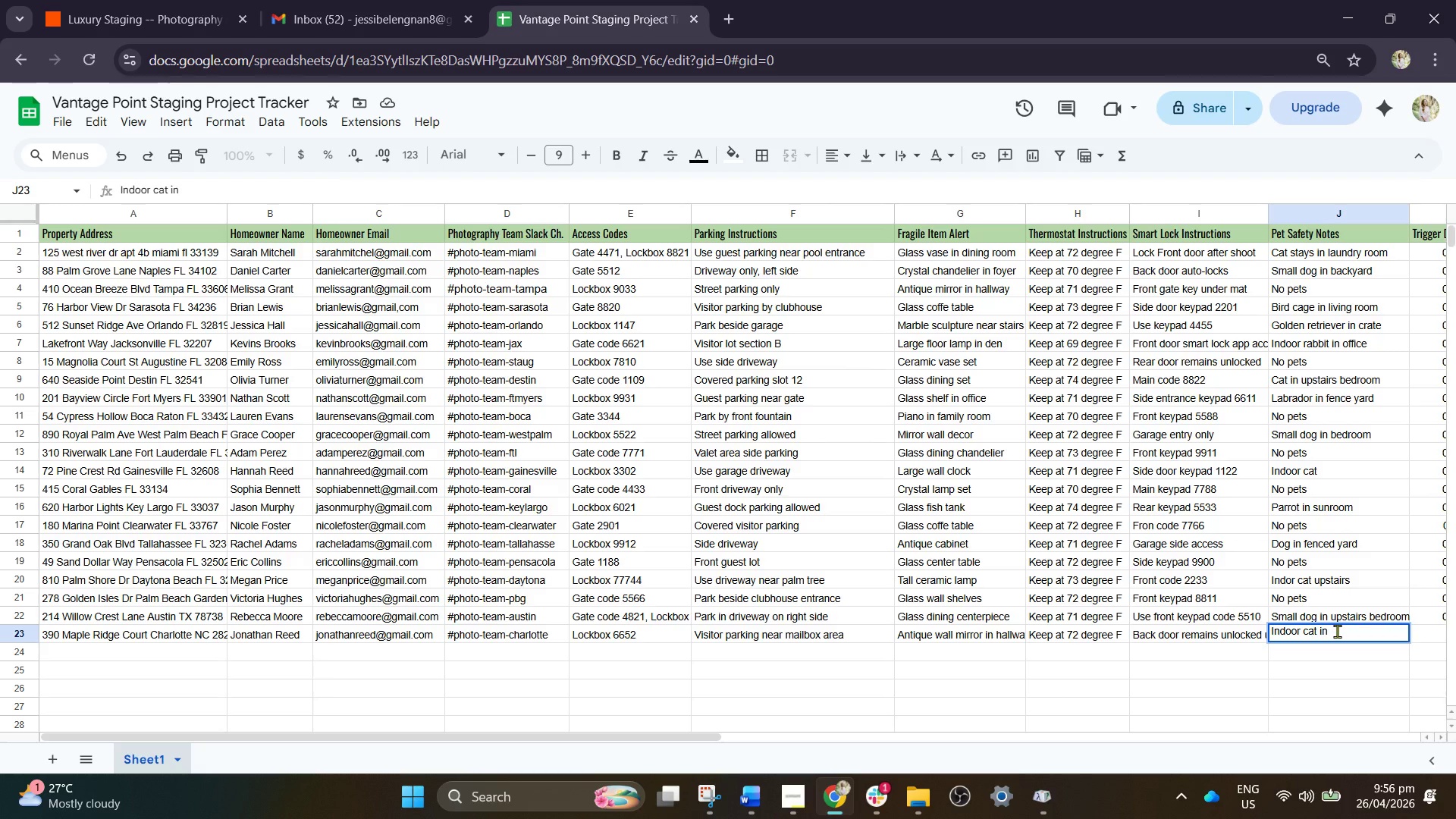 
type(guet)
 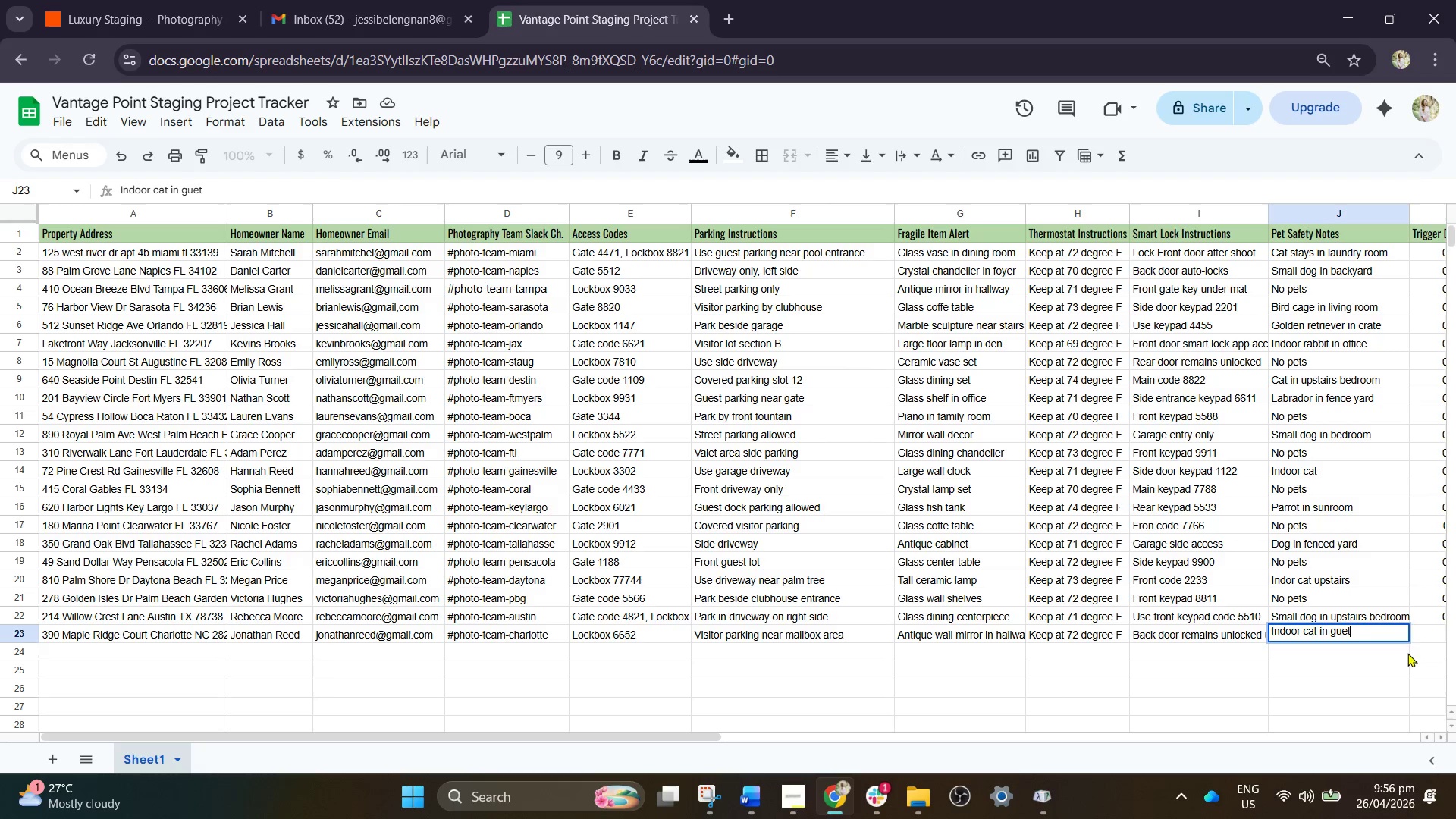 
key(Backspace)
type(st )
 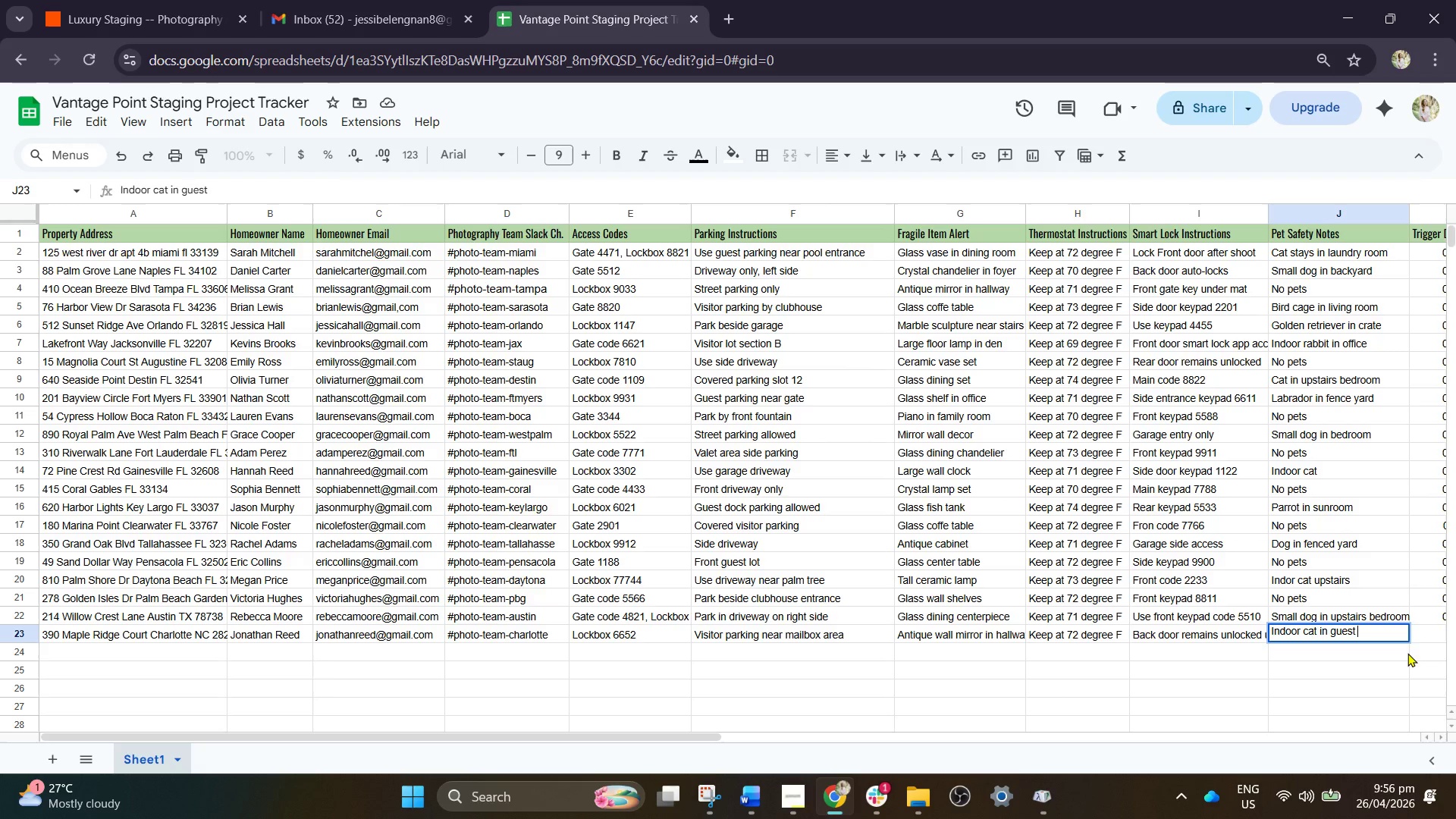 
type(room)
 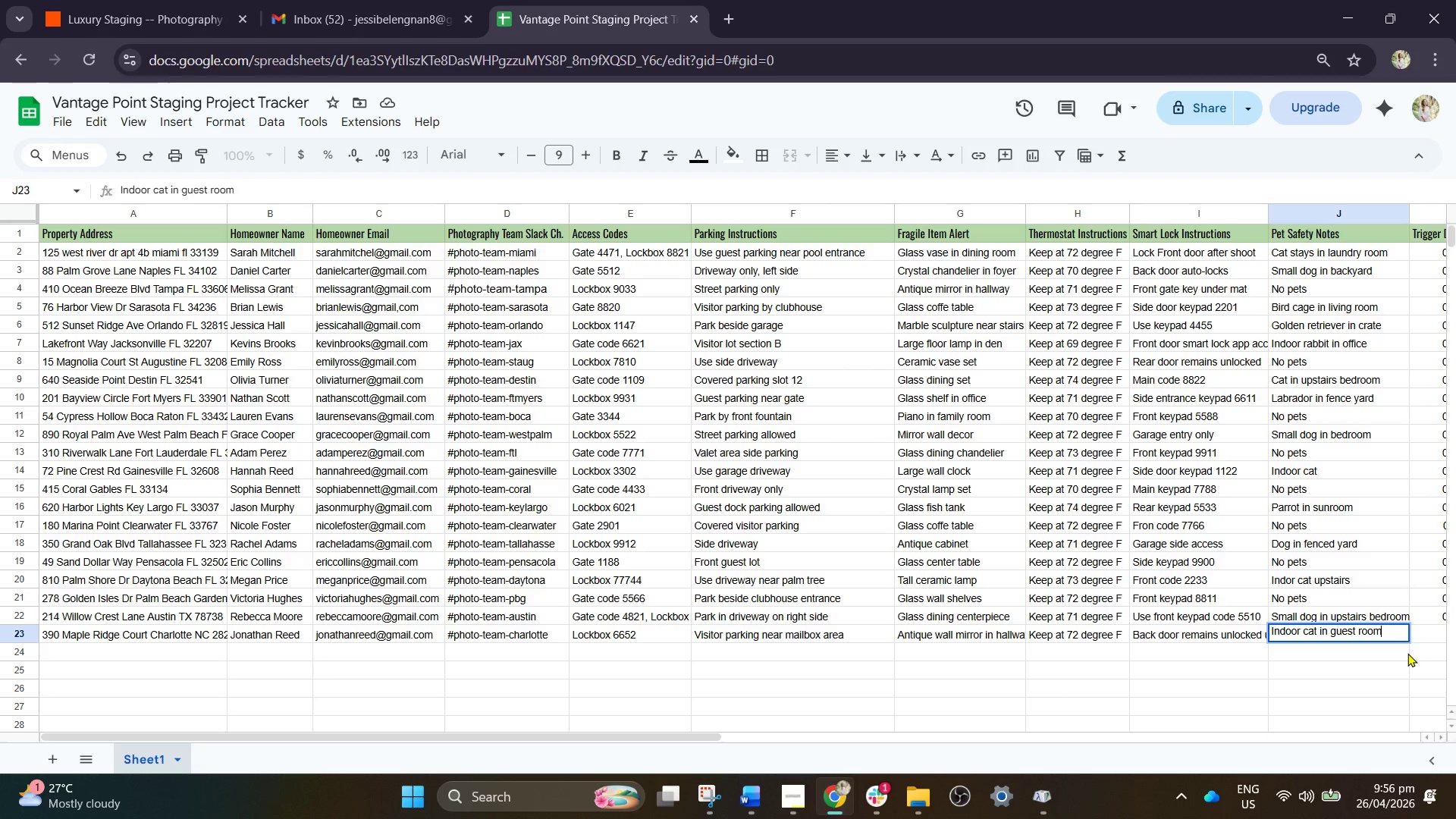 
key(ArrowRight)
 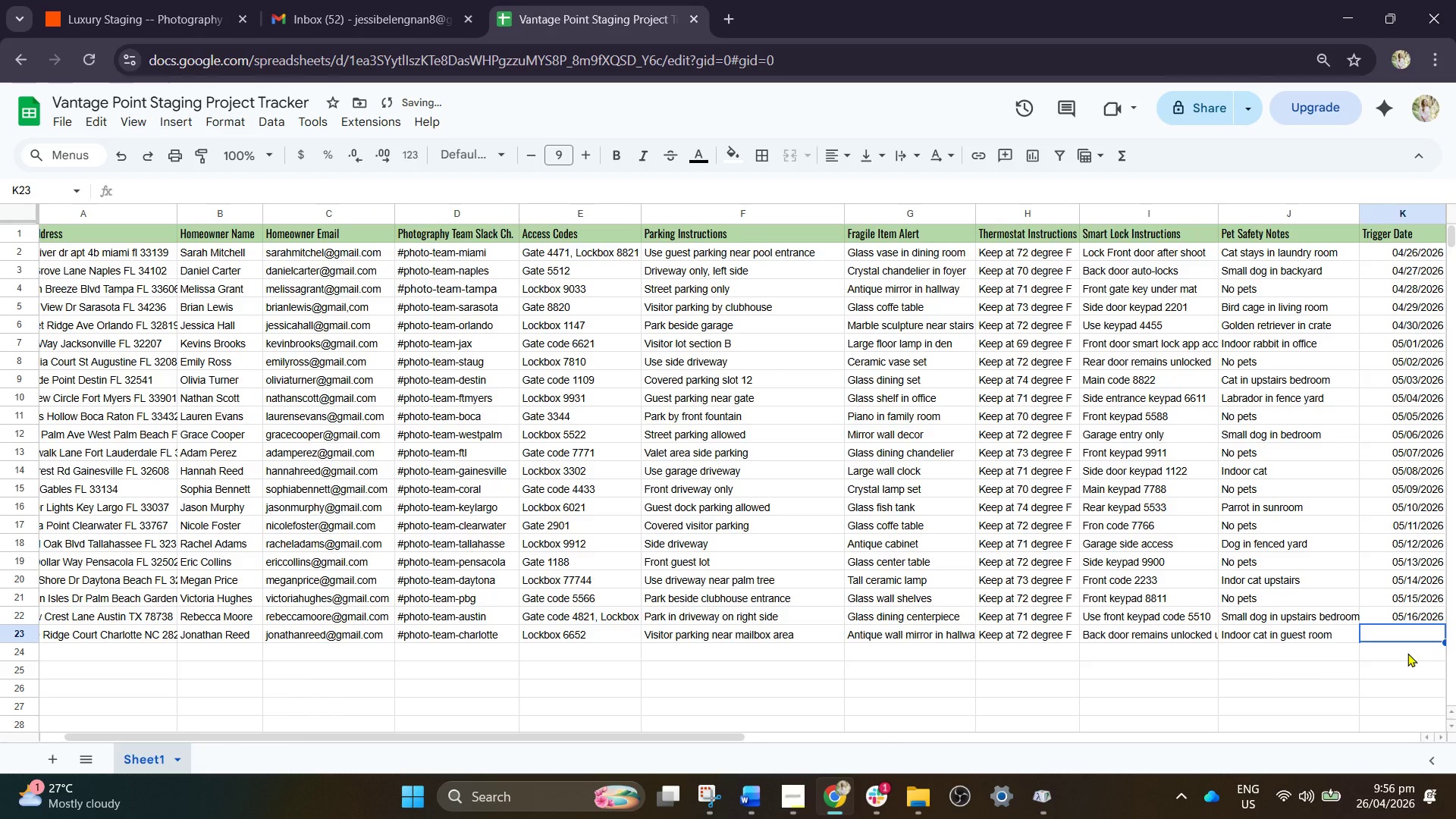 
key(ArrowUp)
 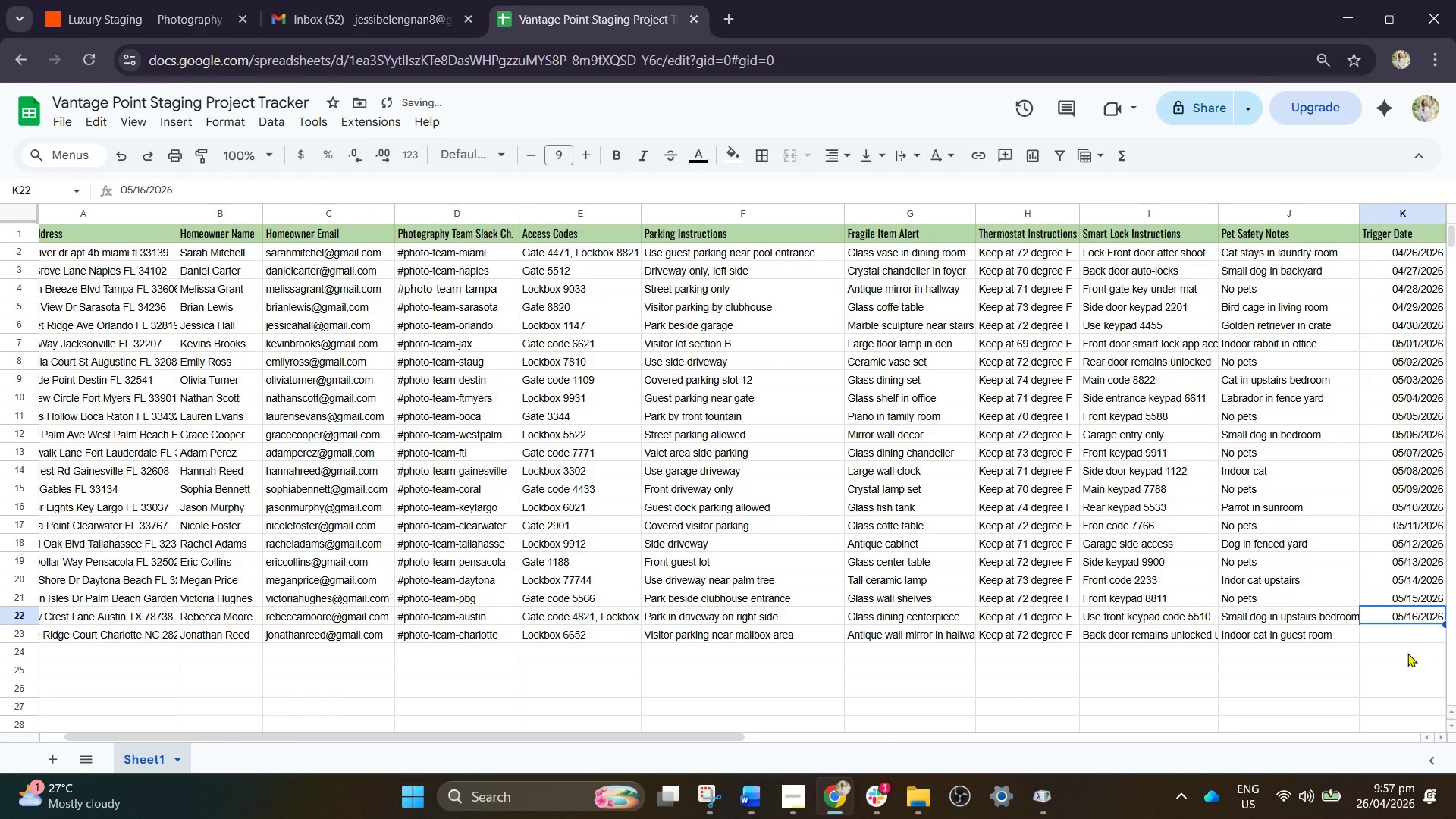 
key(Control+C)
 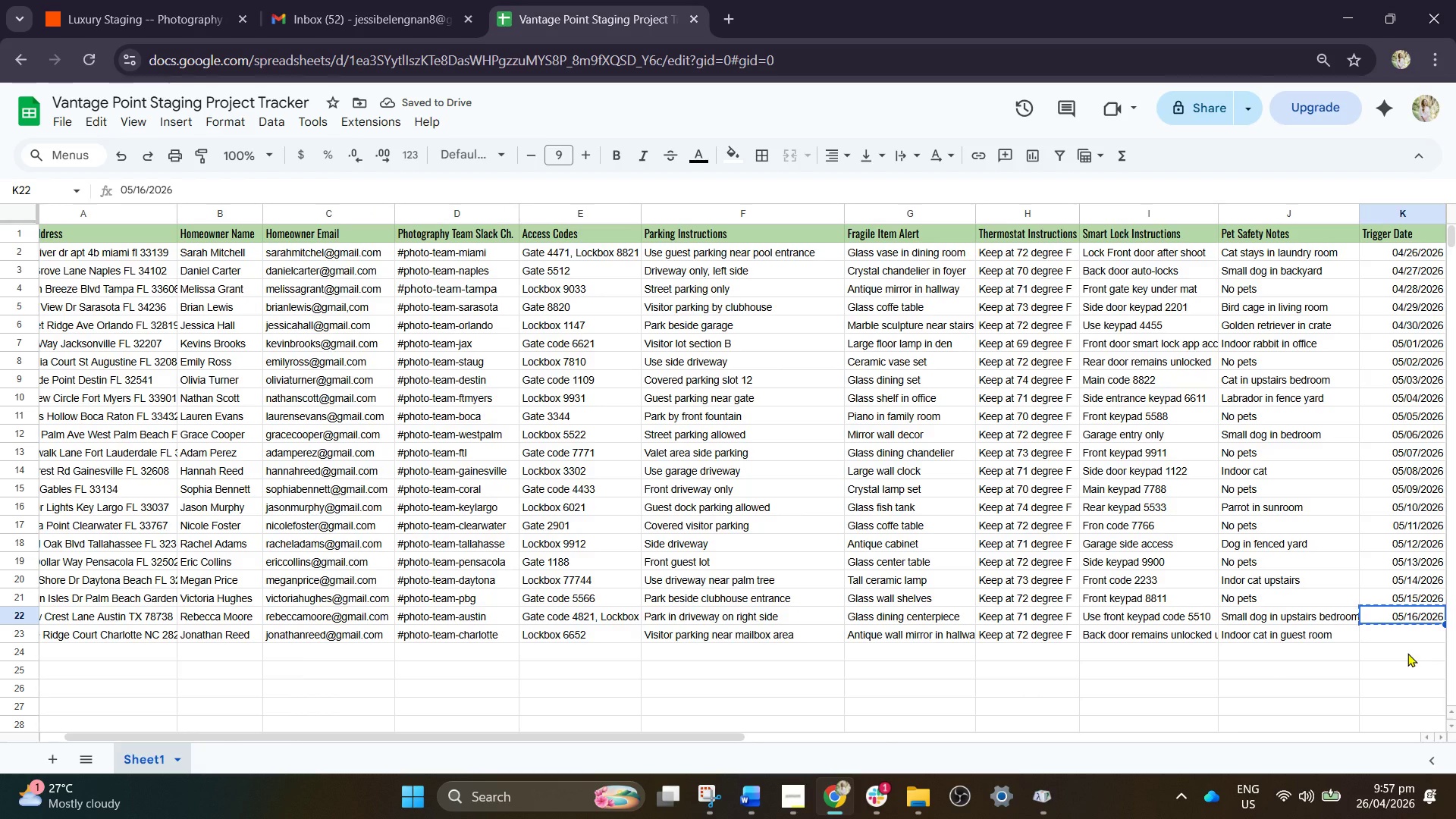 
key(ArrowDown)
 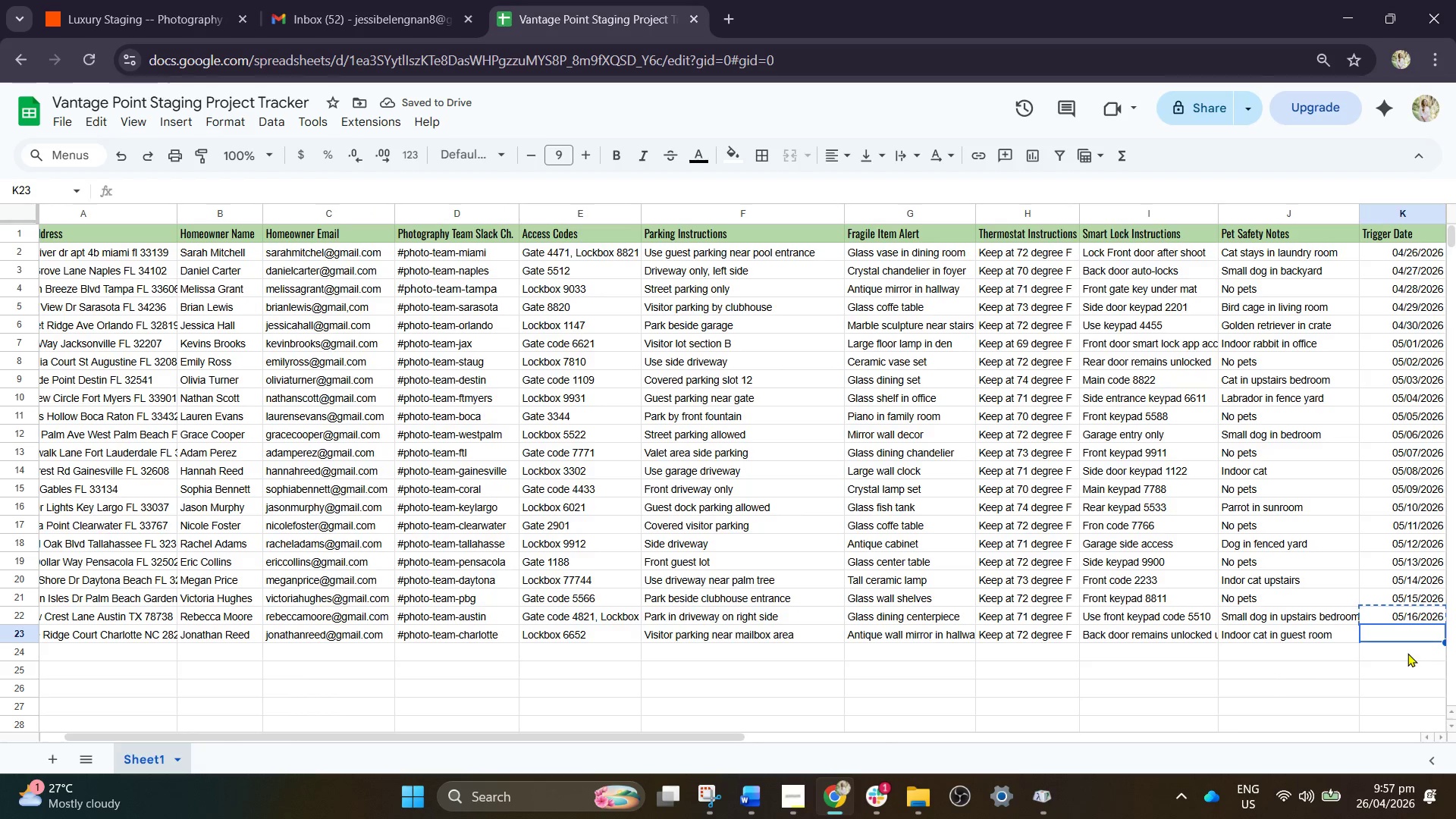 
key(Control+V)
 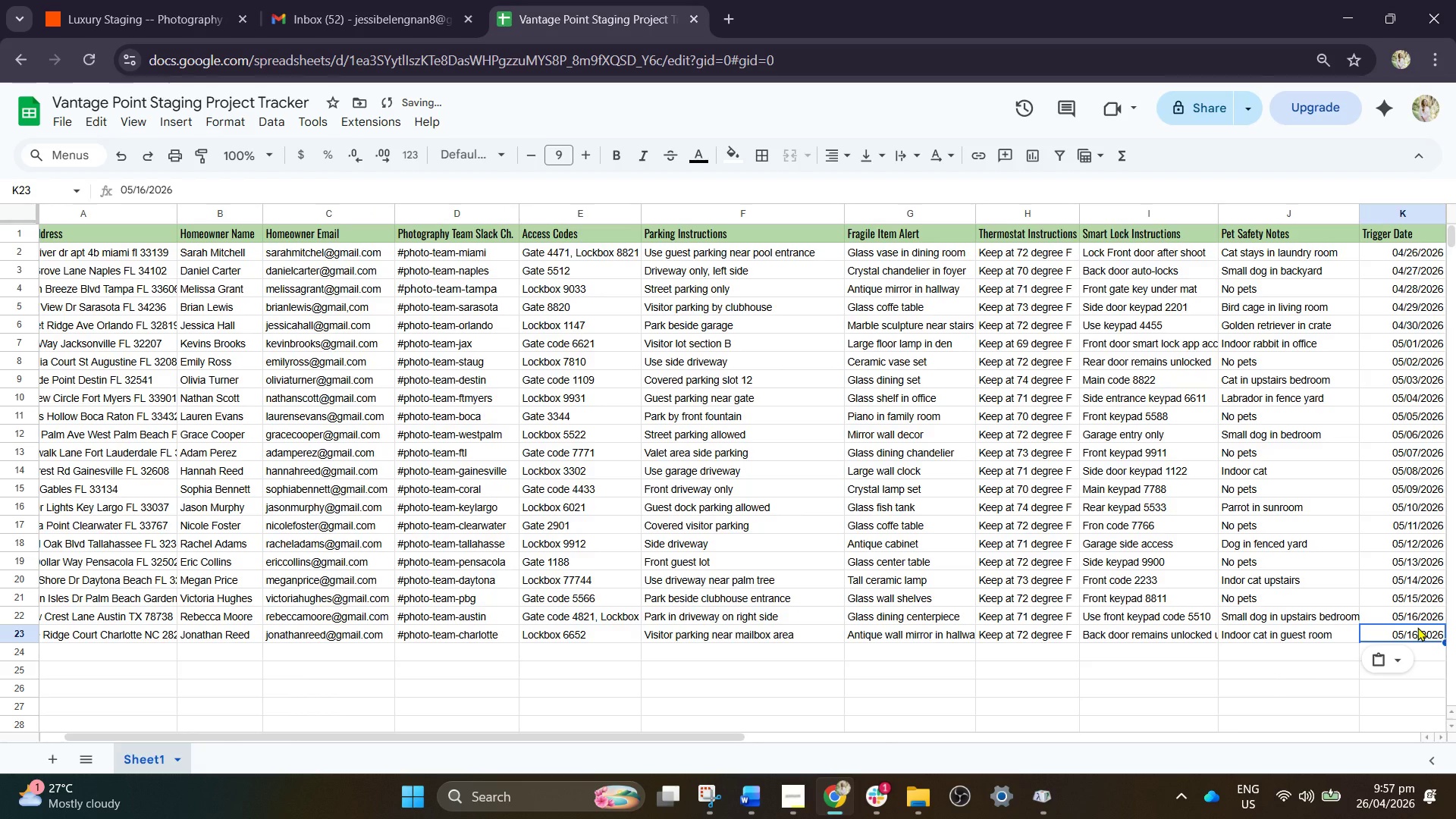 
double_click([1417, 627])
 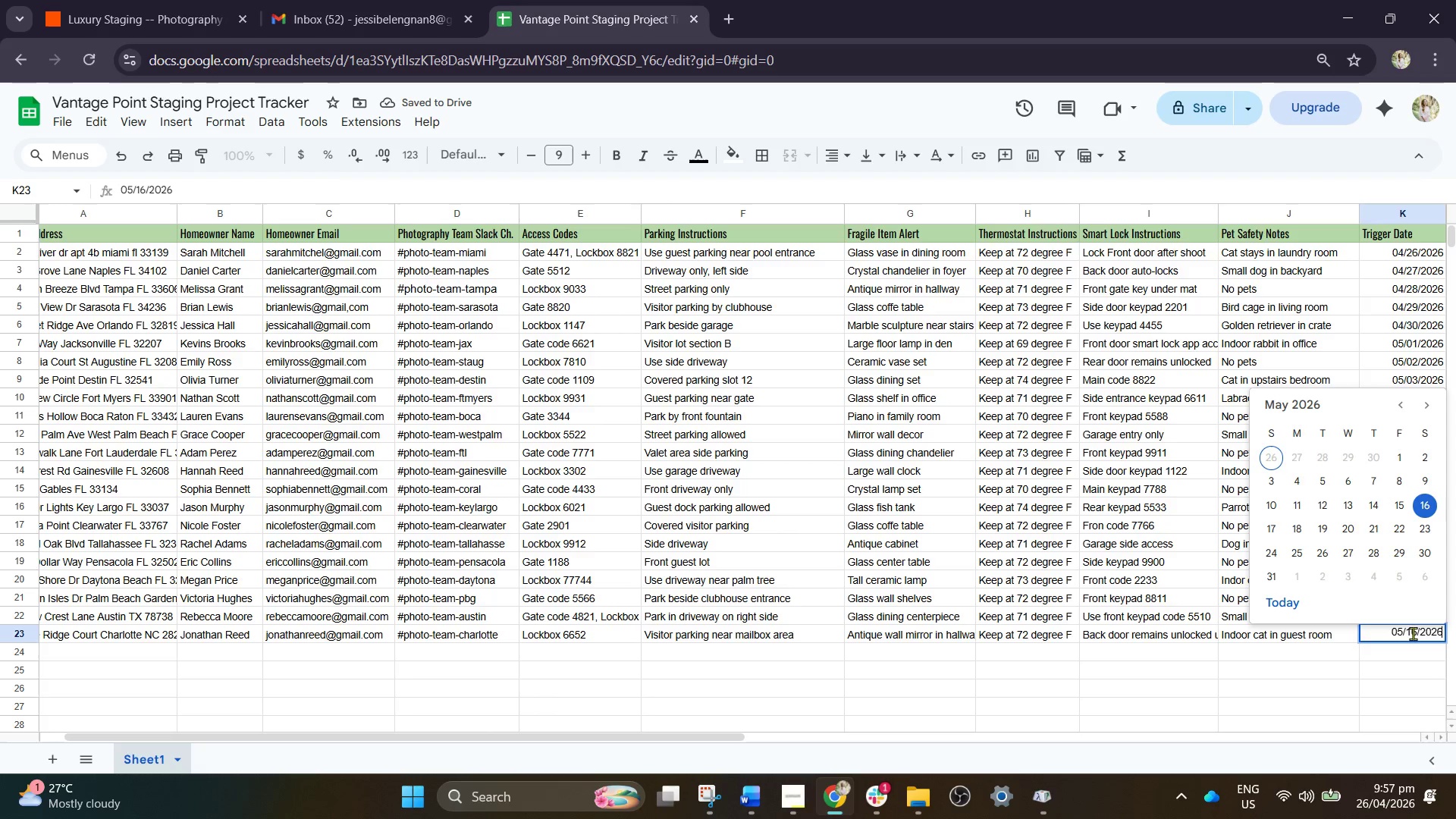 
left_click([1413, 632])
 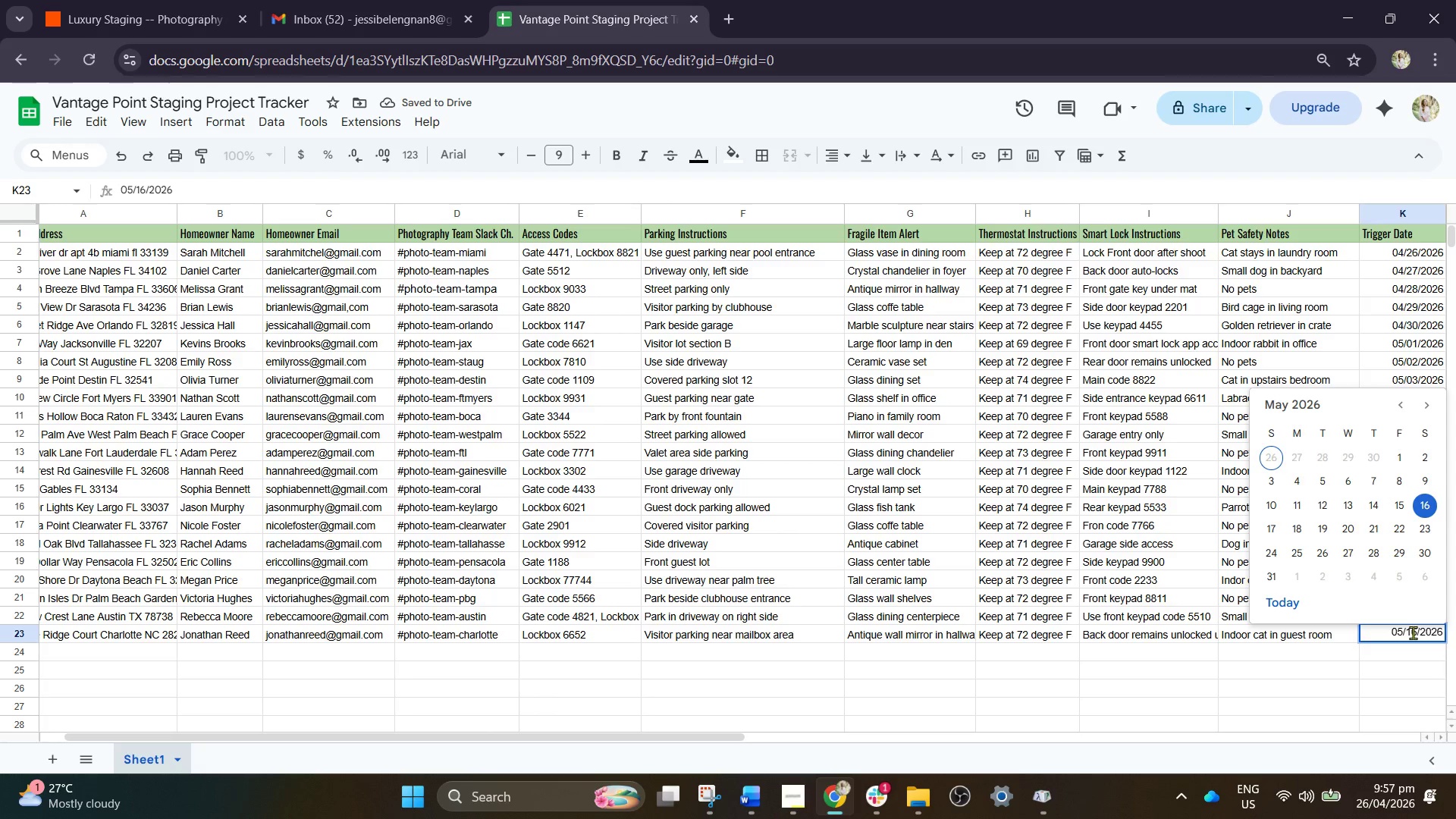 
key(ArrowRight)
 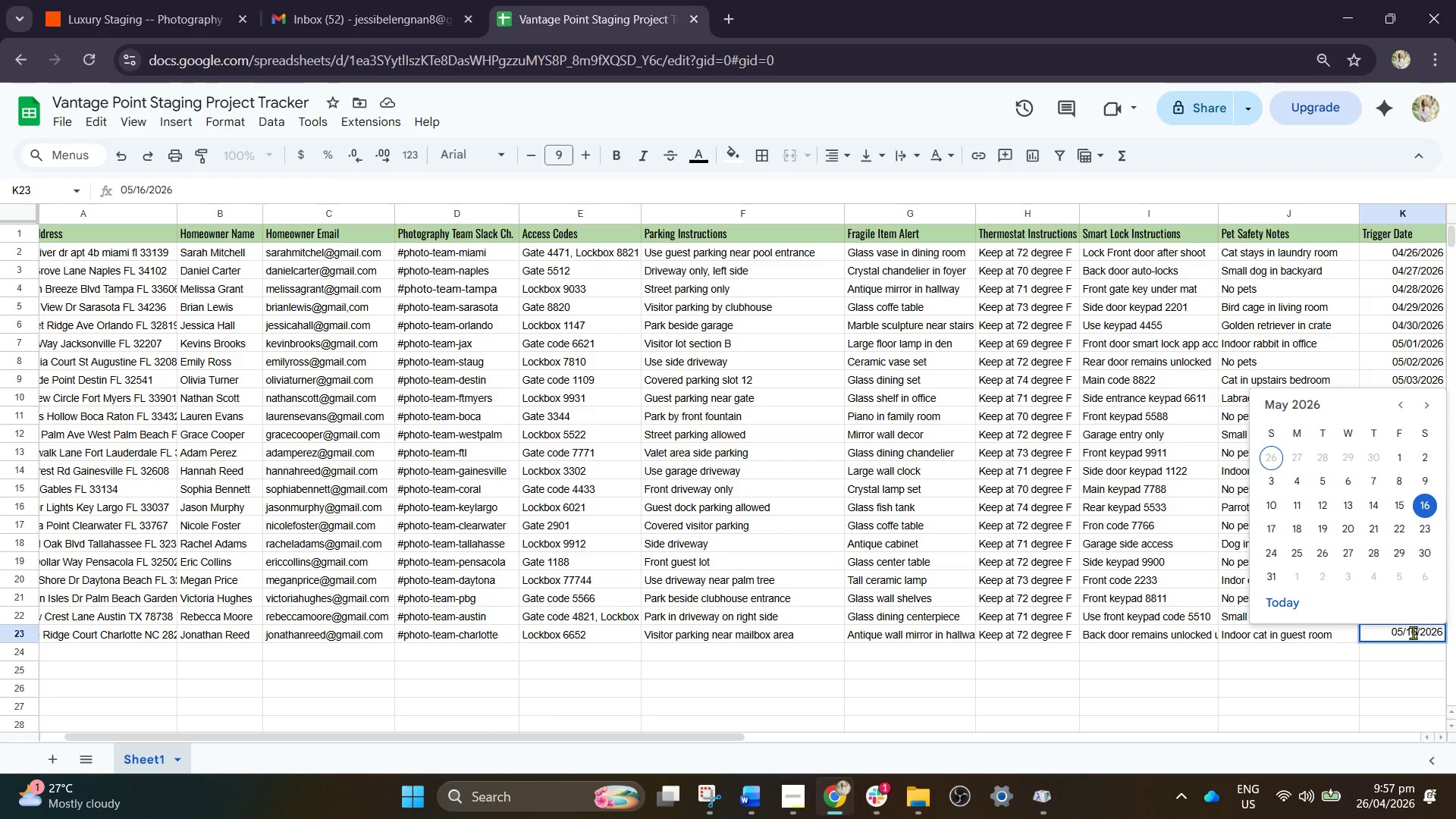 
key(Backspace)
 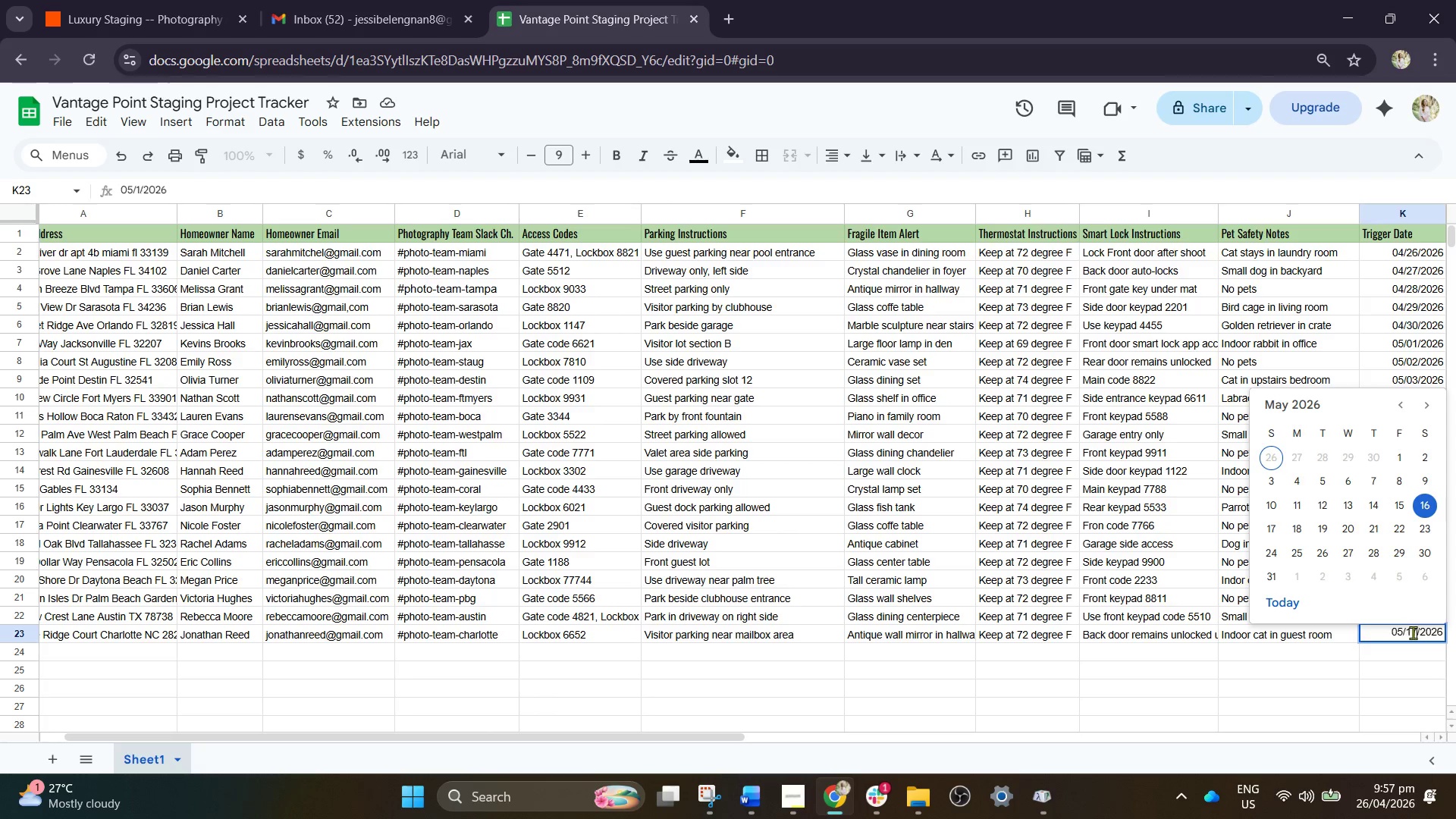 
key(7)
 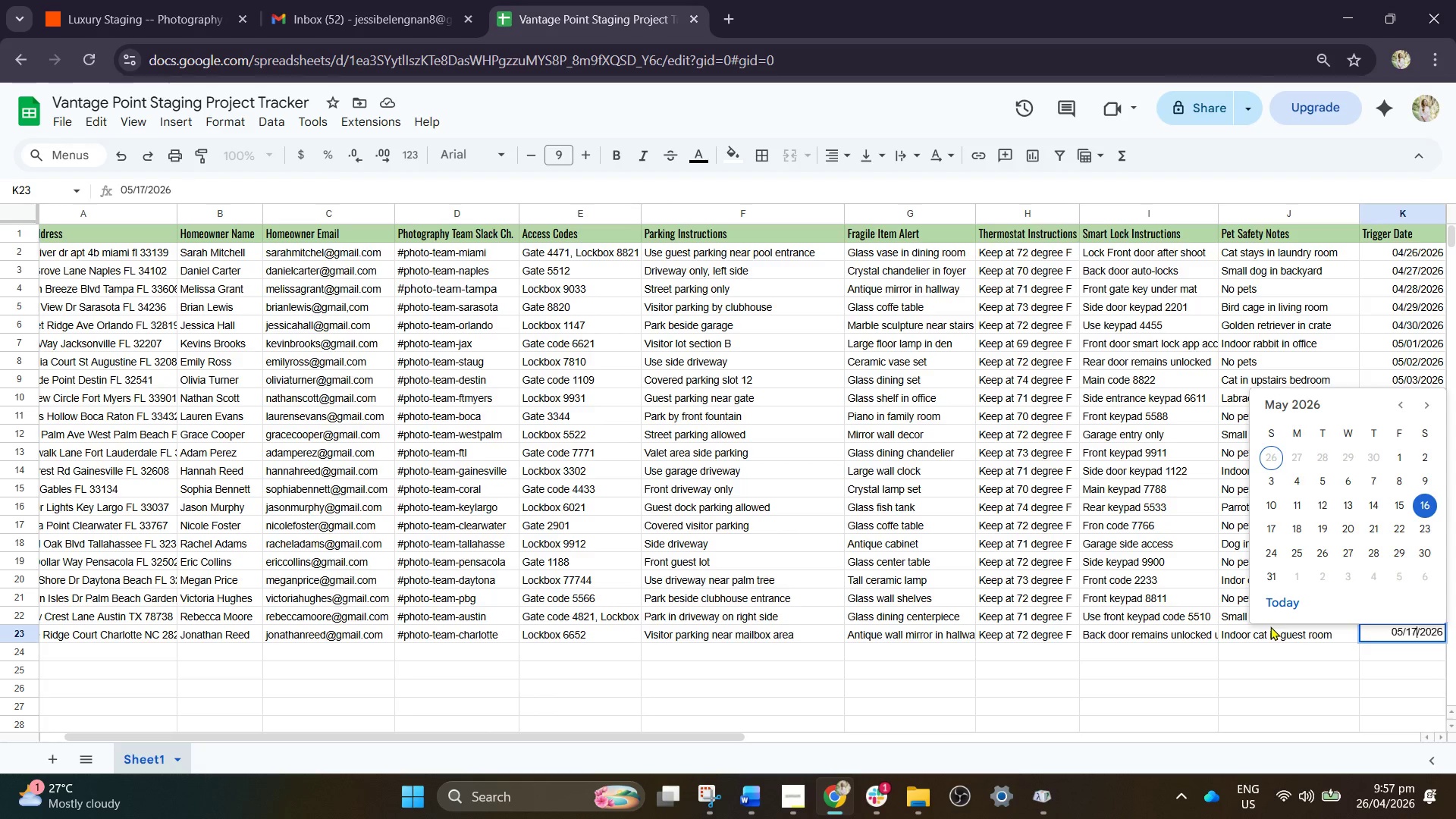 
left_click([1269, 629])
 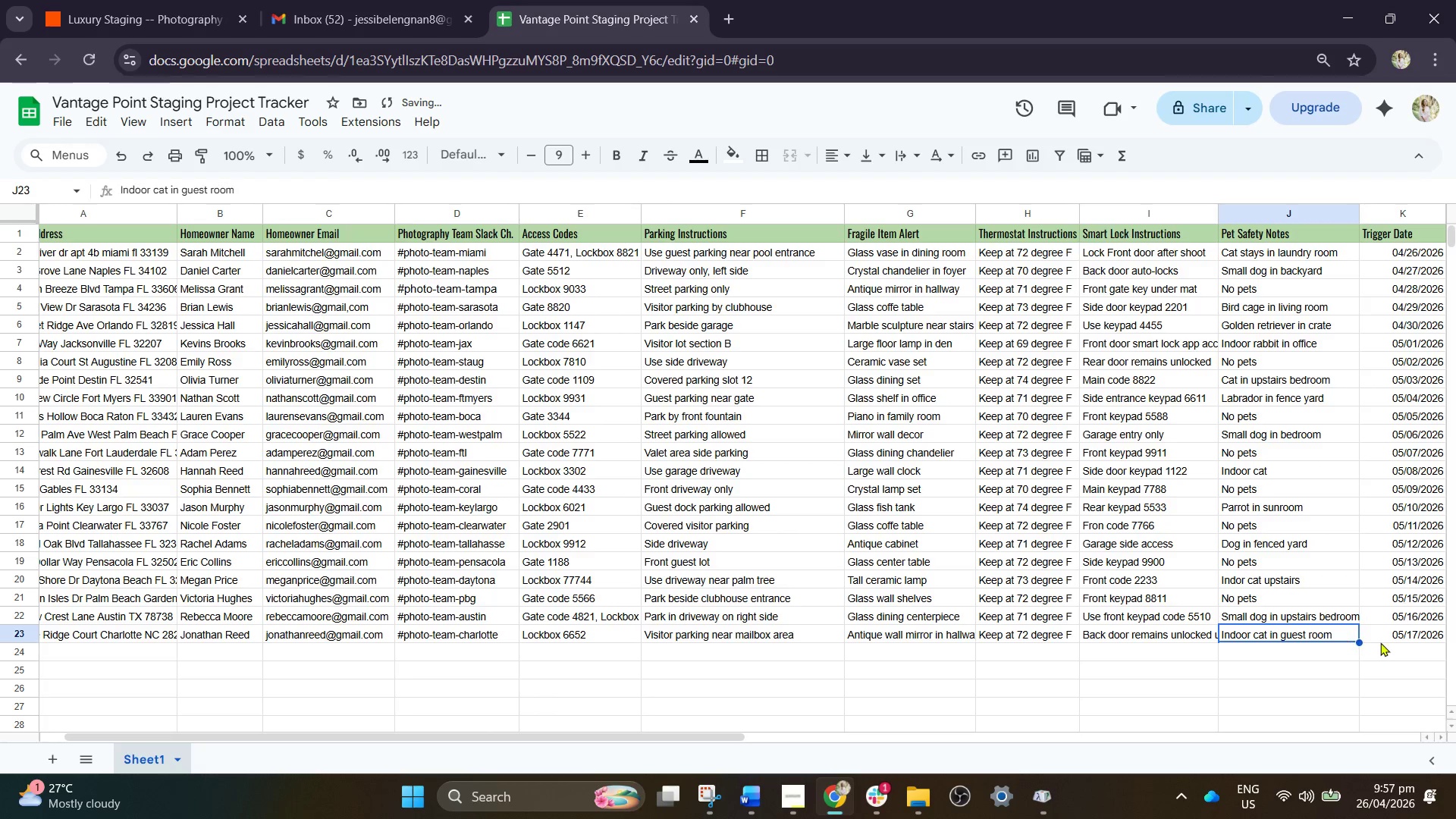 
left_click([1382, 641])
 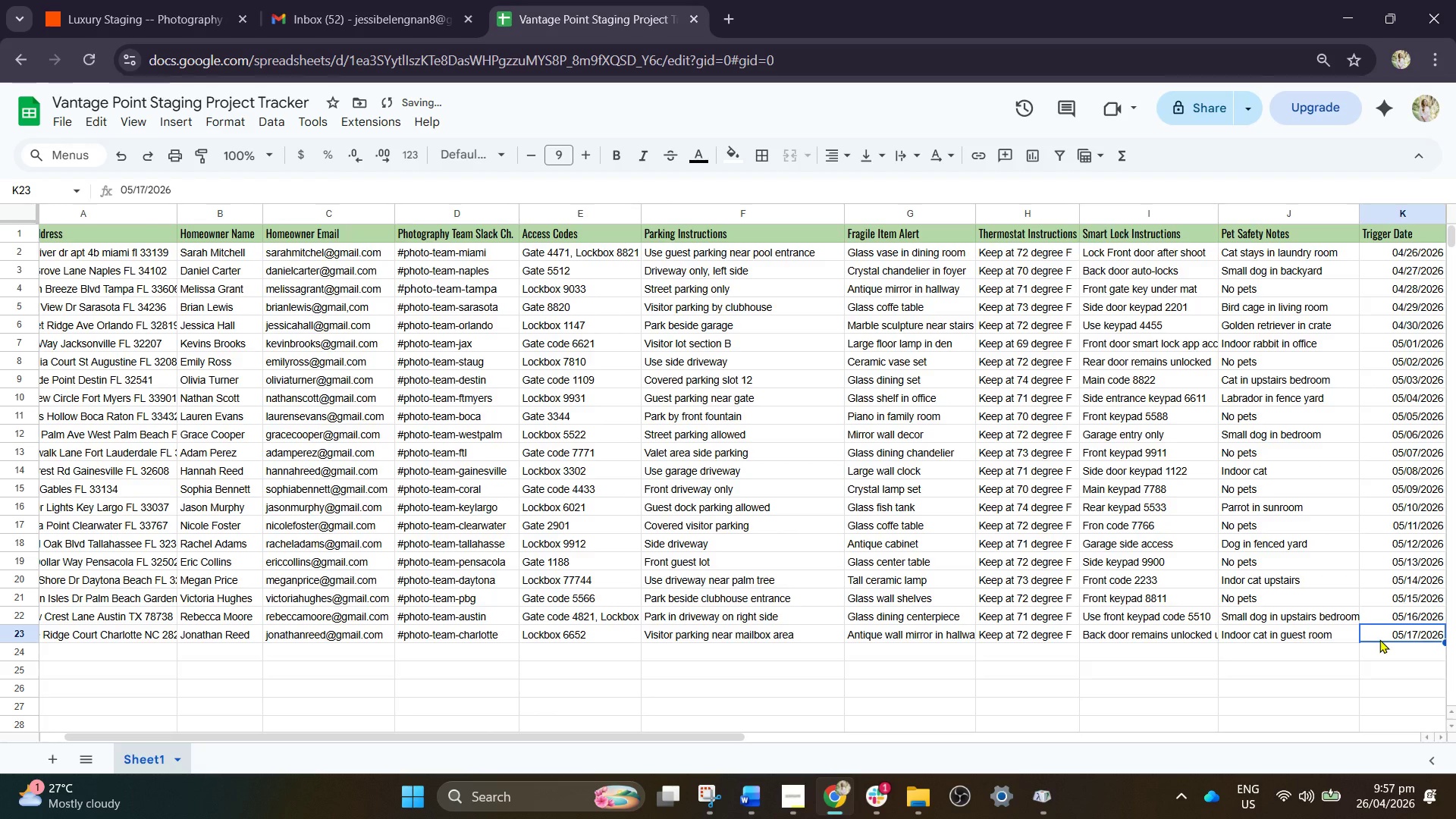 
key(ArrowRight)
 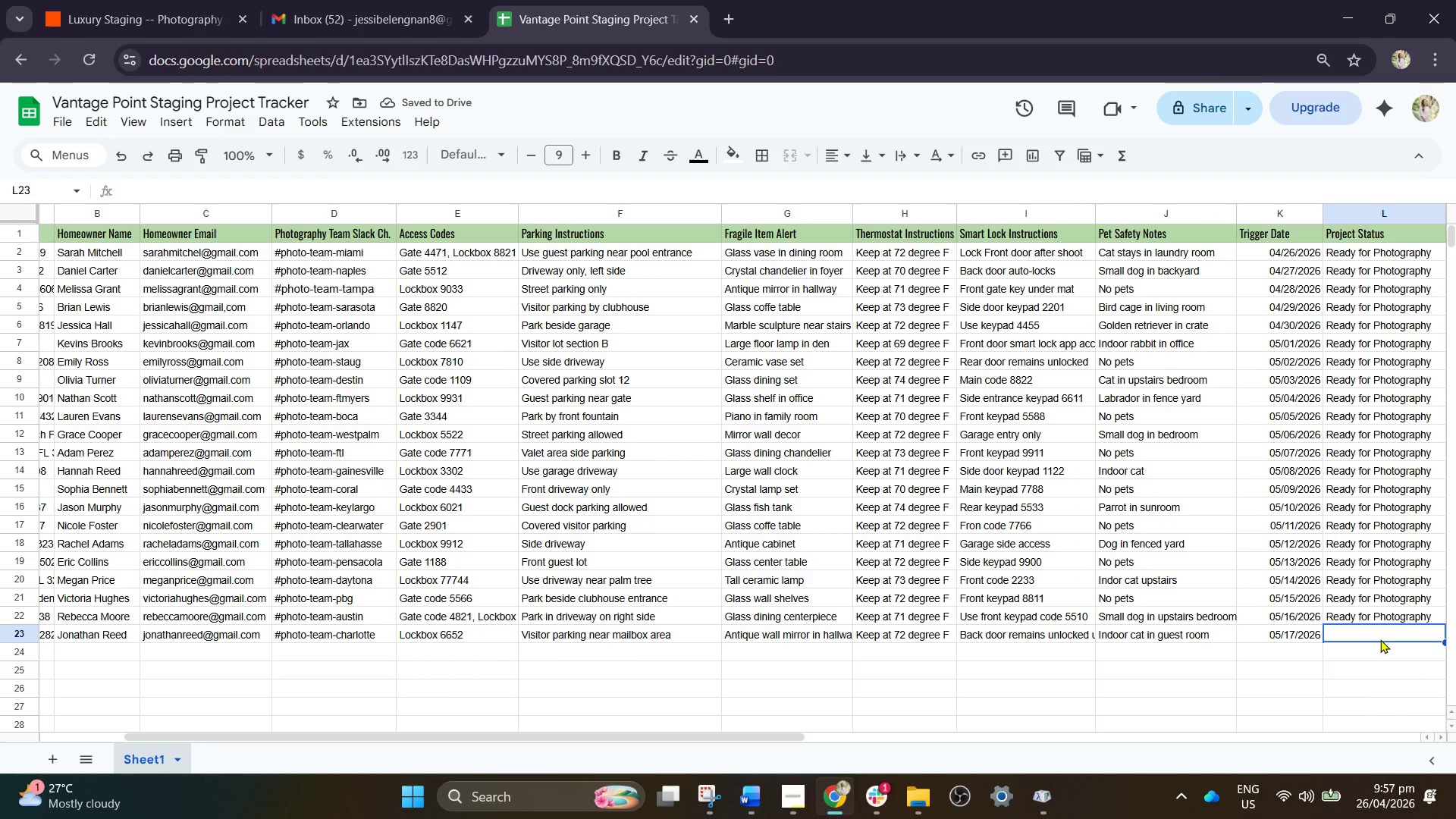 
key(ArrowUp)
 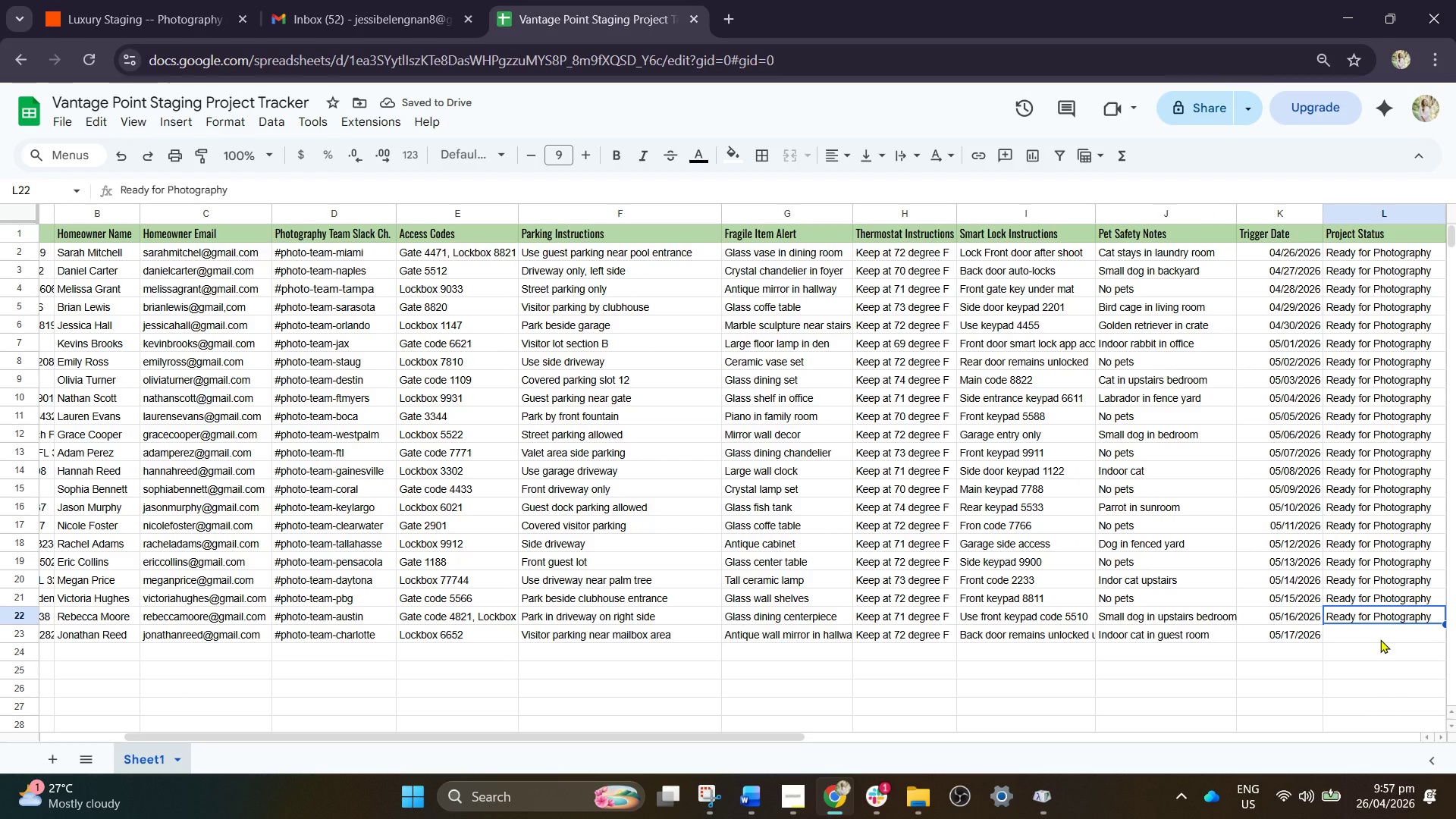 
key(Control+C)
 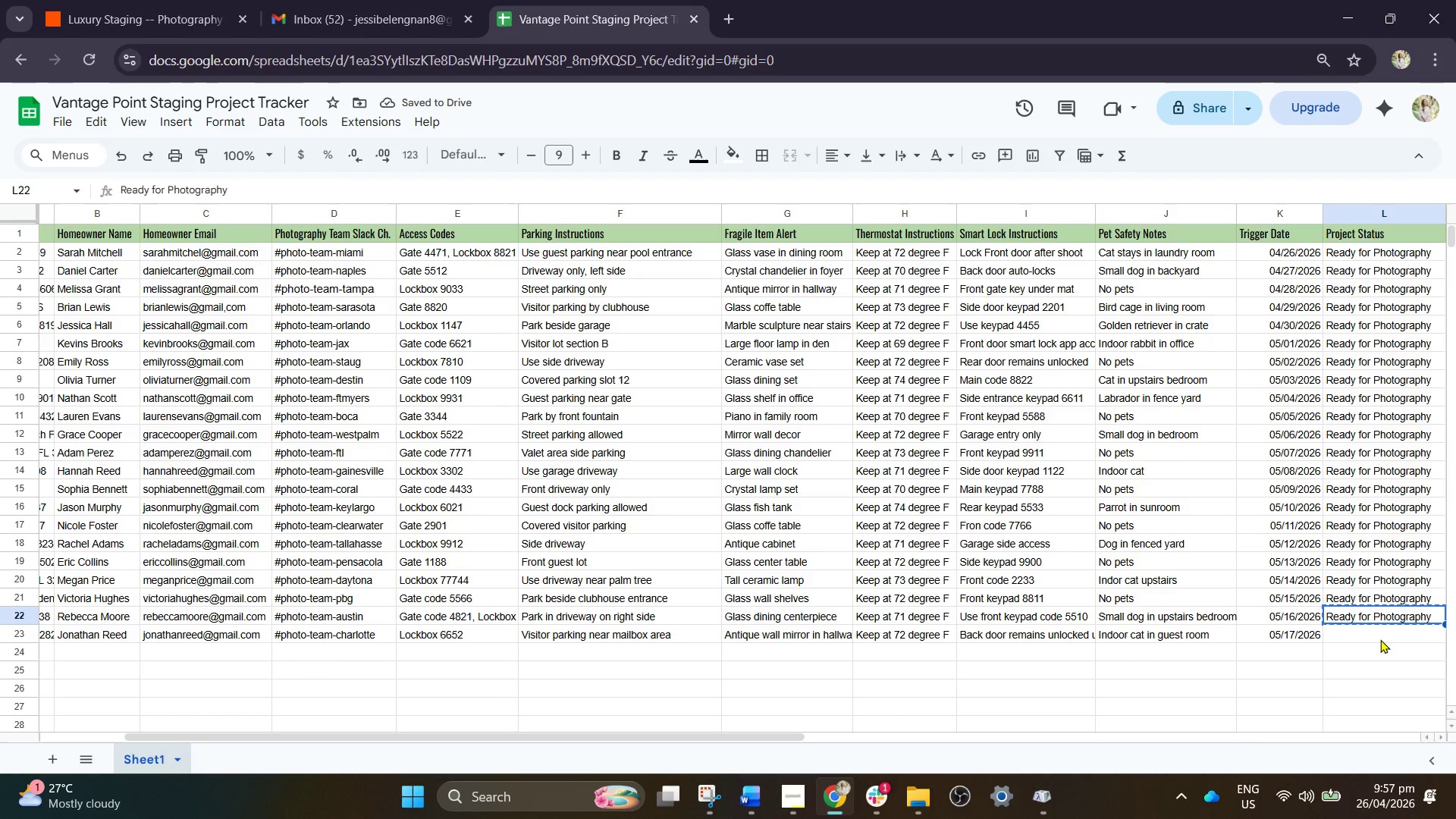 
key(ArrowDown)
 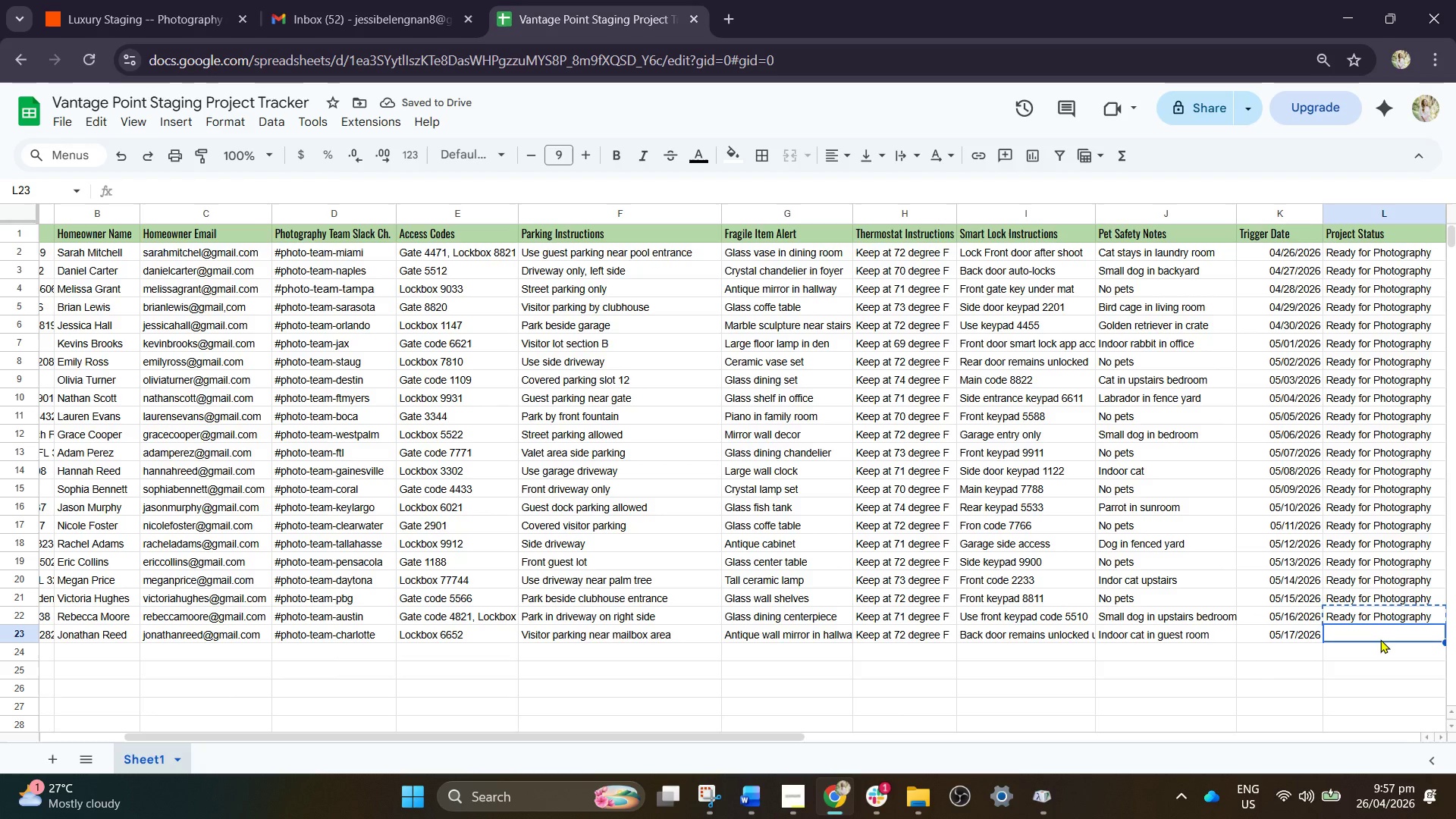 
key(Control+V)
 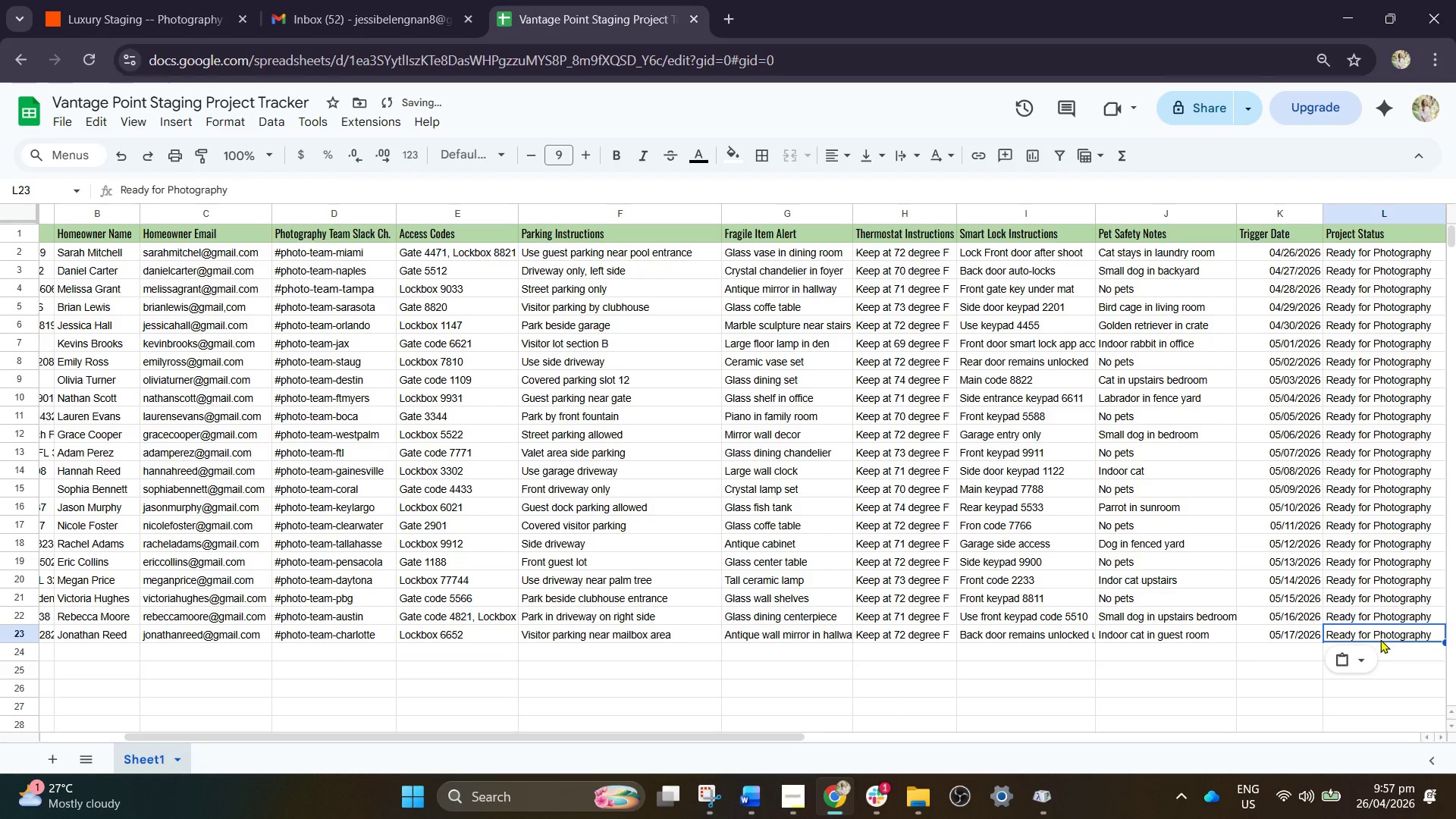 
key(ArrowRight)
 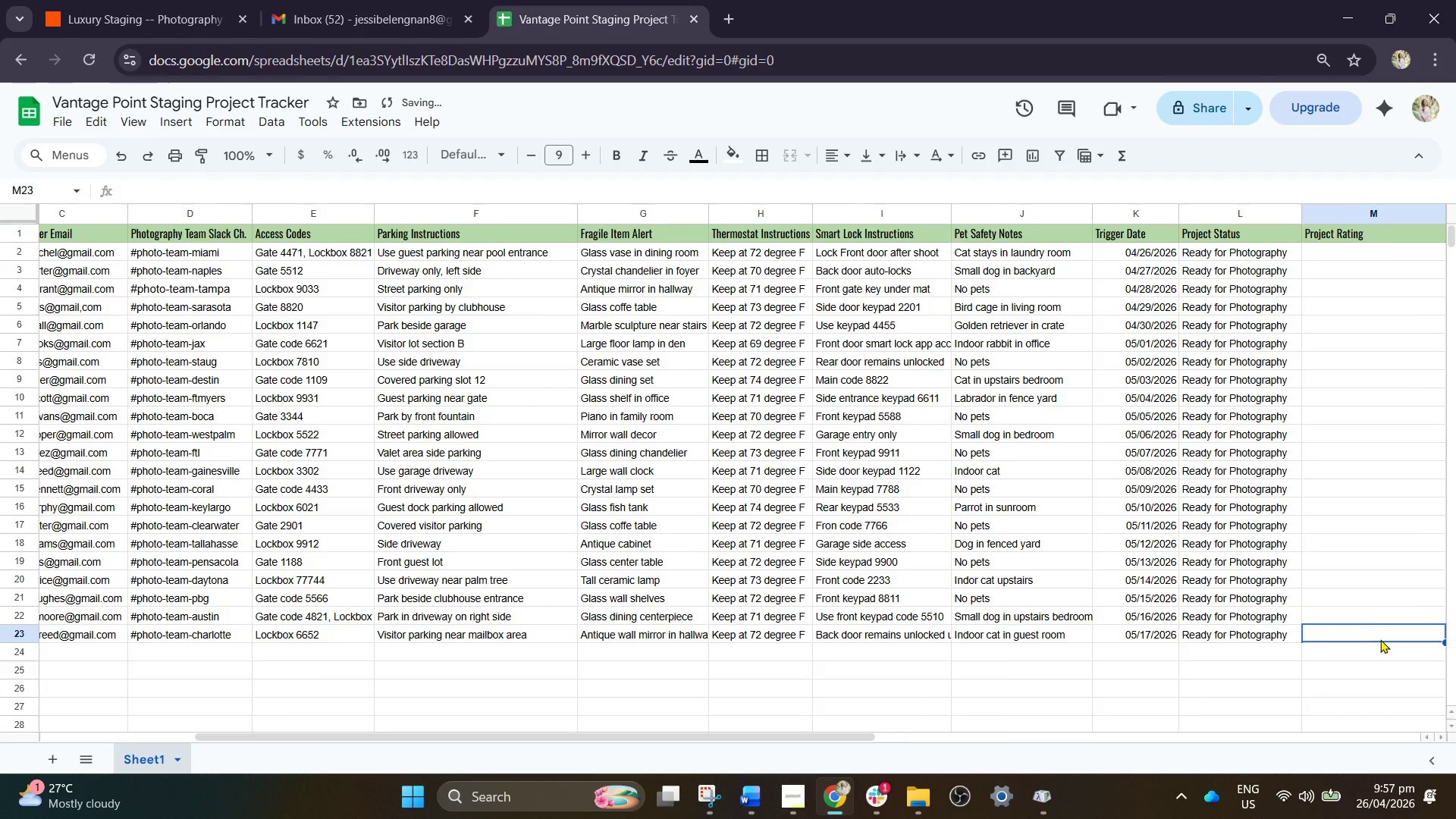 
key(ArrowRight)
 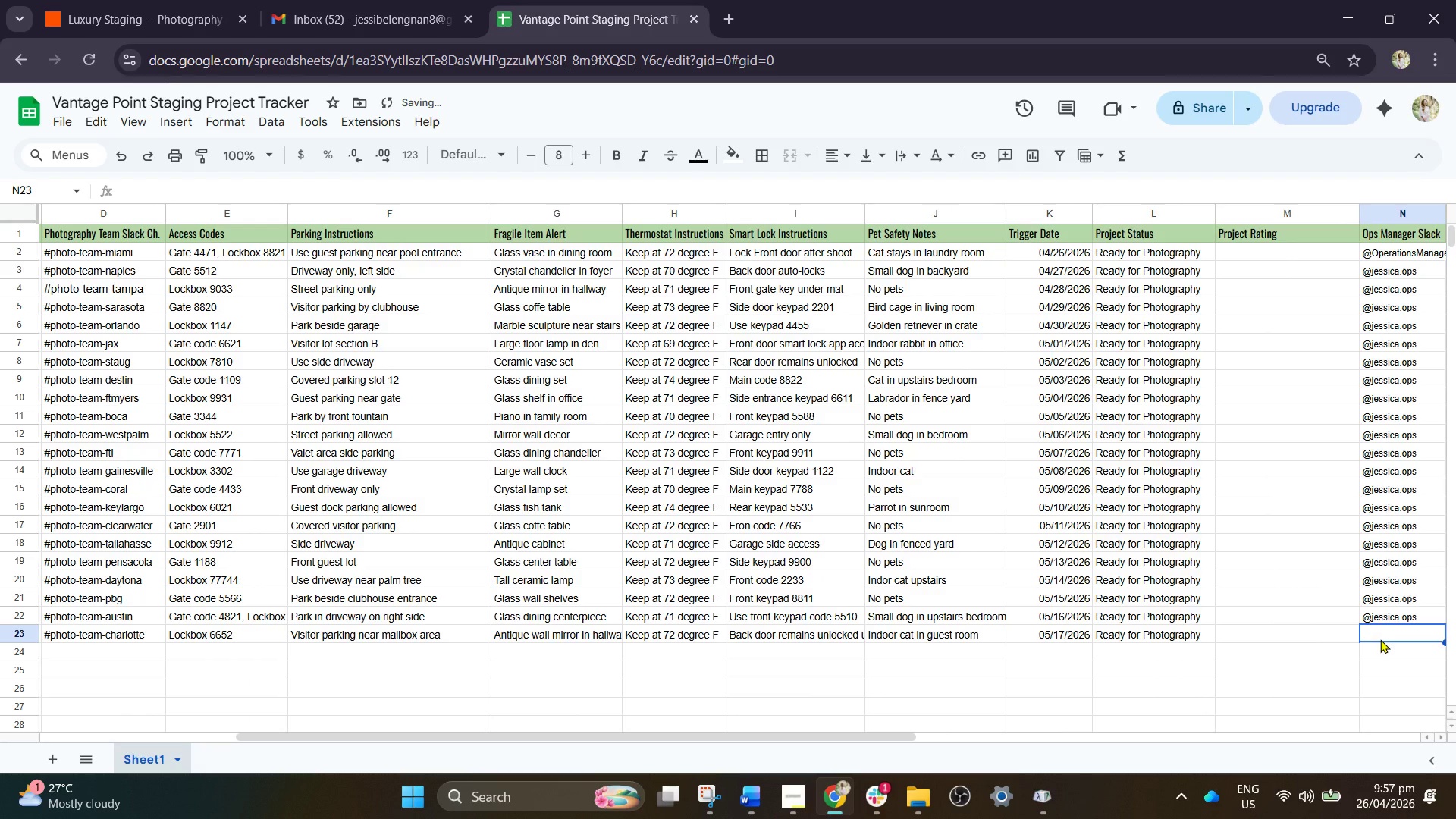 
key(ArrowUp)
 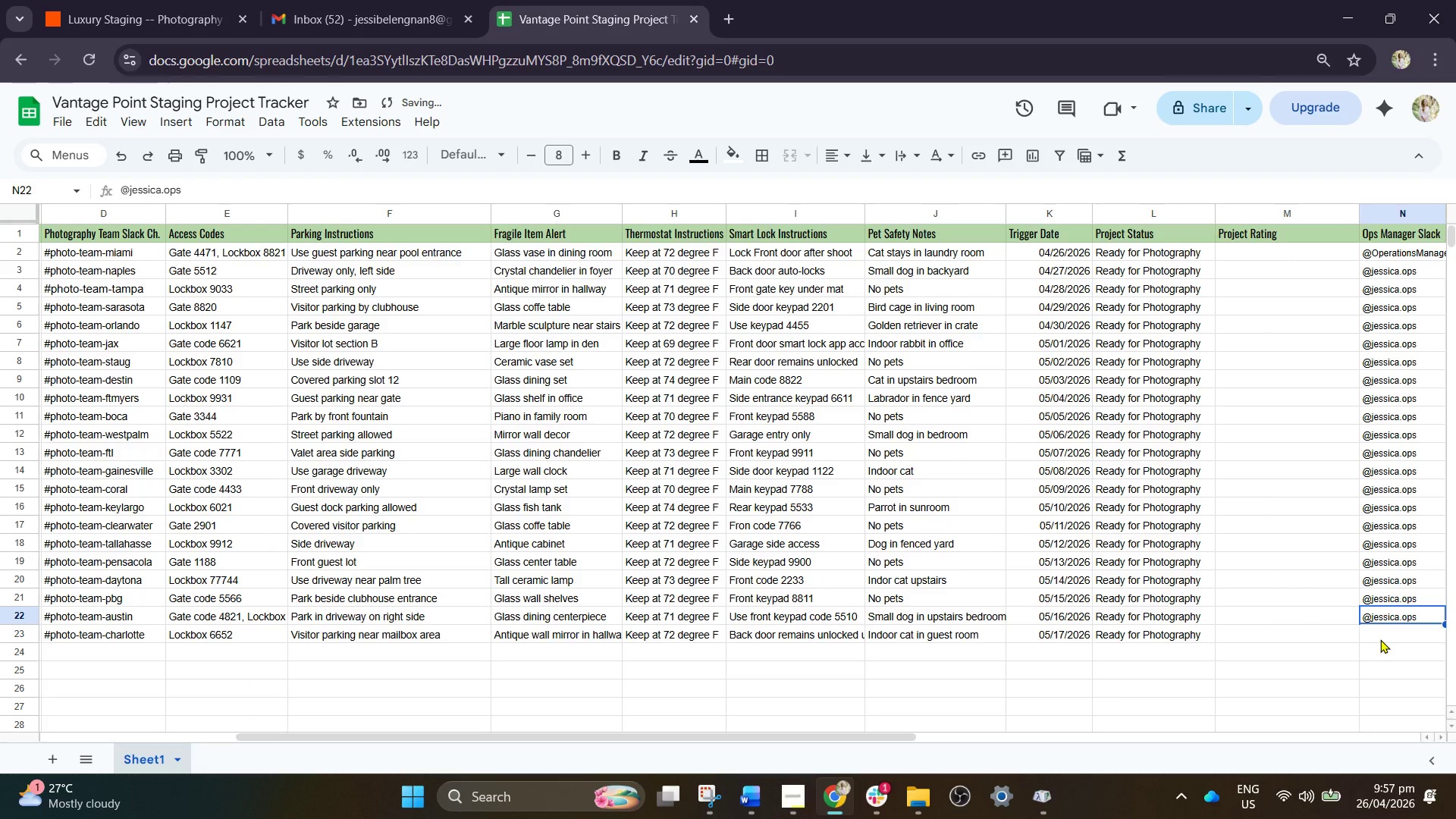 
key(Control+C)
 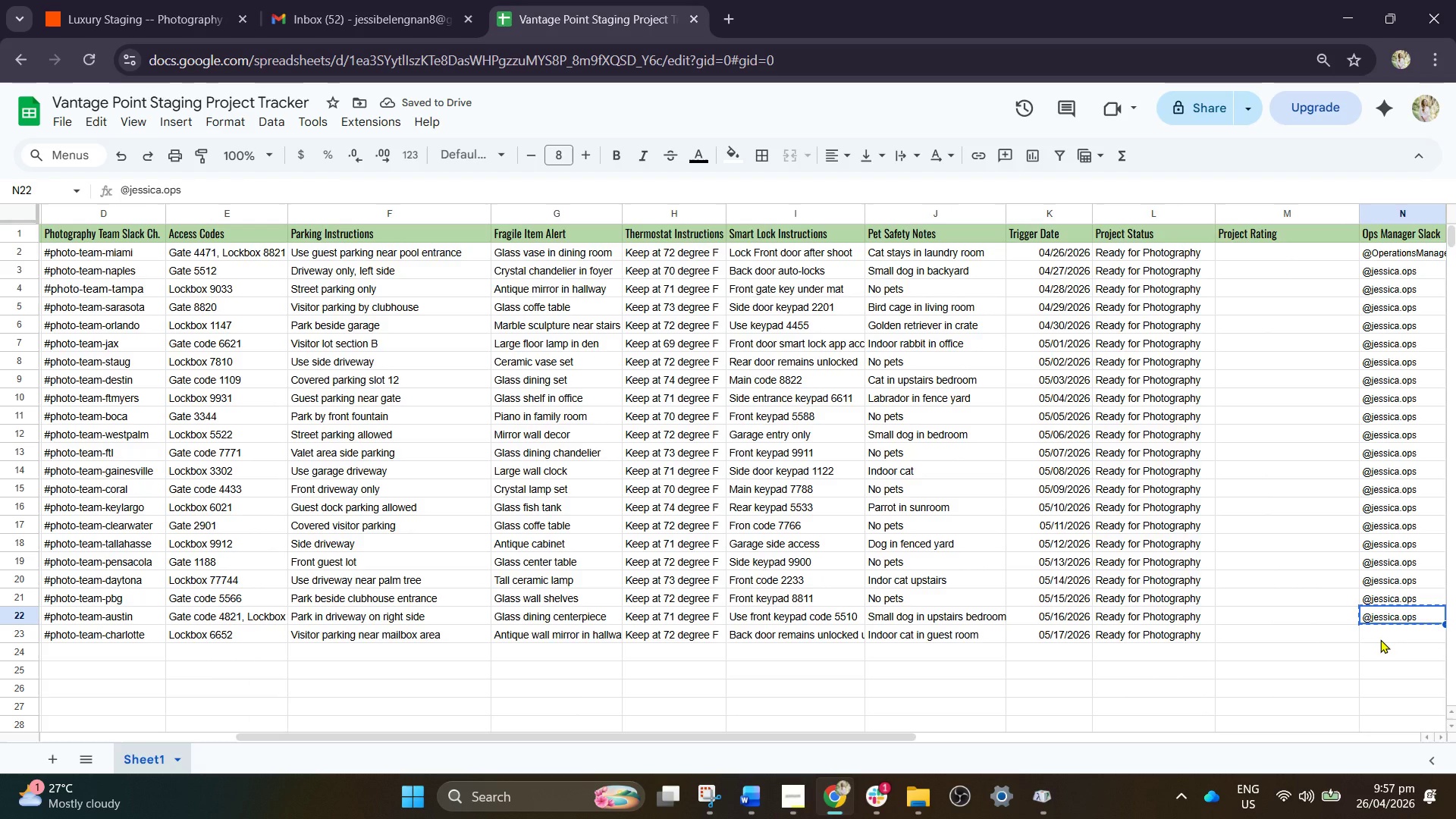 
key(ArrowDown)
 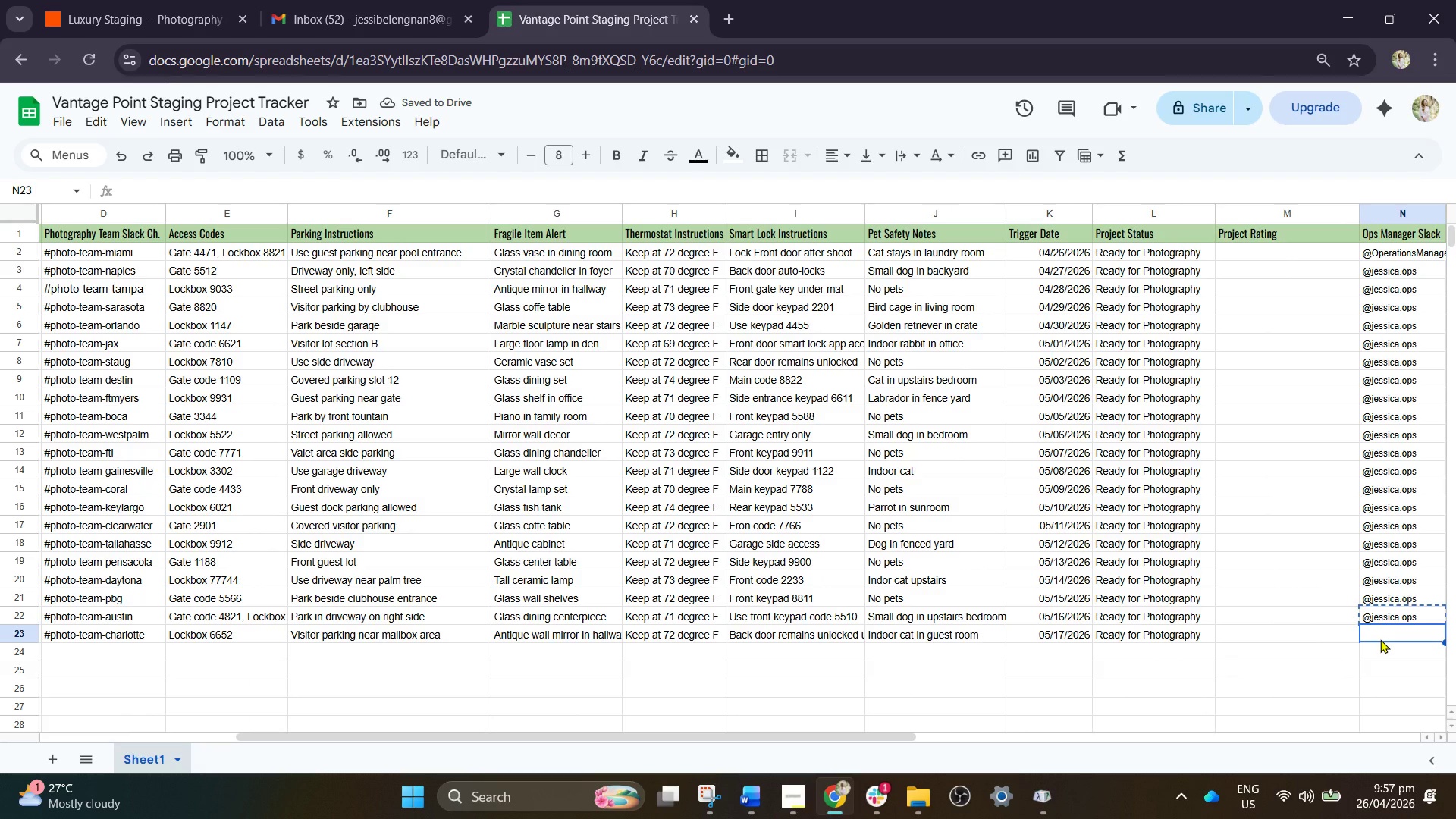 
key(Control+V)
 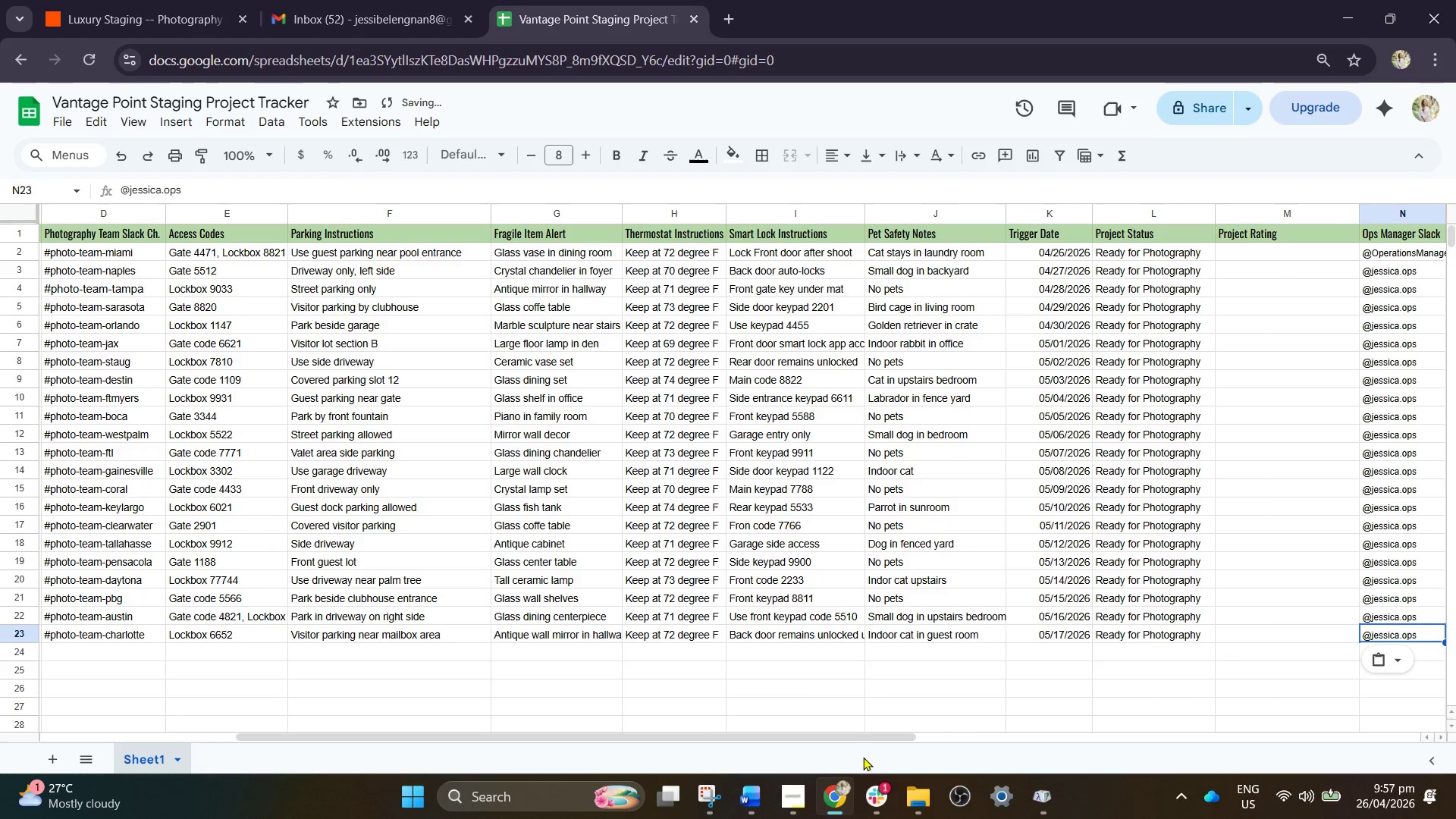 
left_click_drag(start_coordinate=[857, 737], to_coordinate=[117, 784])
 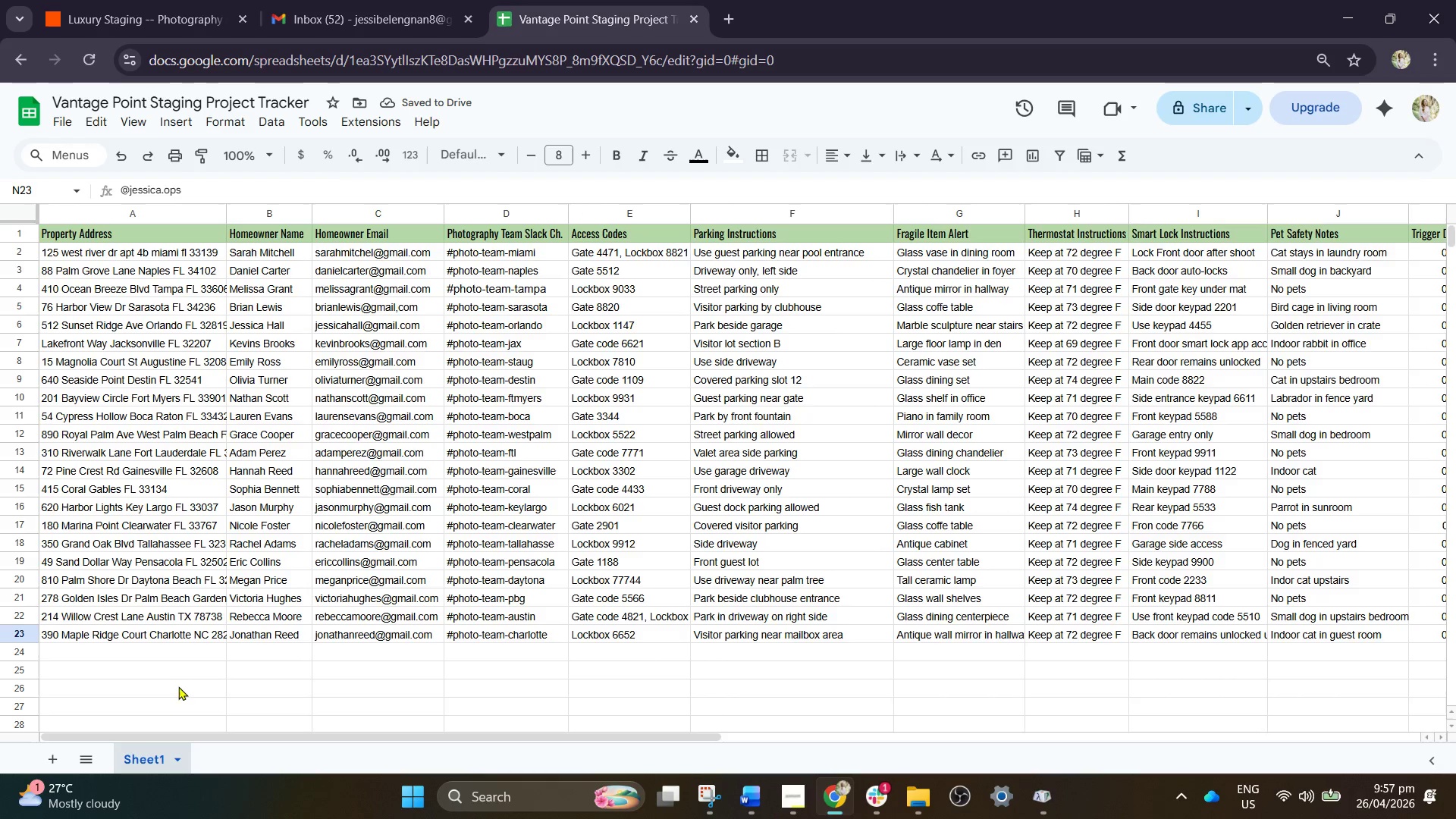 
left_click([136, 647])
 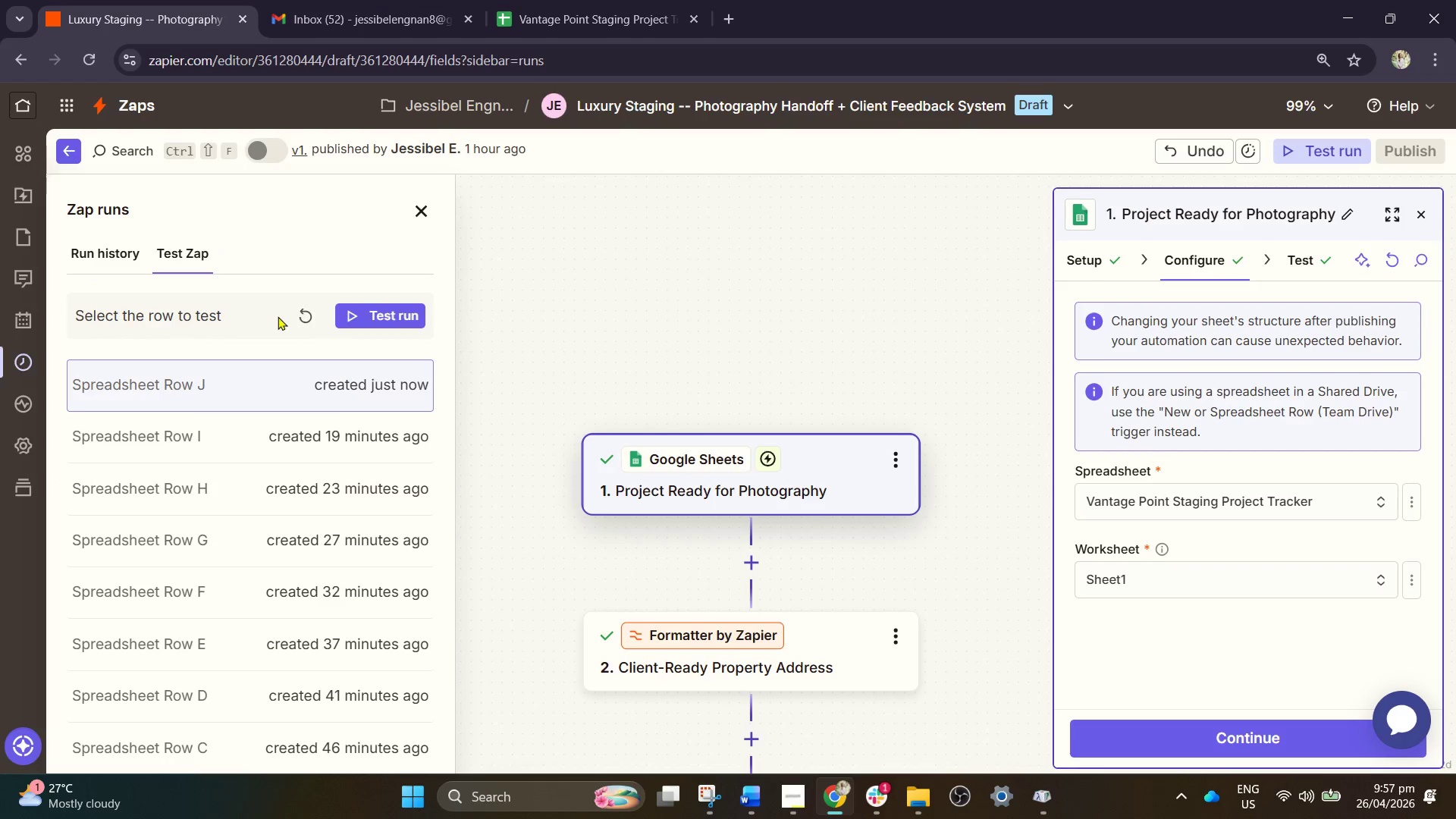 
left_click([297, 322])
 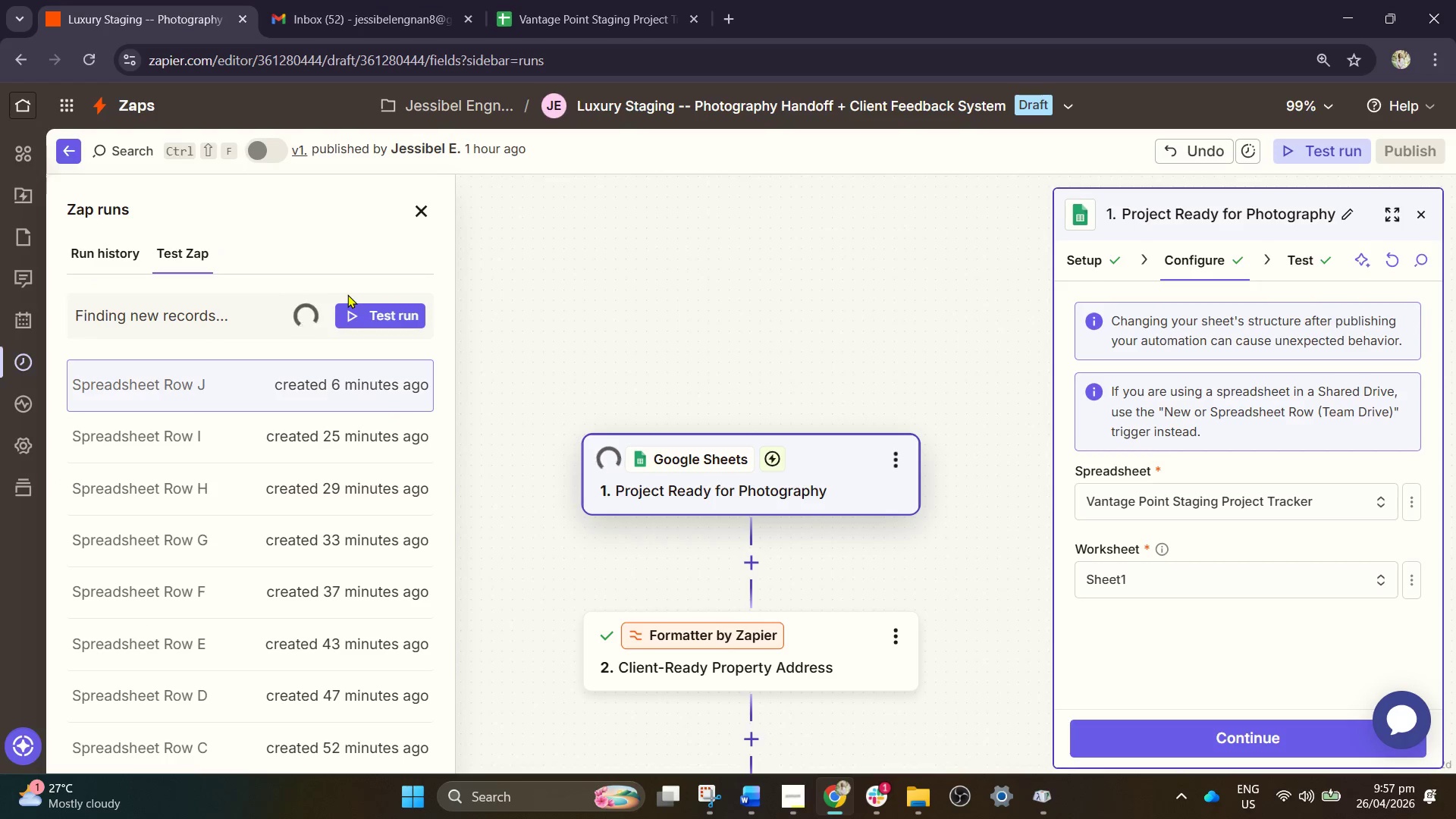 
wait(6.41)
 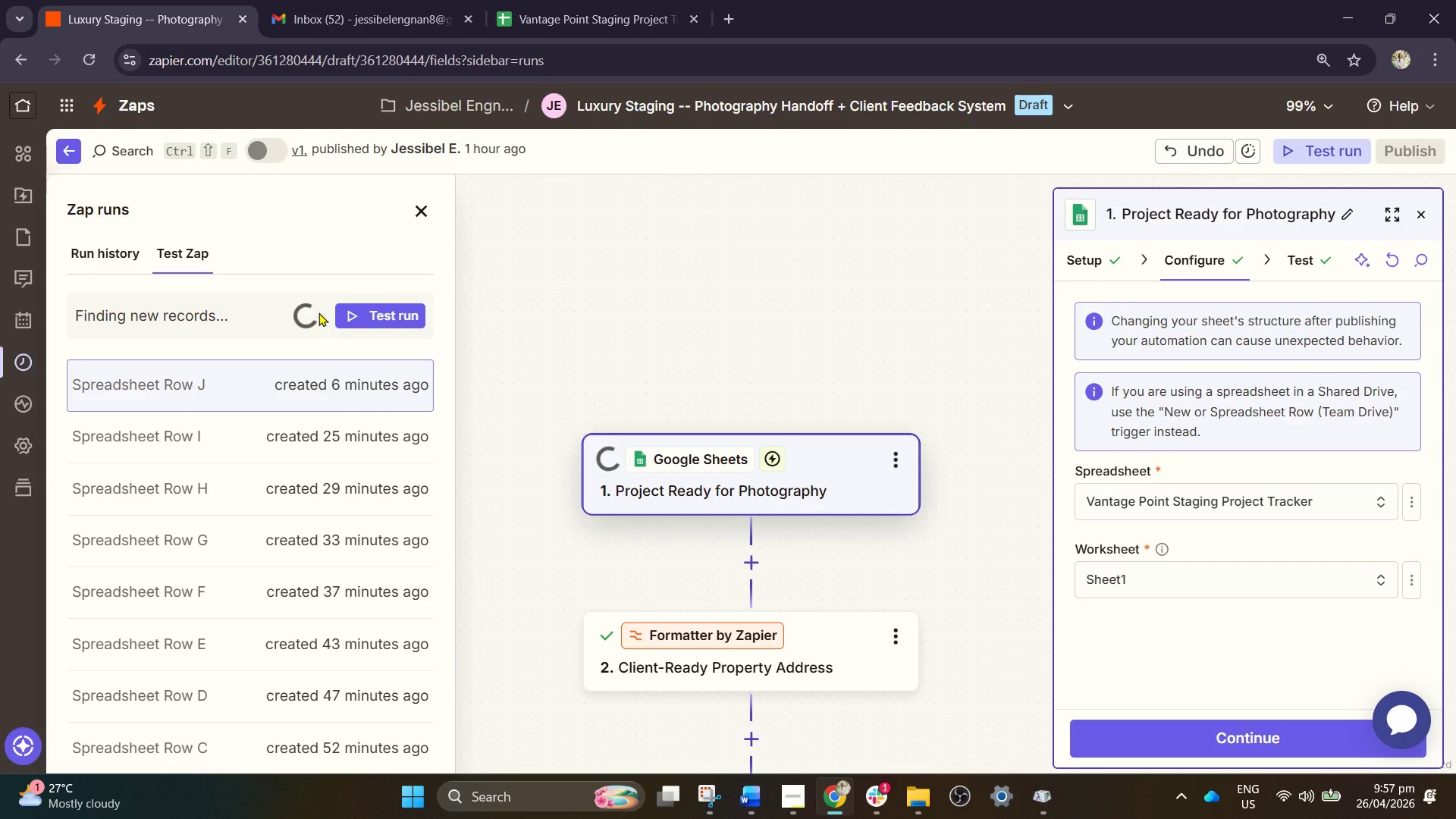 
left_click([352, 387])
 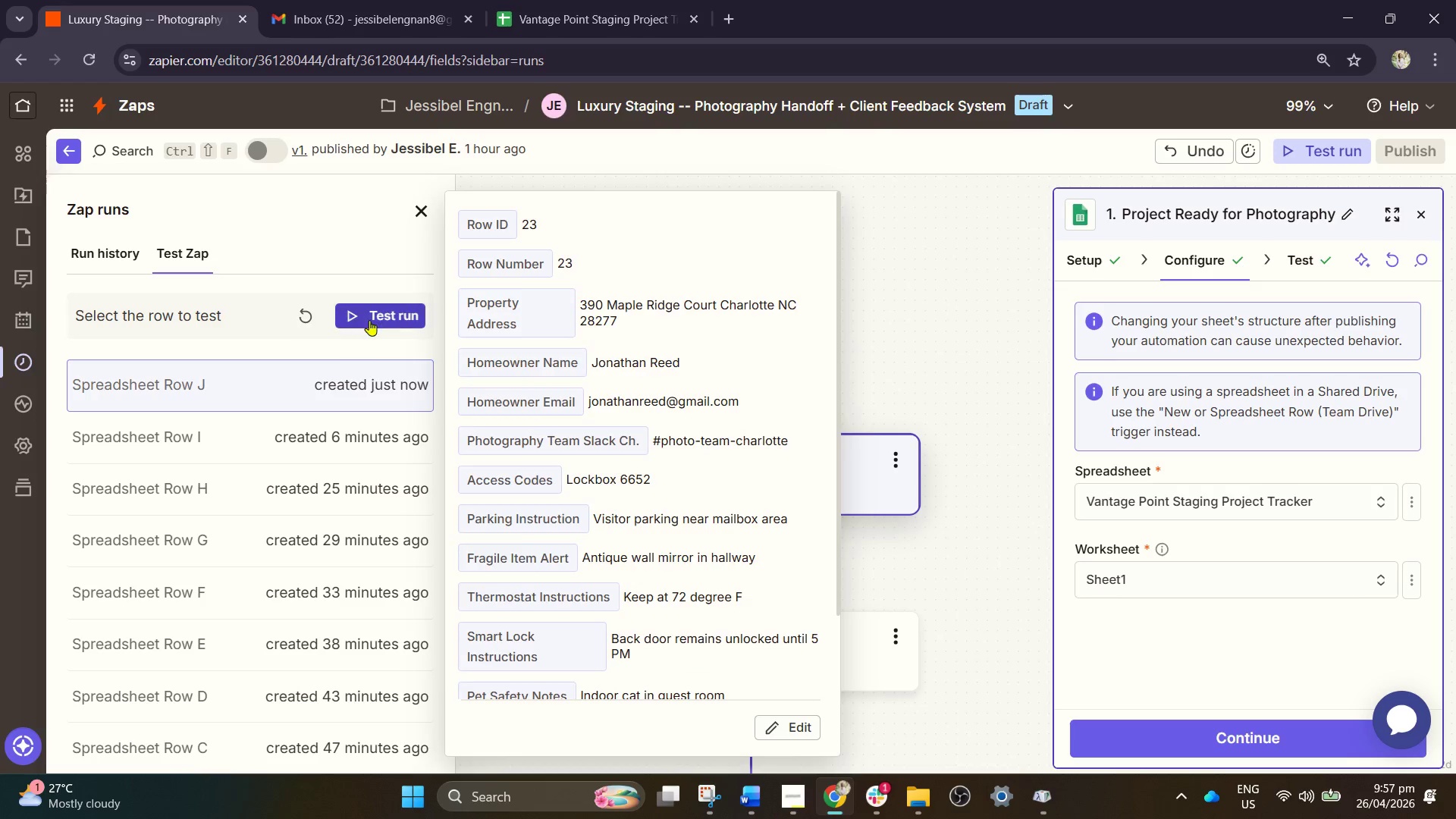 
left_click([369, 320])
 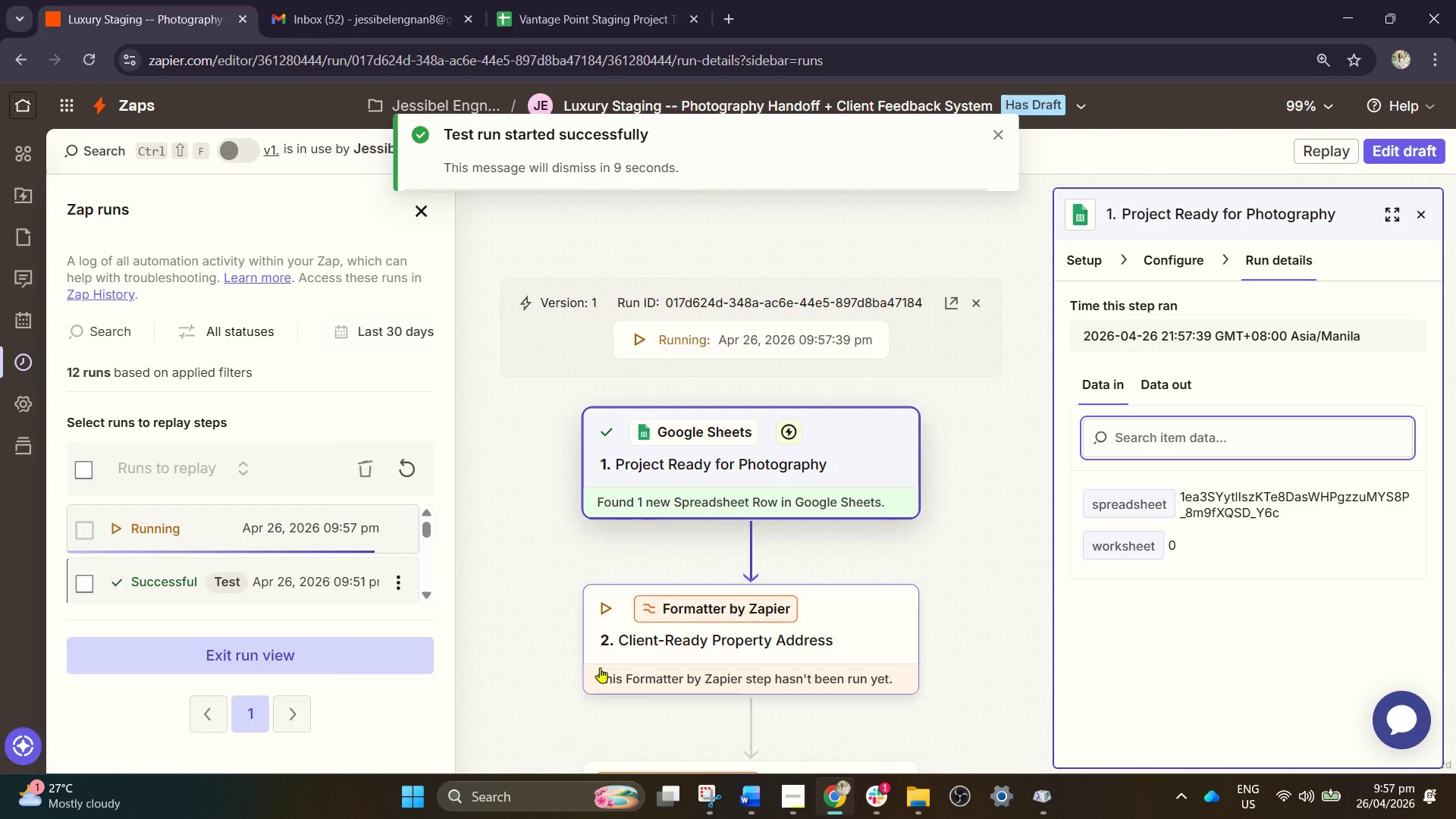 
wait(5.28)
 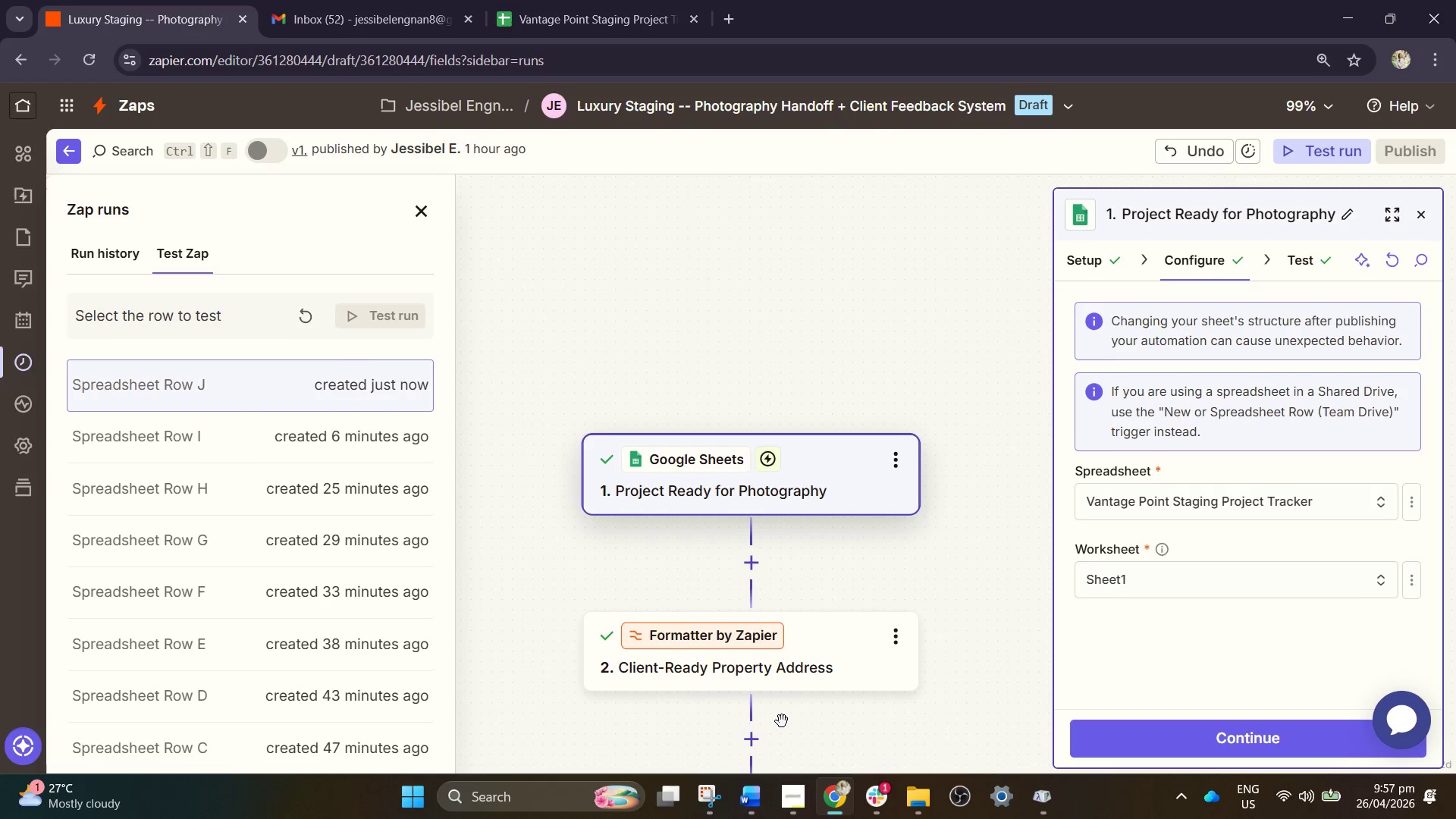 
left_click([868, 802])
 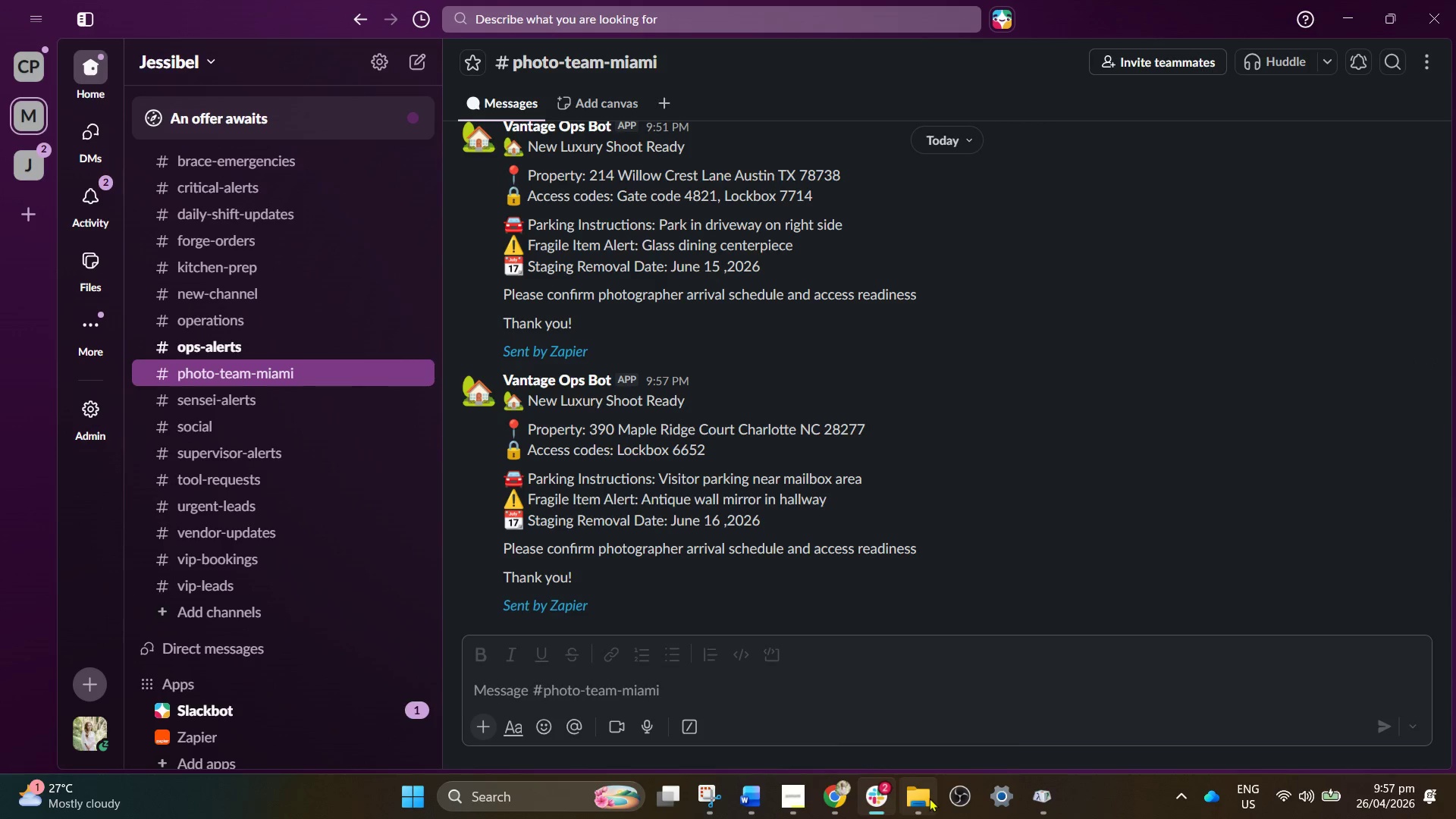 
double_click([869, 799])
 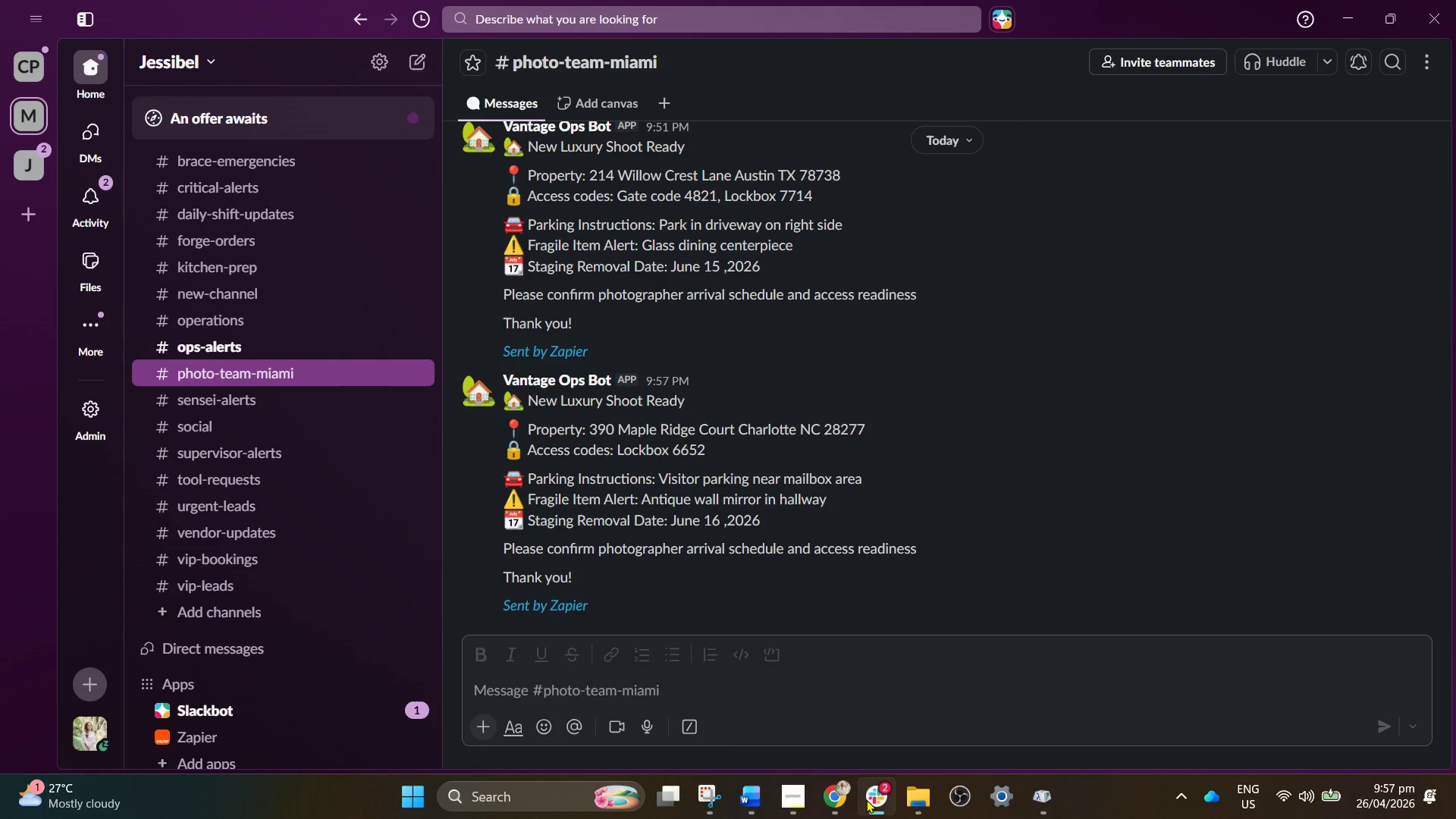 
left_click([840, 801])
 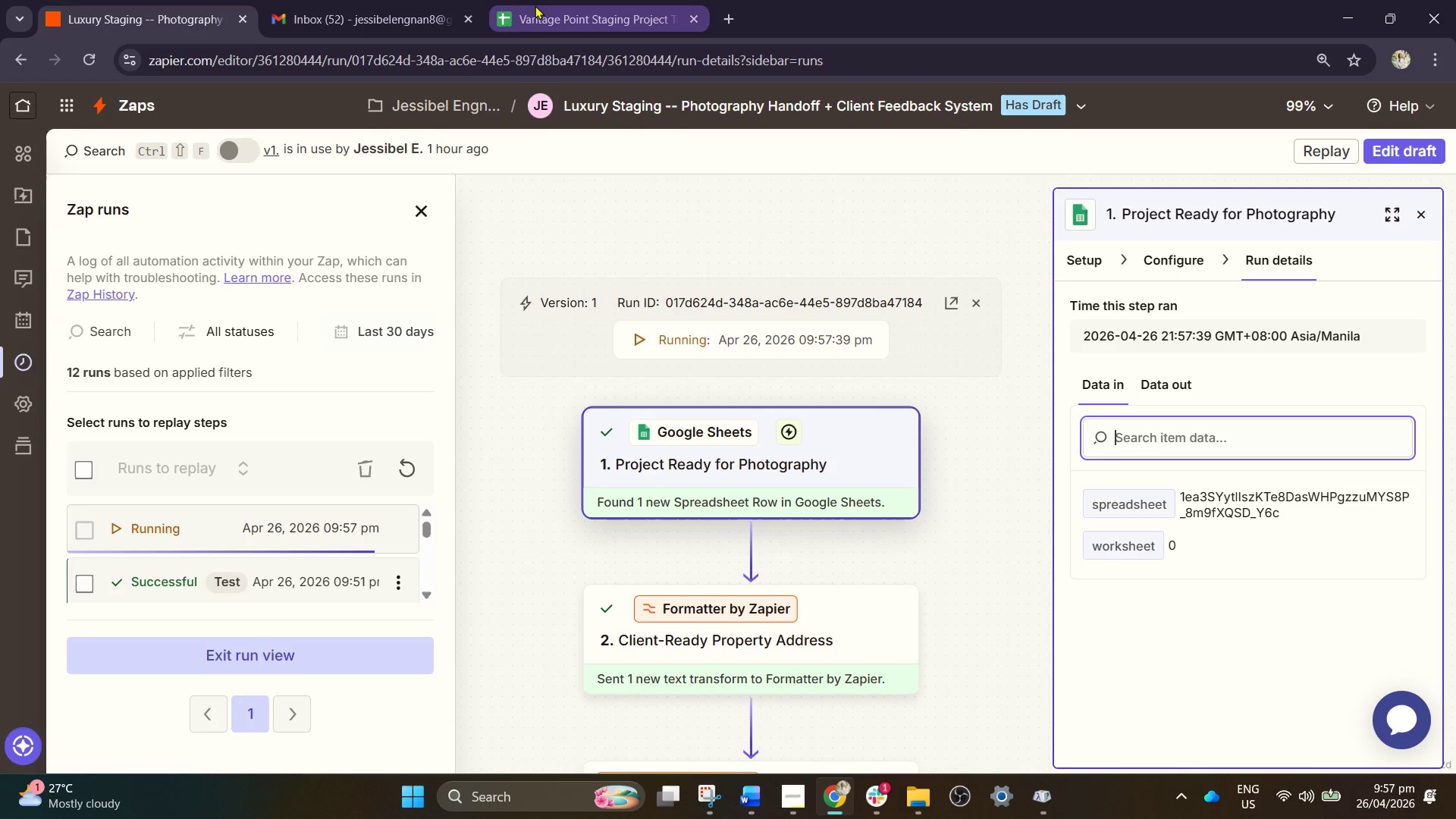 
left_click([535, 5])
 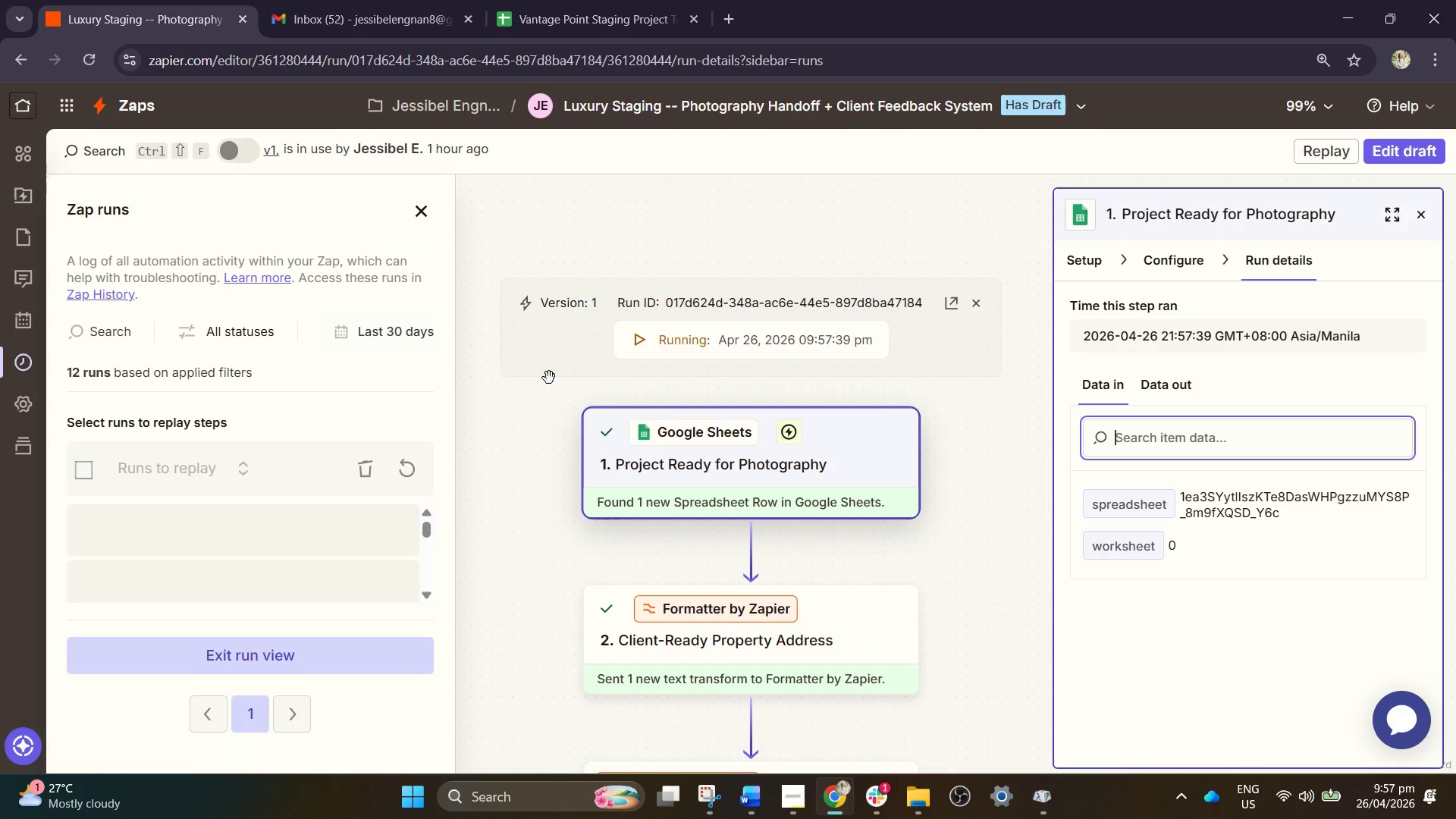 
mouse_move([884, 786])
 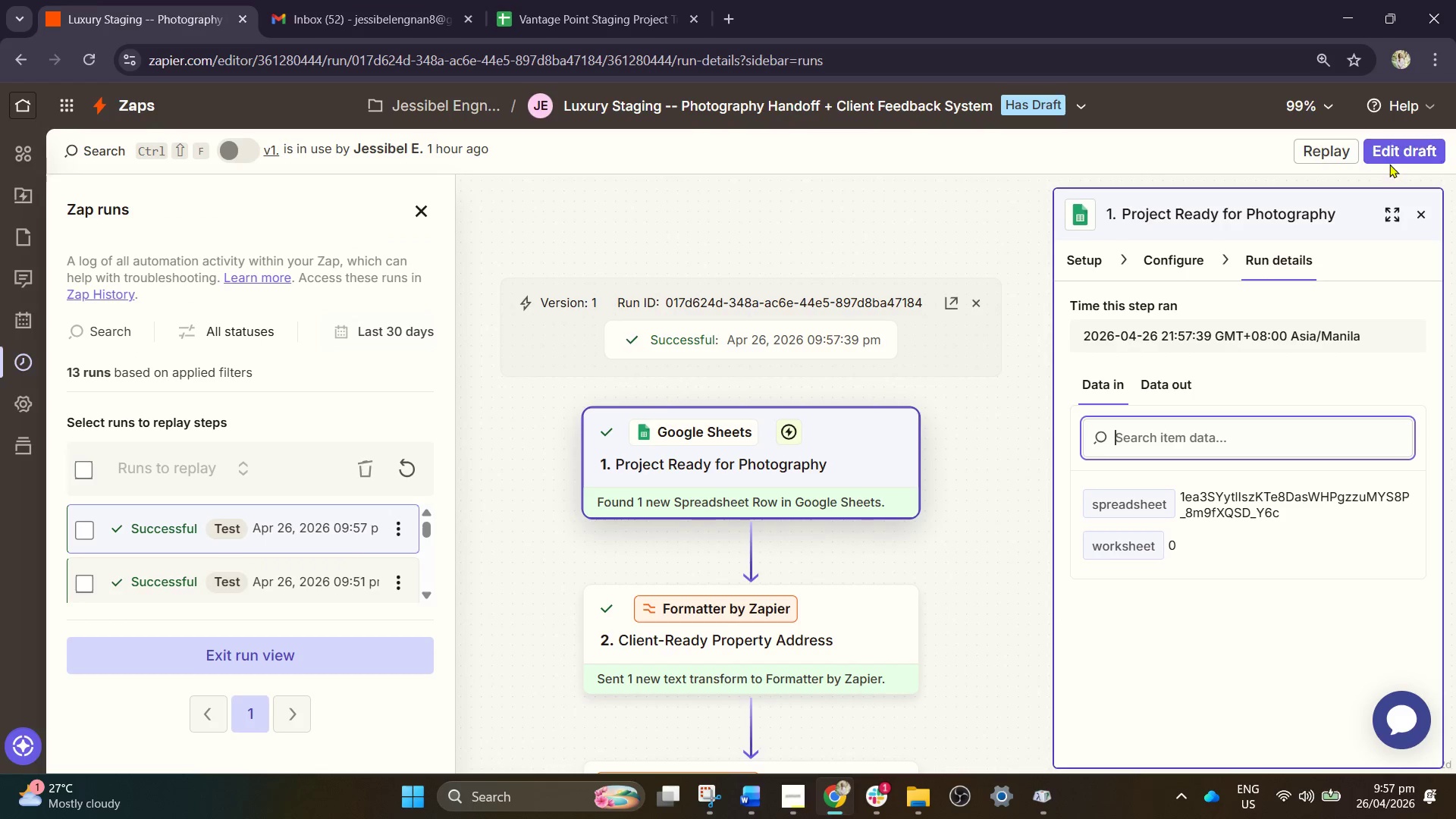 
left_click([1396, 149])
 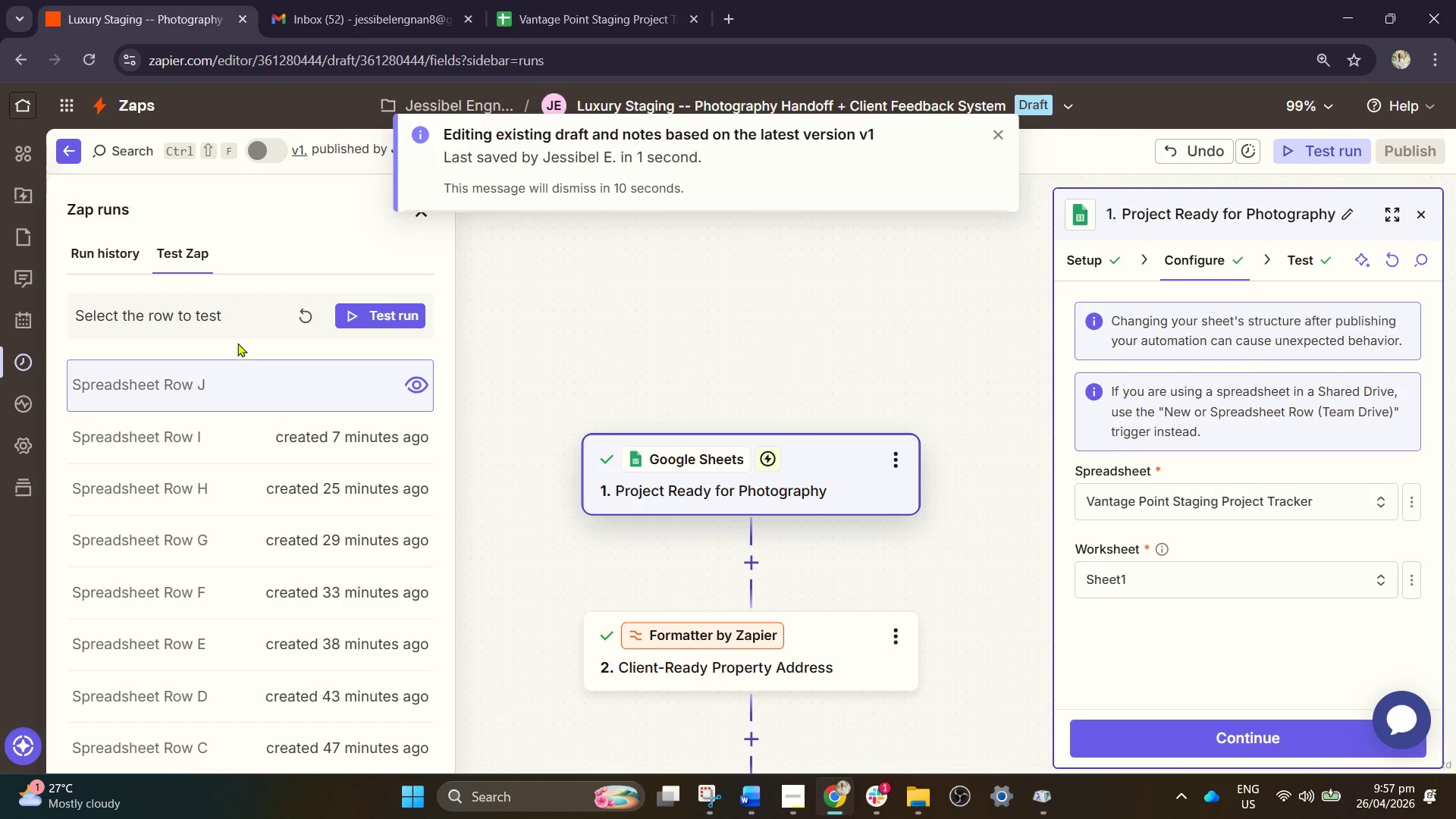 
left_click([861, 801])
 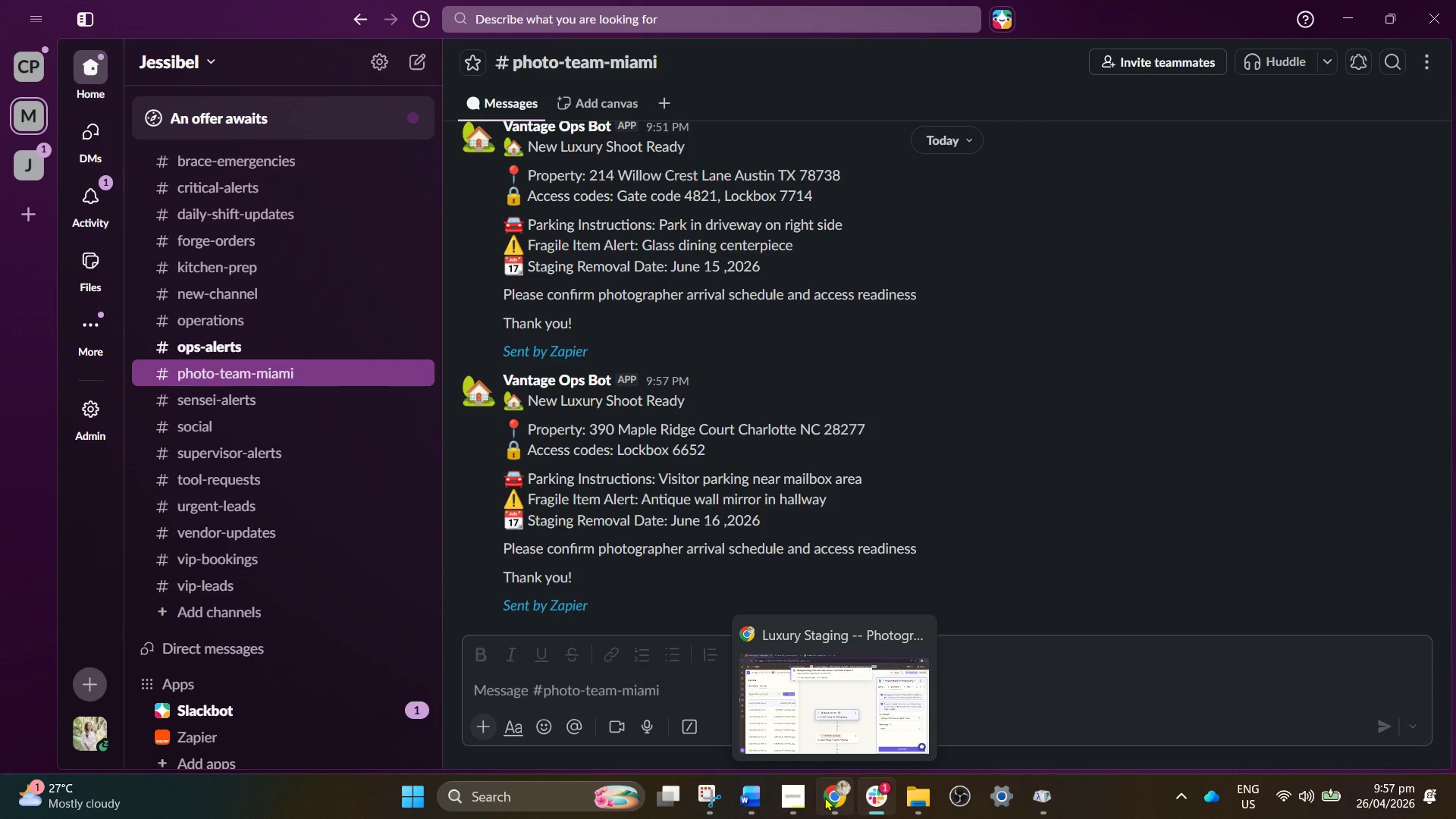 
left_click([826, 796])
 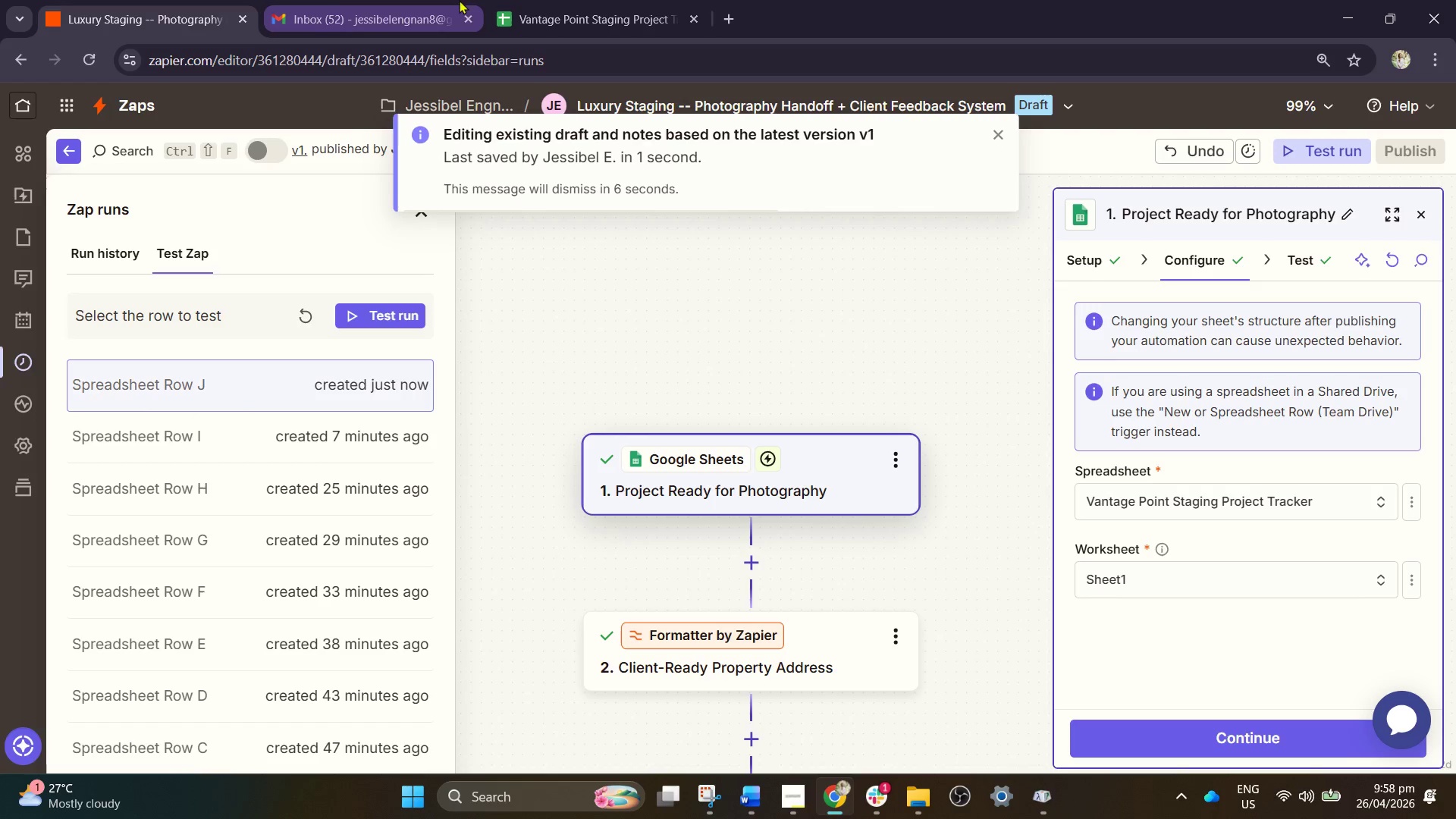 
left_click([536, 10])
 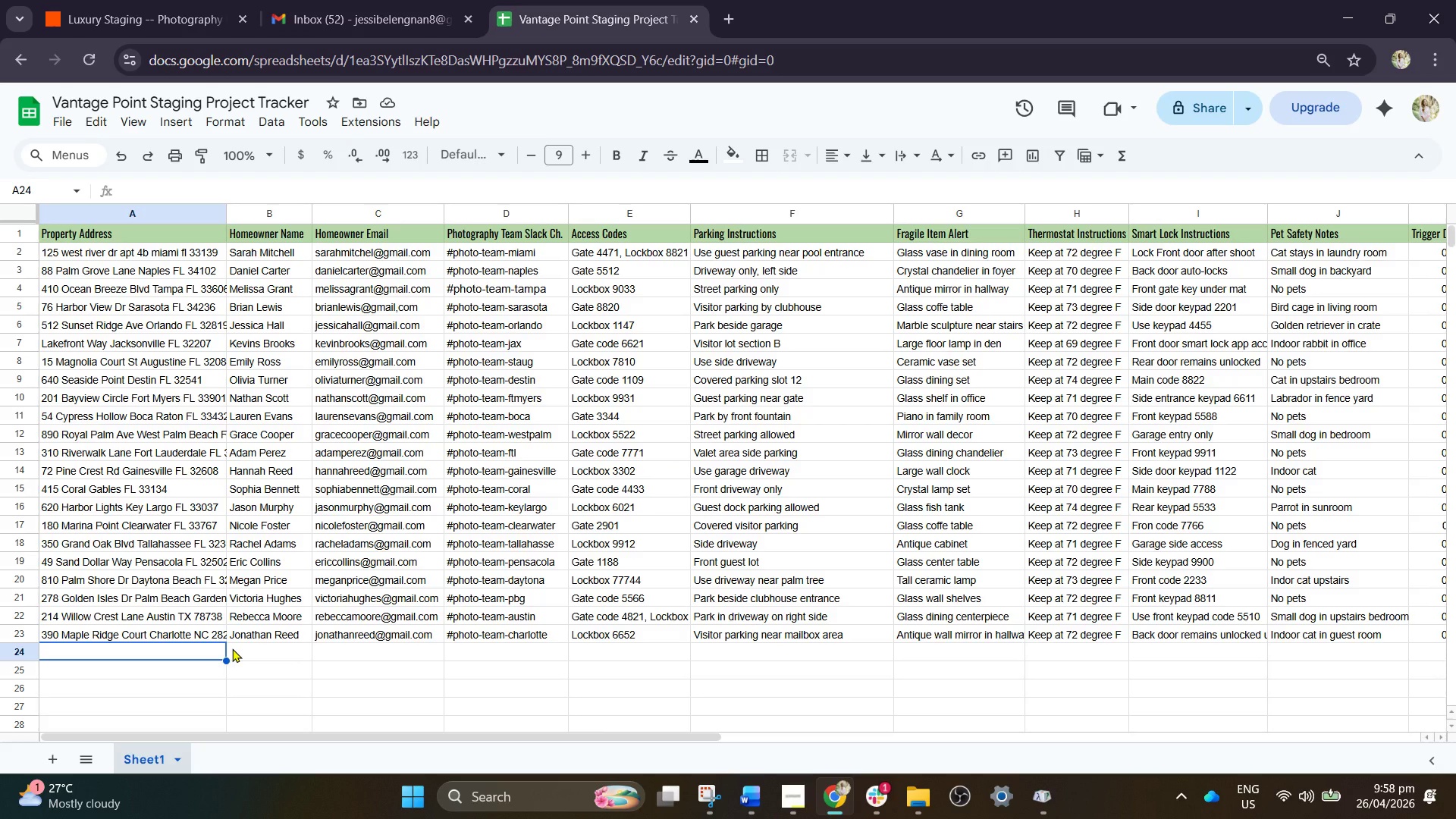 
wait(7.73)
 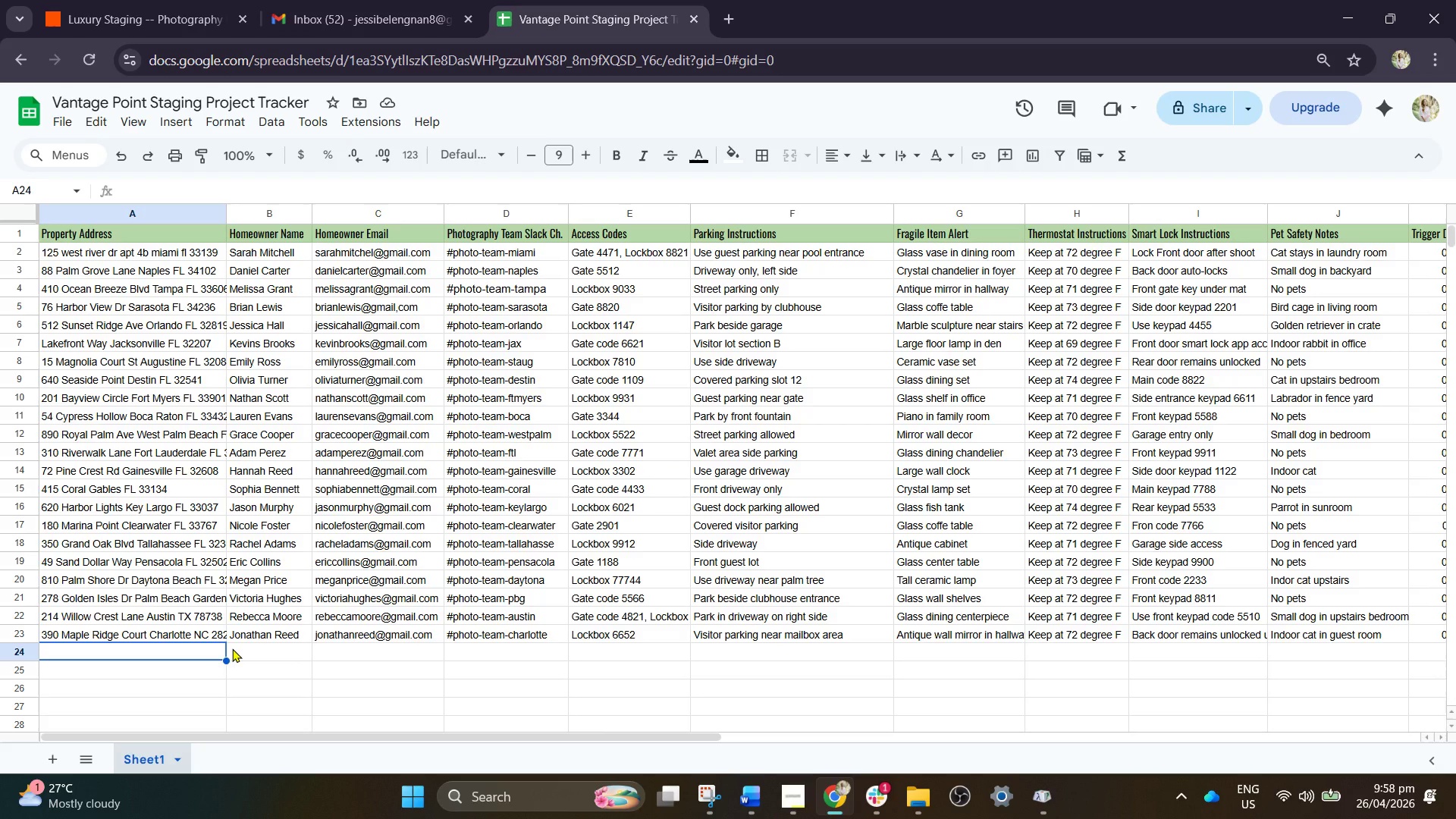 
type(P)
key(Backspace)
key(Backspace)
type(57b)
key(Backspace)
type( Sile)
key(Backspace)
type(ver Oak Drivw)
key(Backspace)
type(e )
 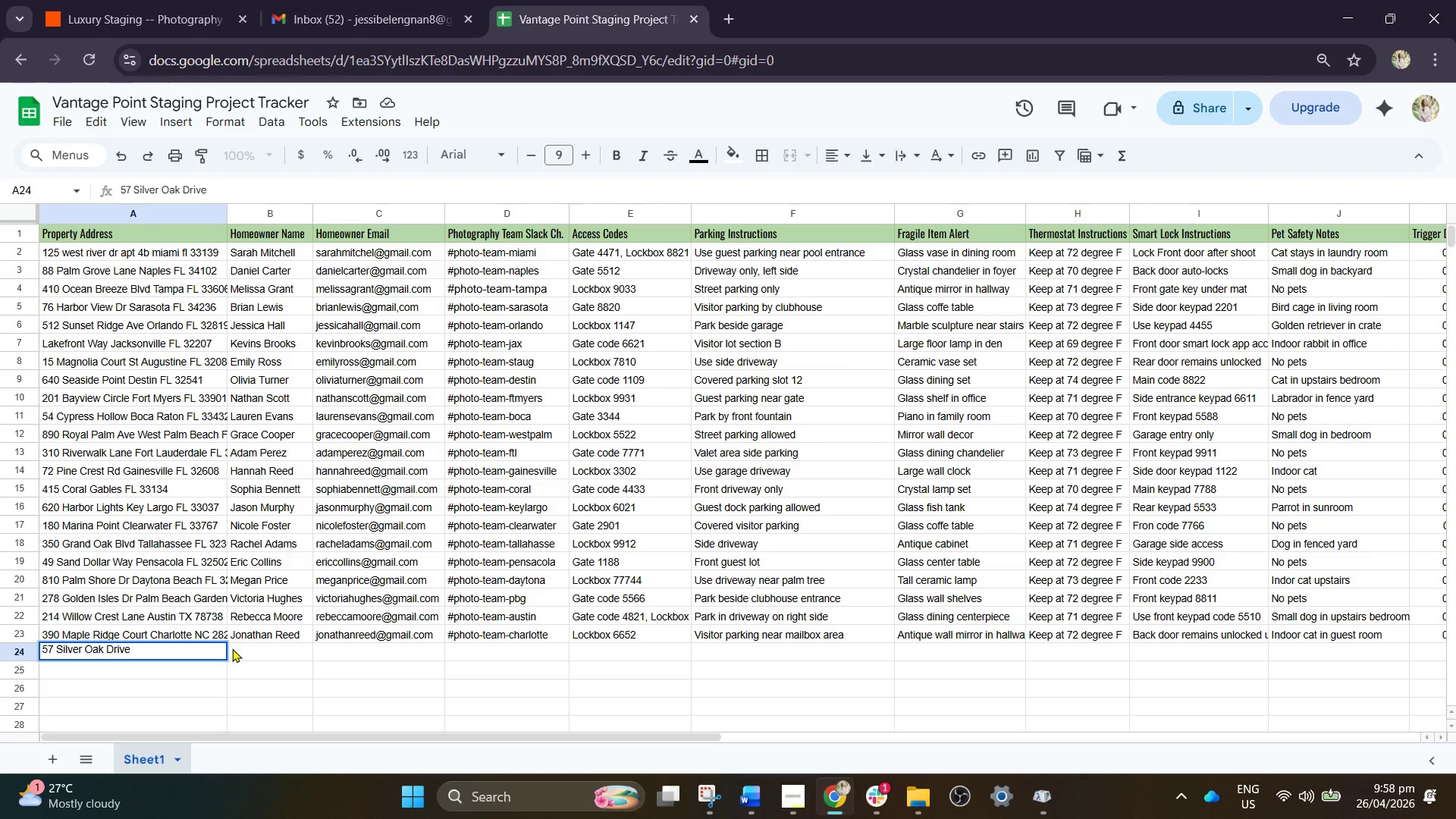 
wait(5.45)
 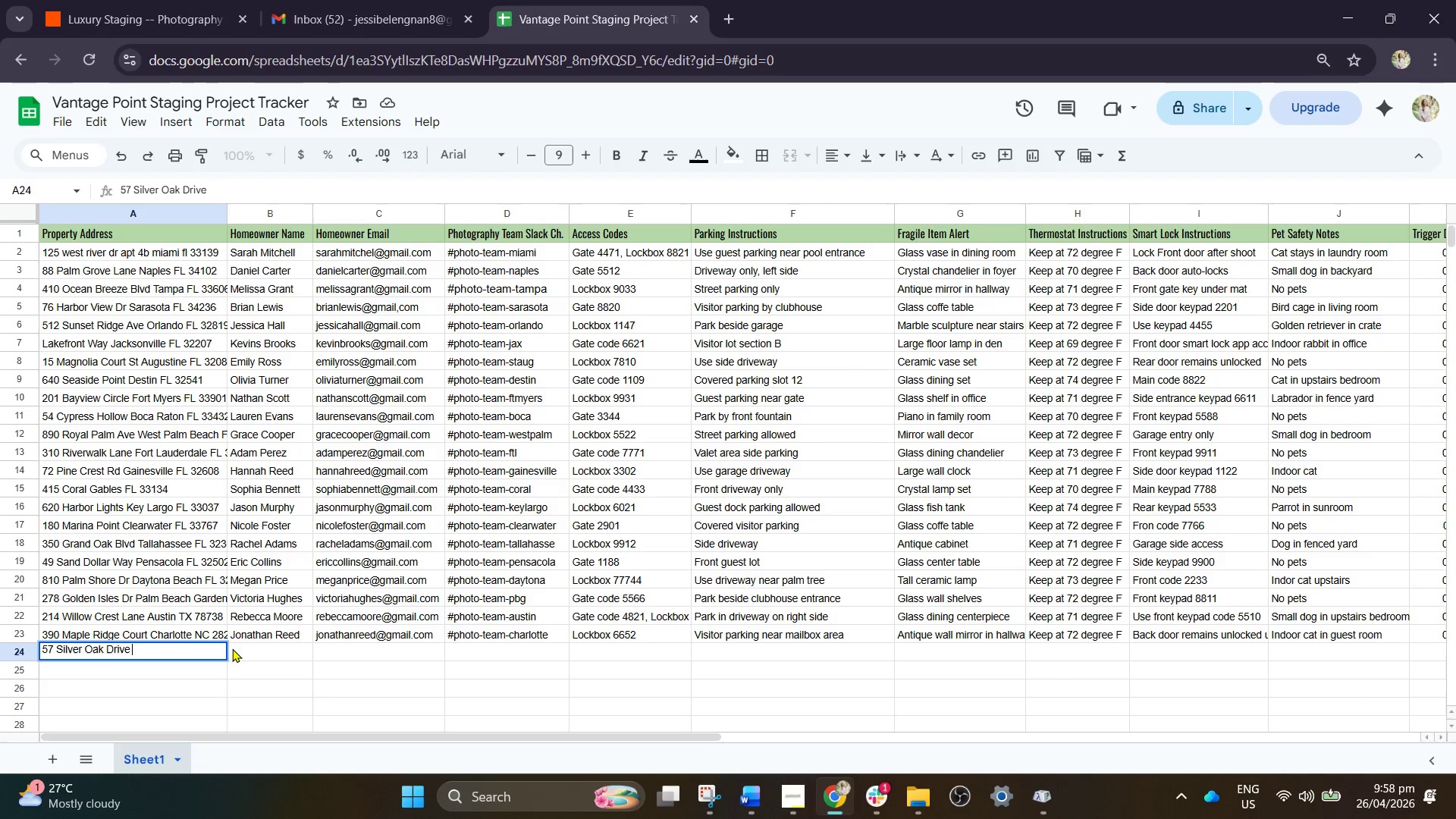 
type(Sott)
 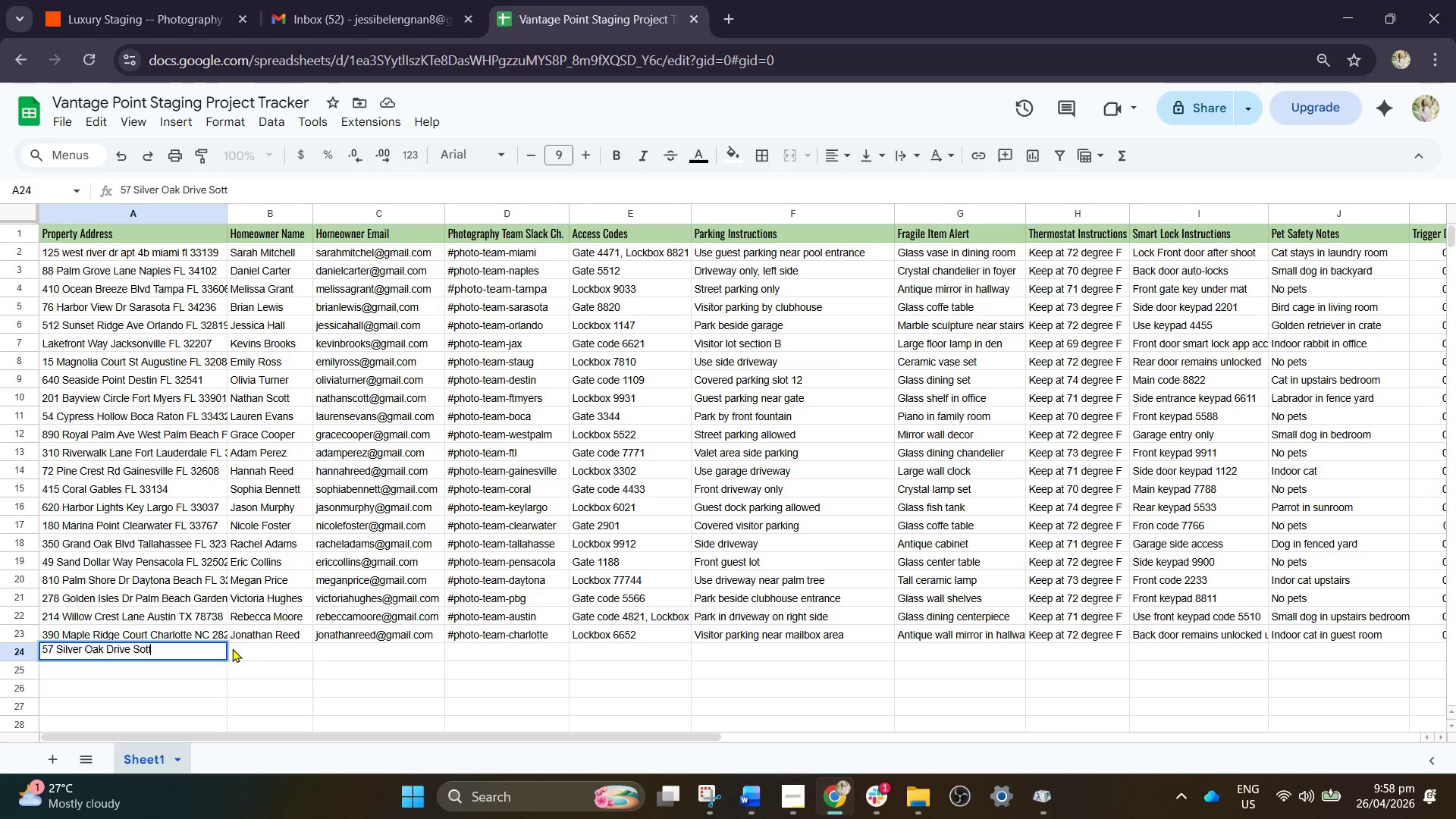 
key(ArrowLeft)
 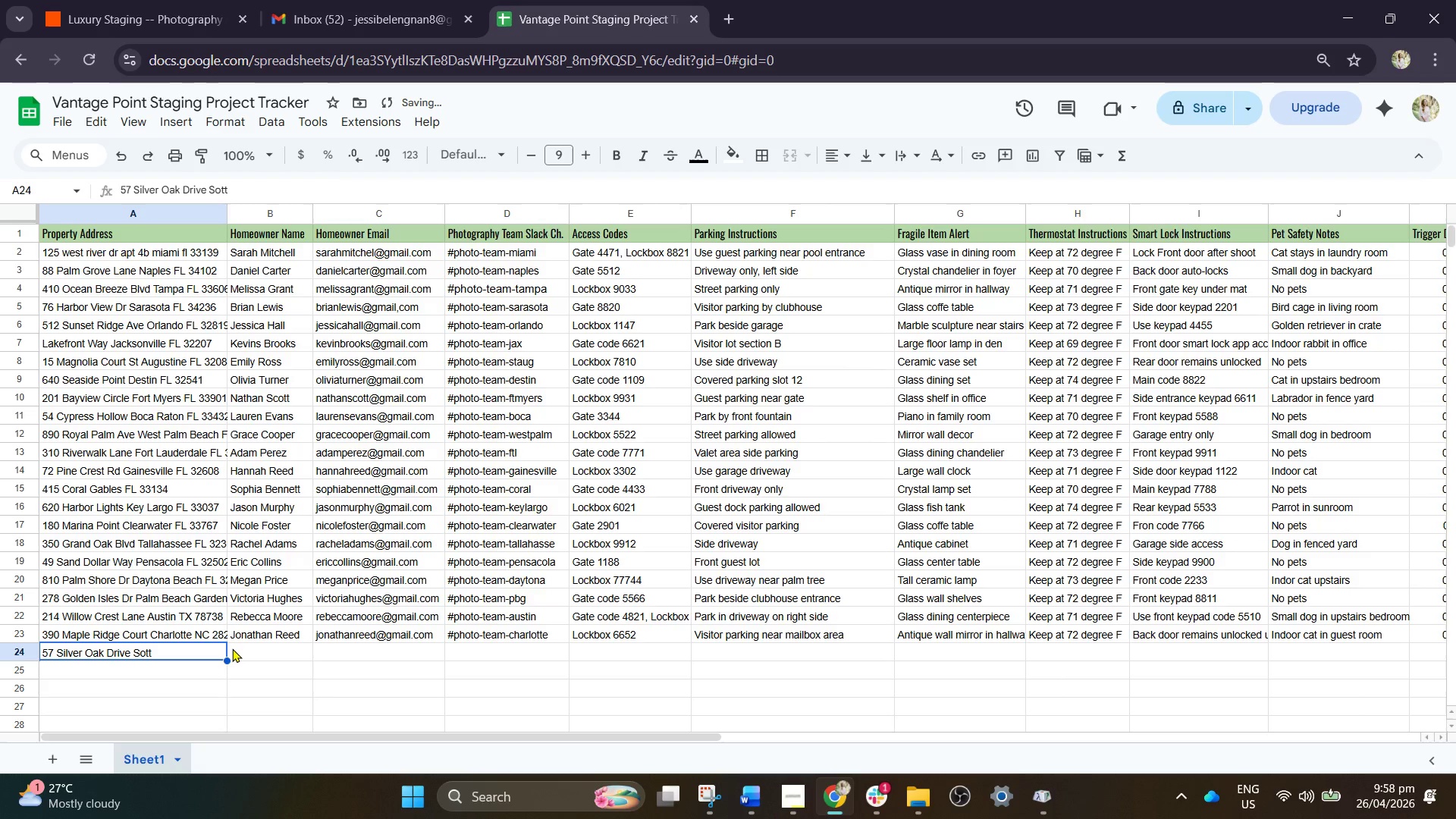 
key(ArrowLeft)
 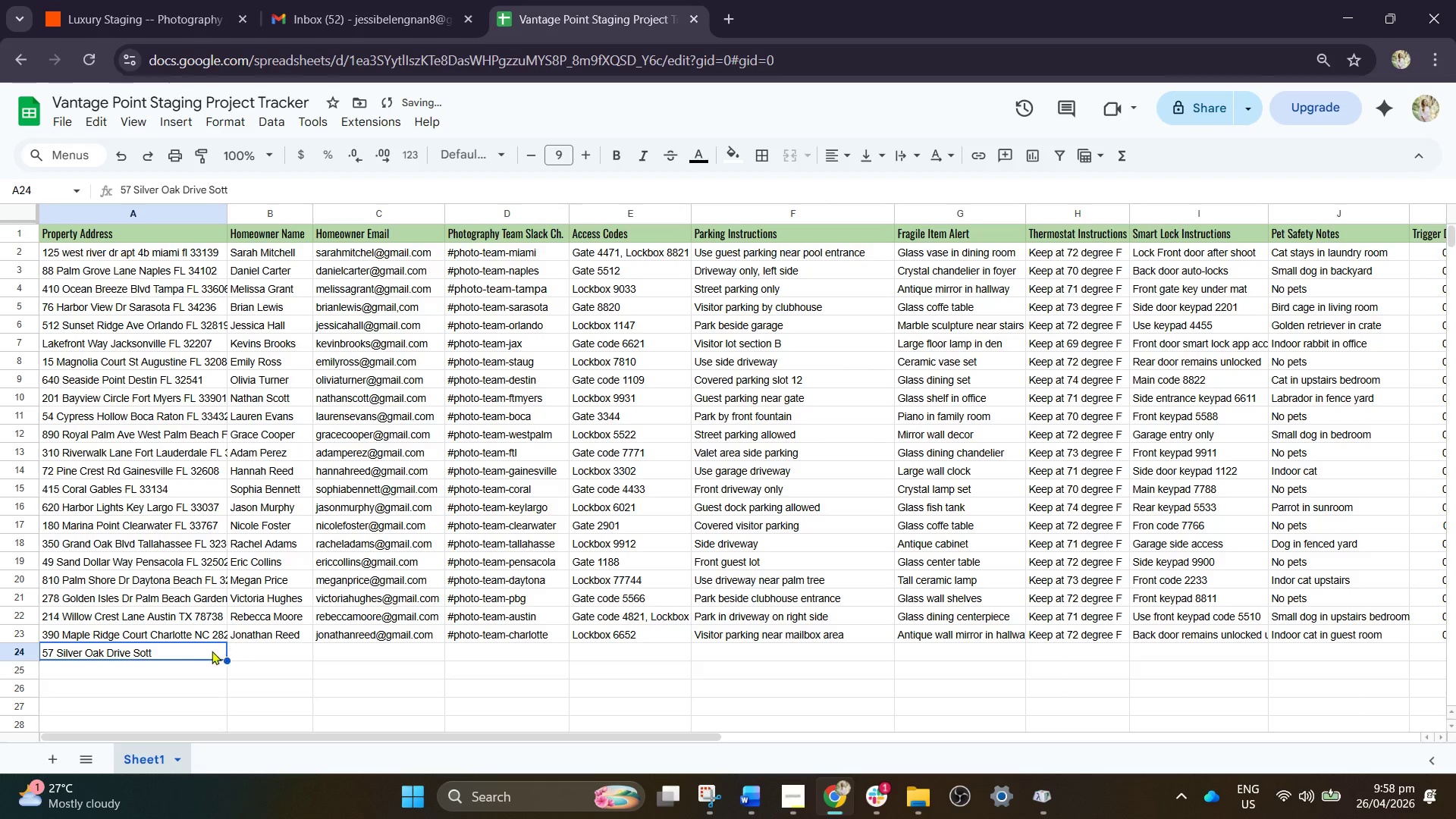 
left_click([192, 657])
 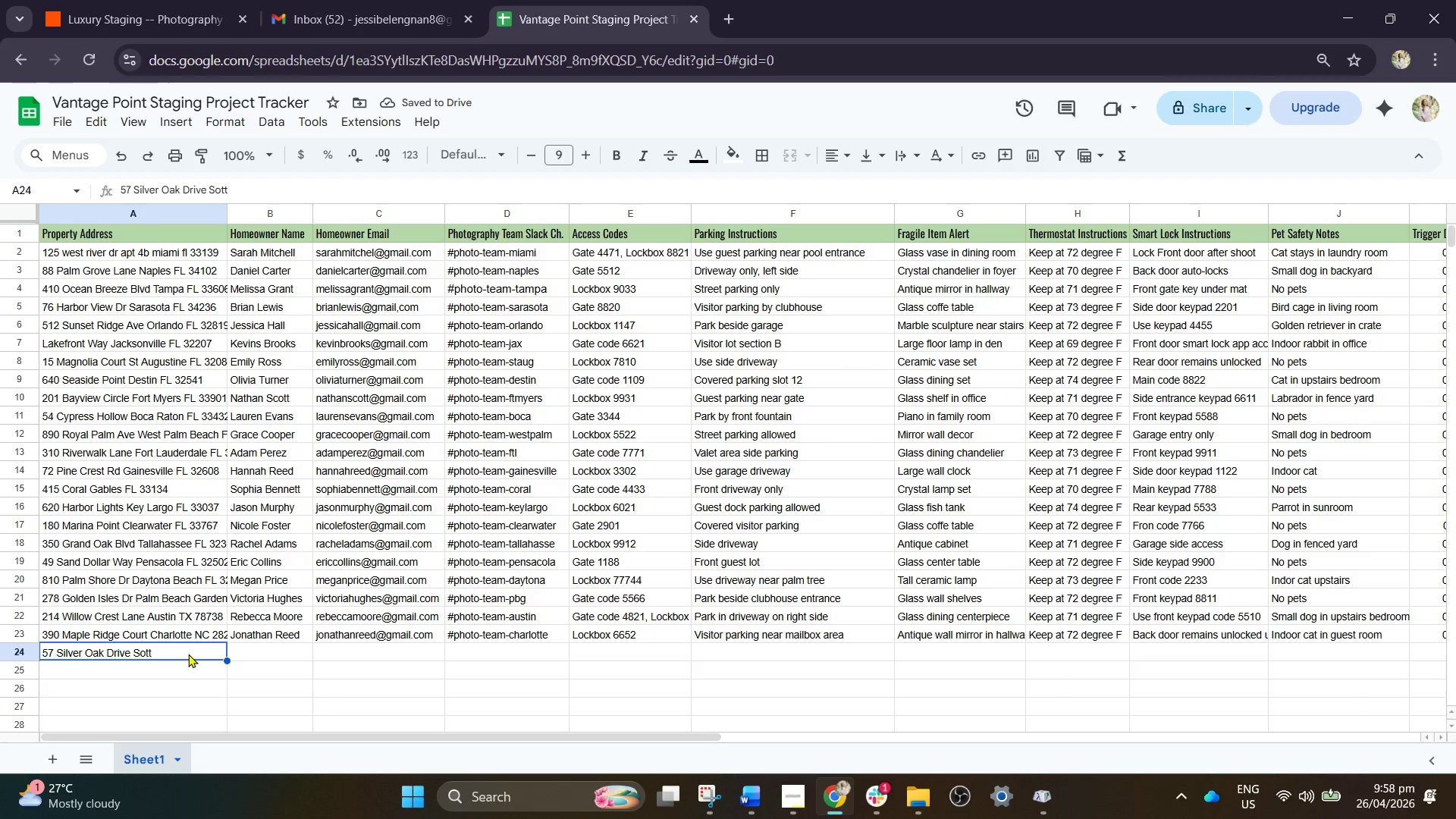 
double_click([188, 654])
 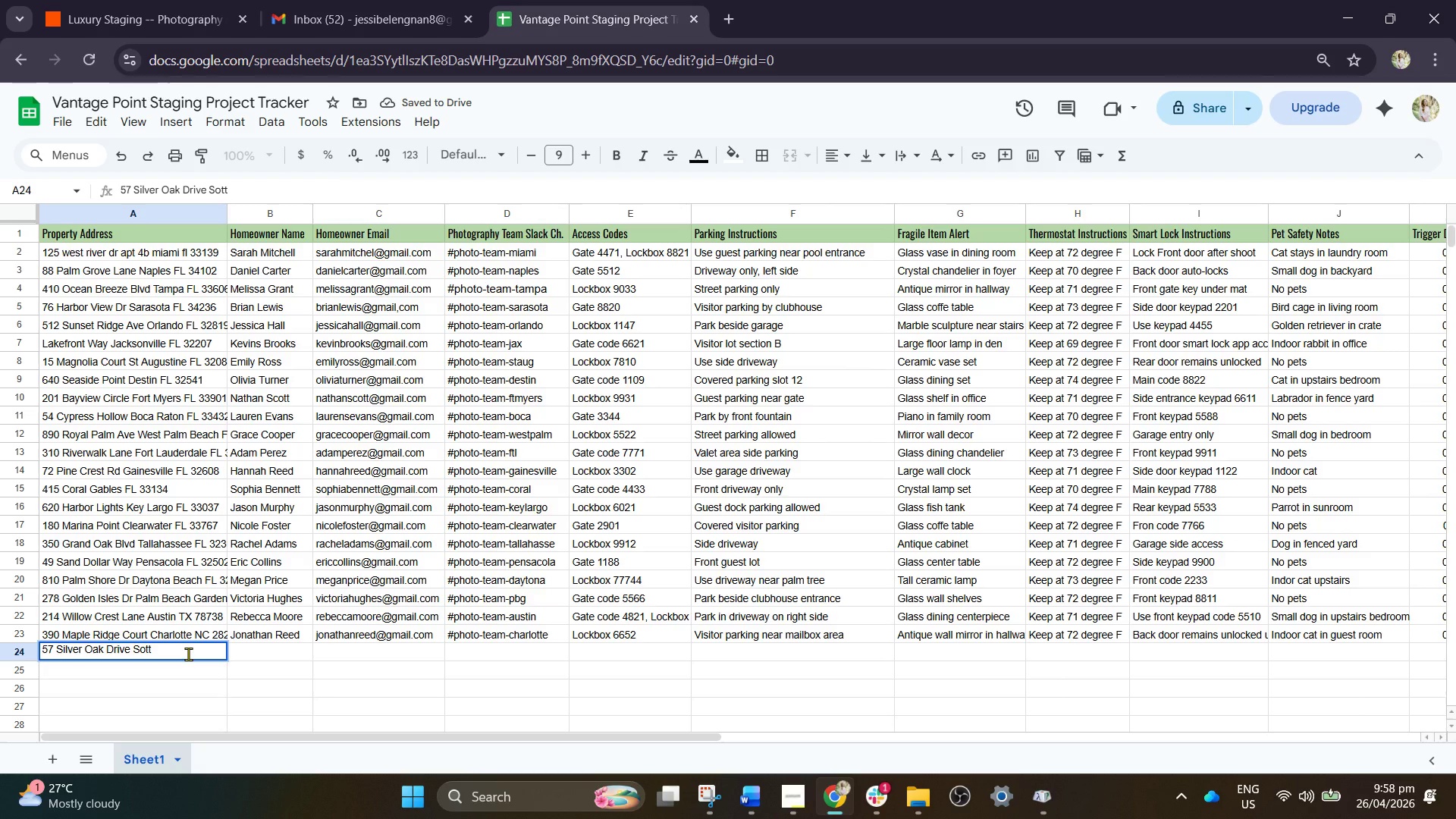 
key(ArrowLeft)
 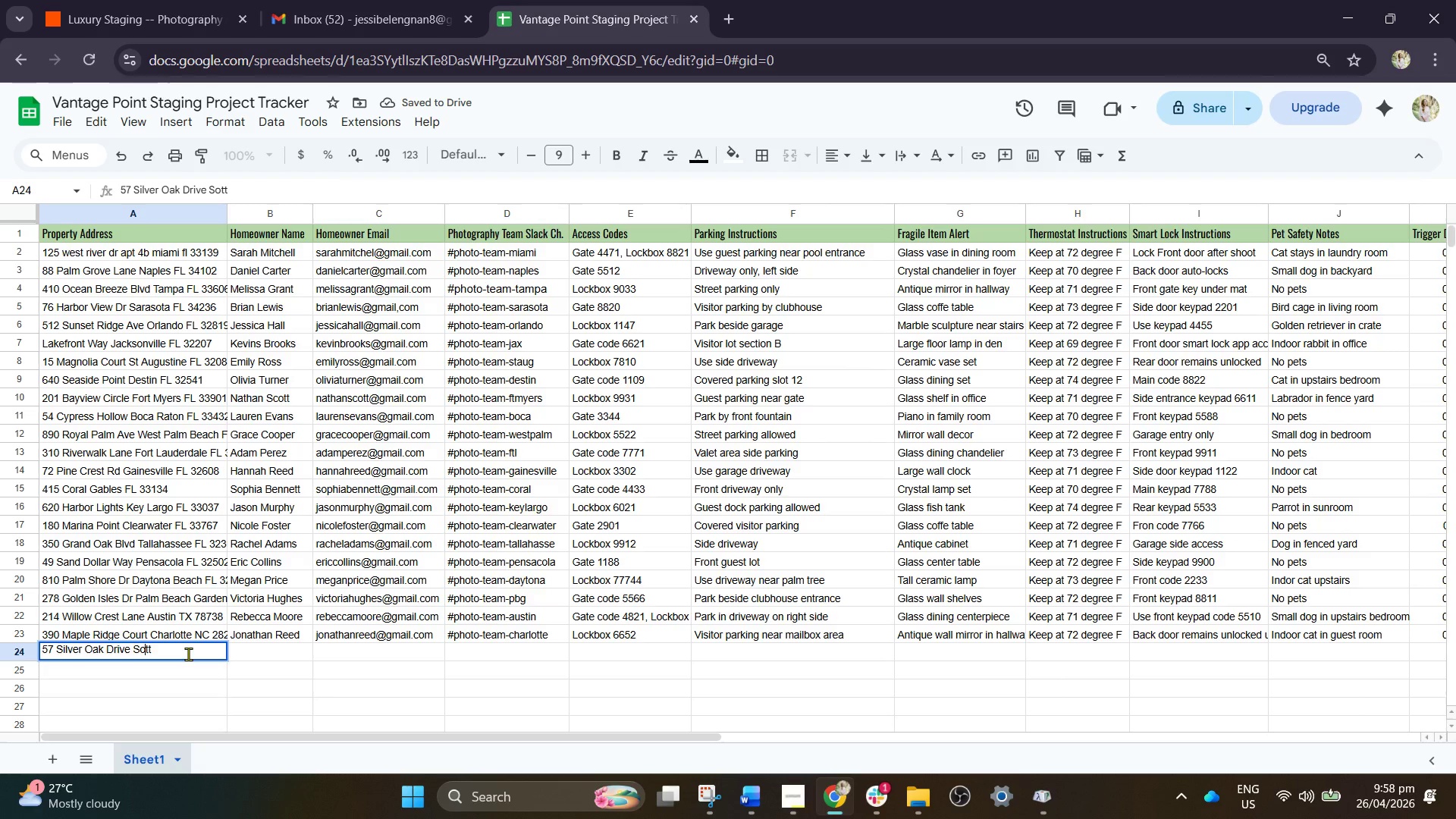 
key(ArrowLeft)
 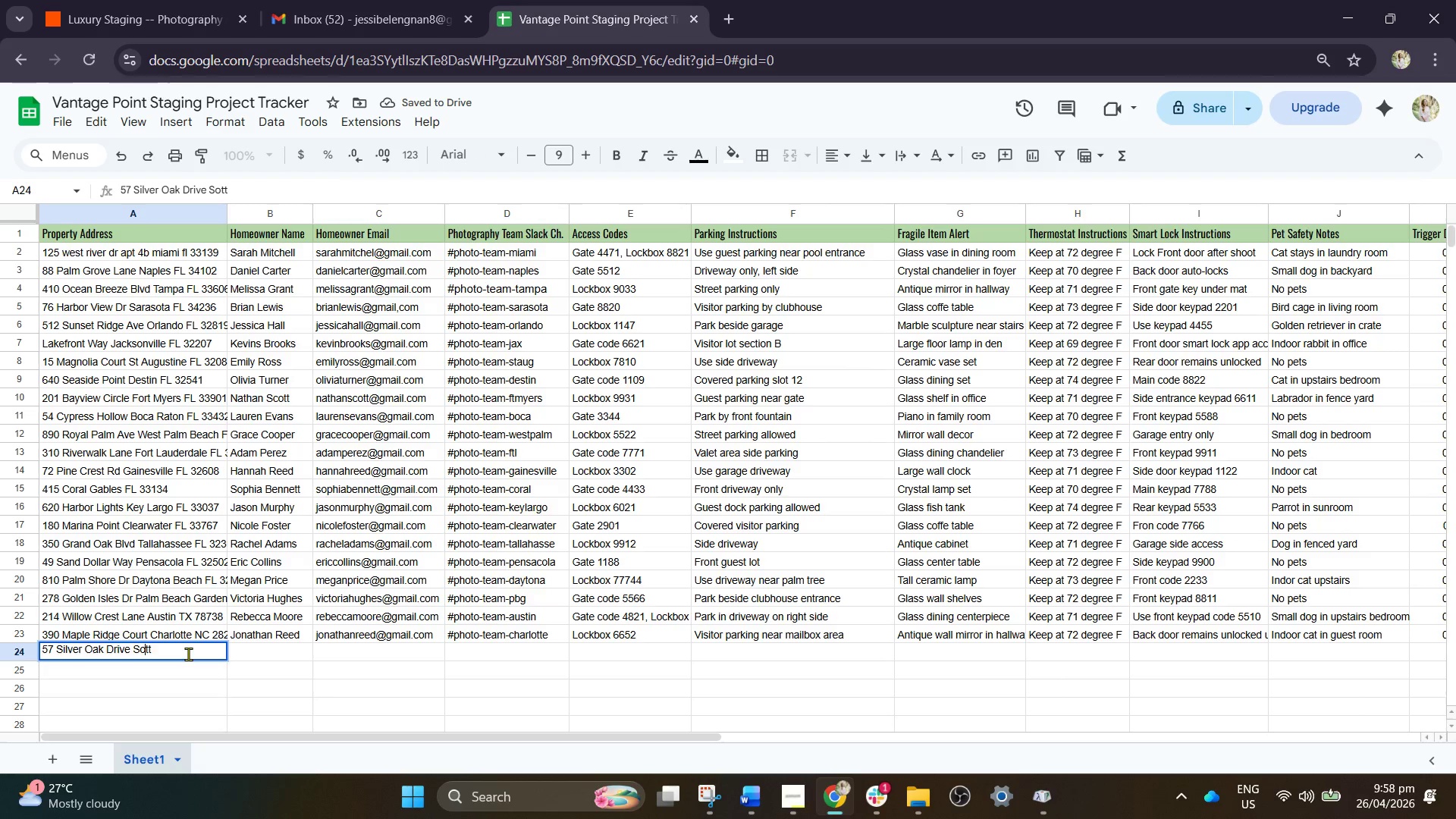 
key(ArrowLeft)
 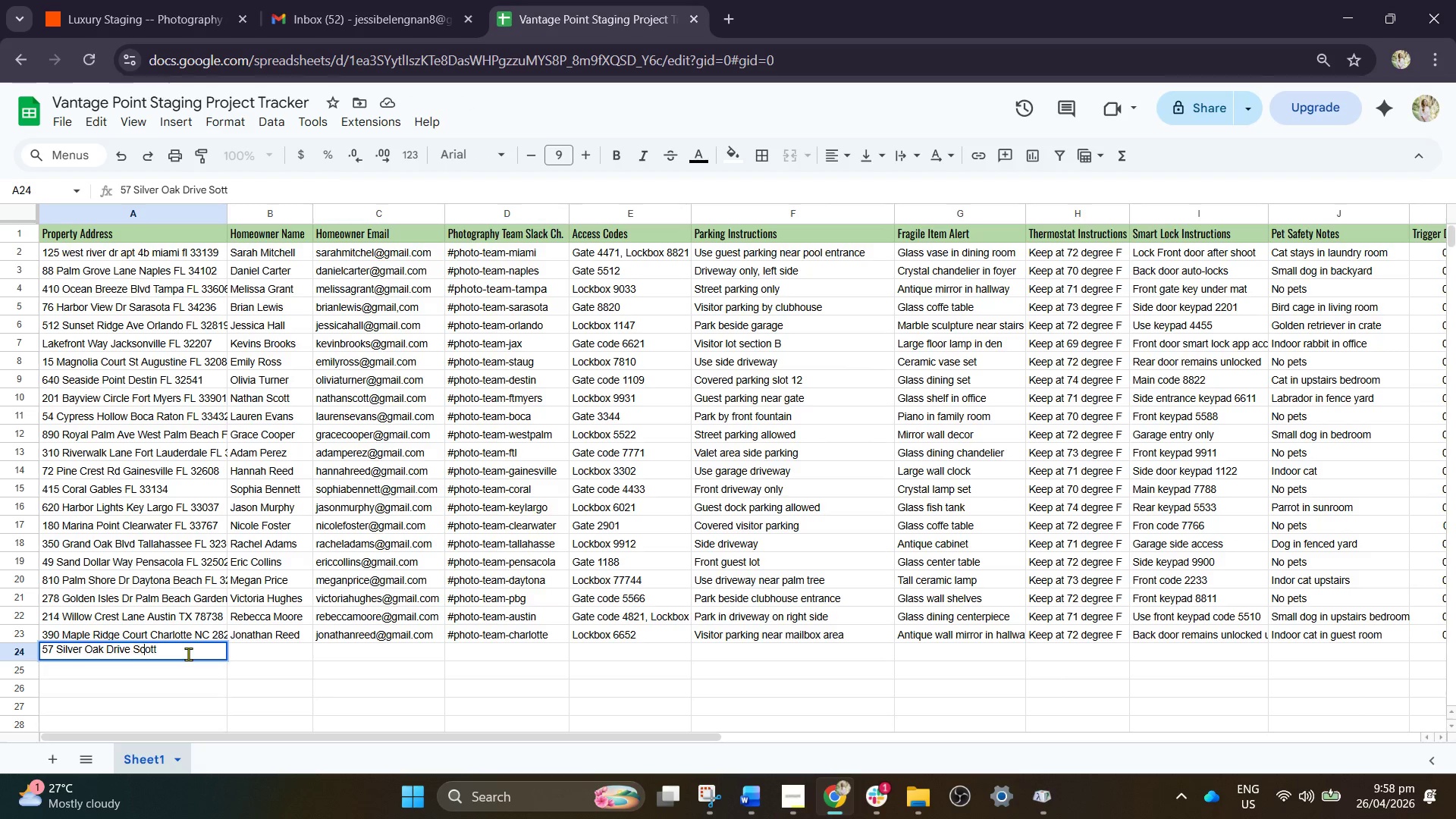 
key(C)
 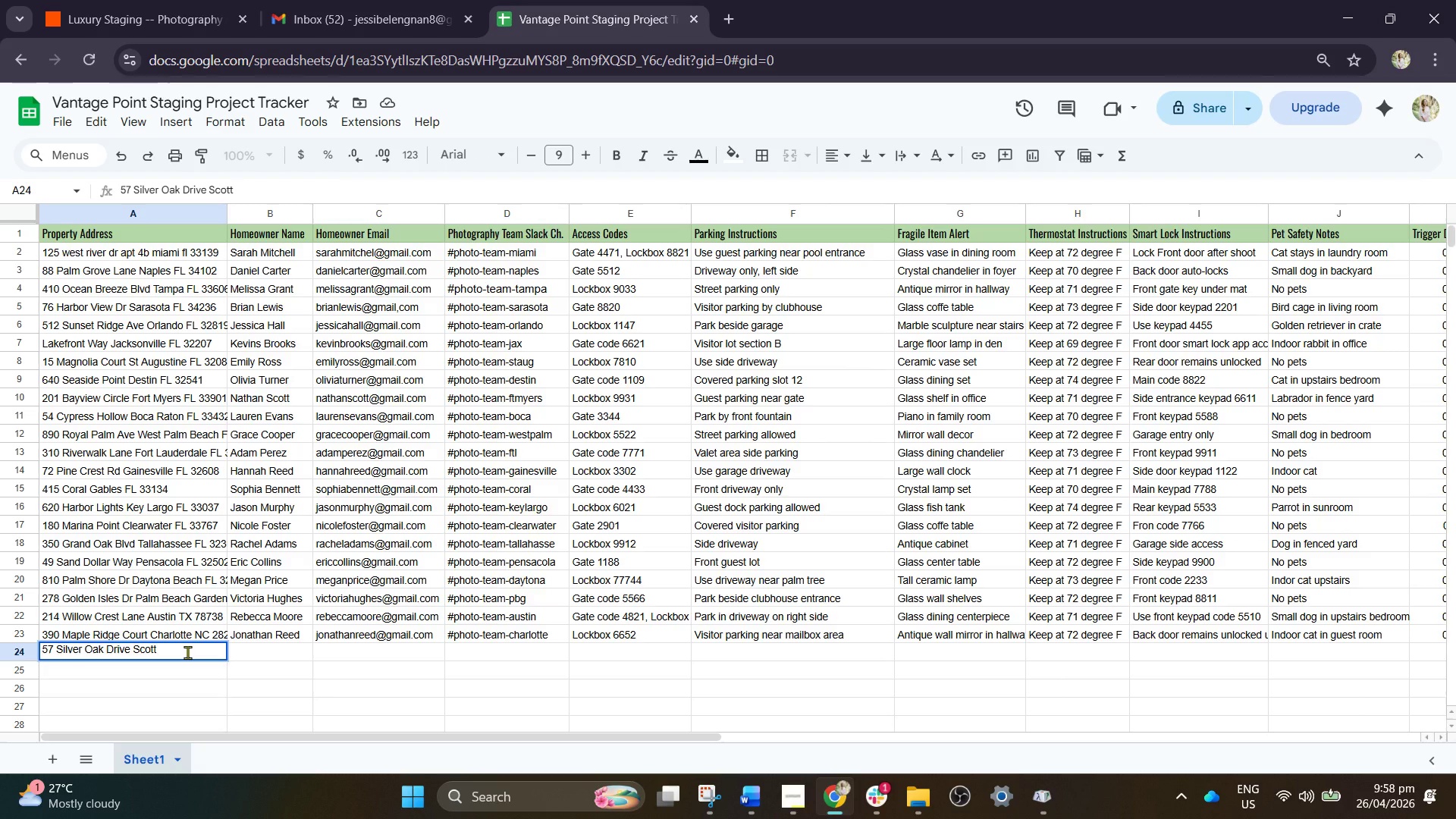 
key(ArrowRight)
 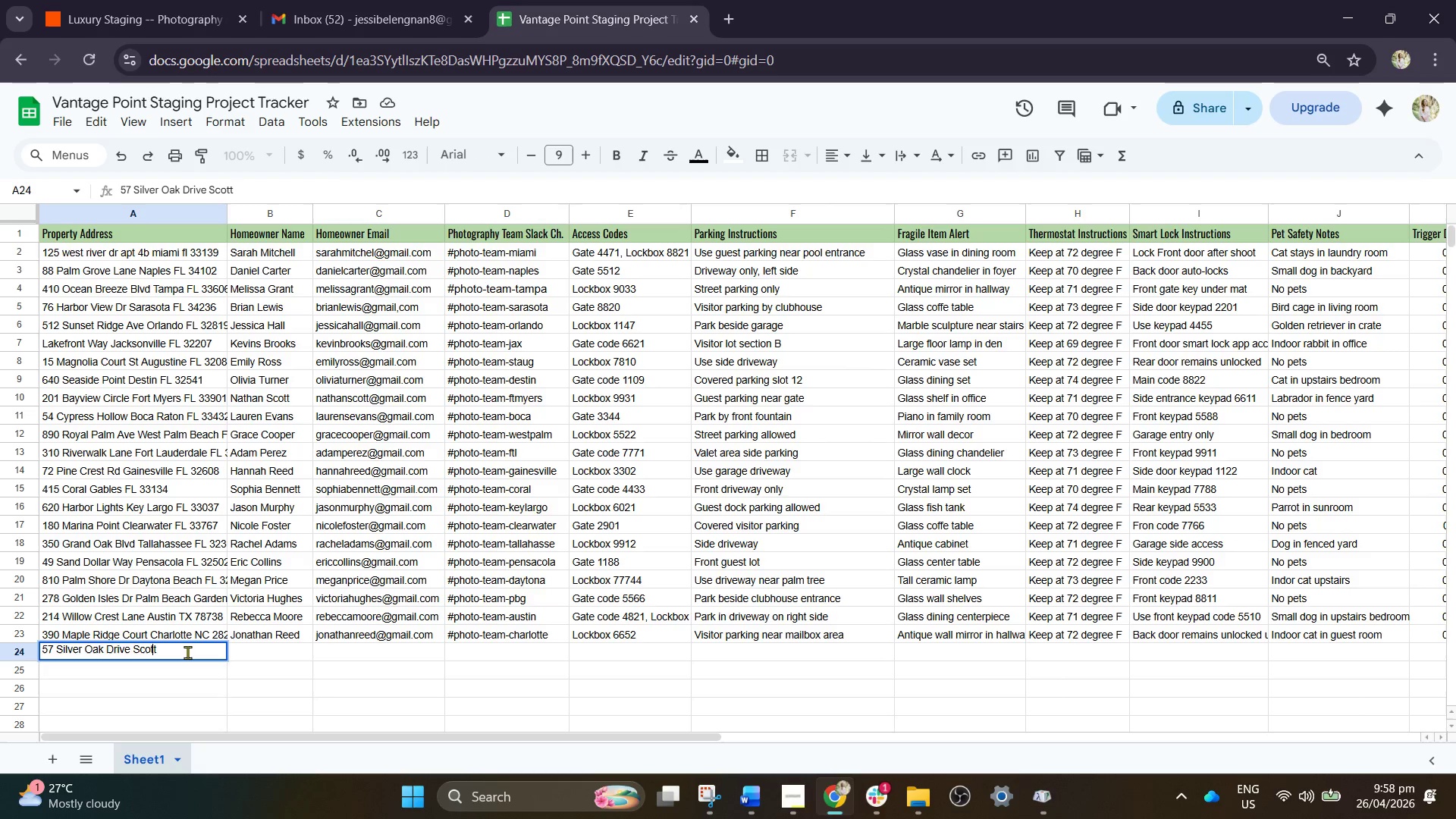 
key(ArrowRight)
 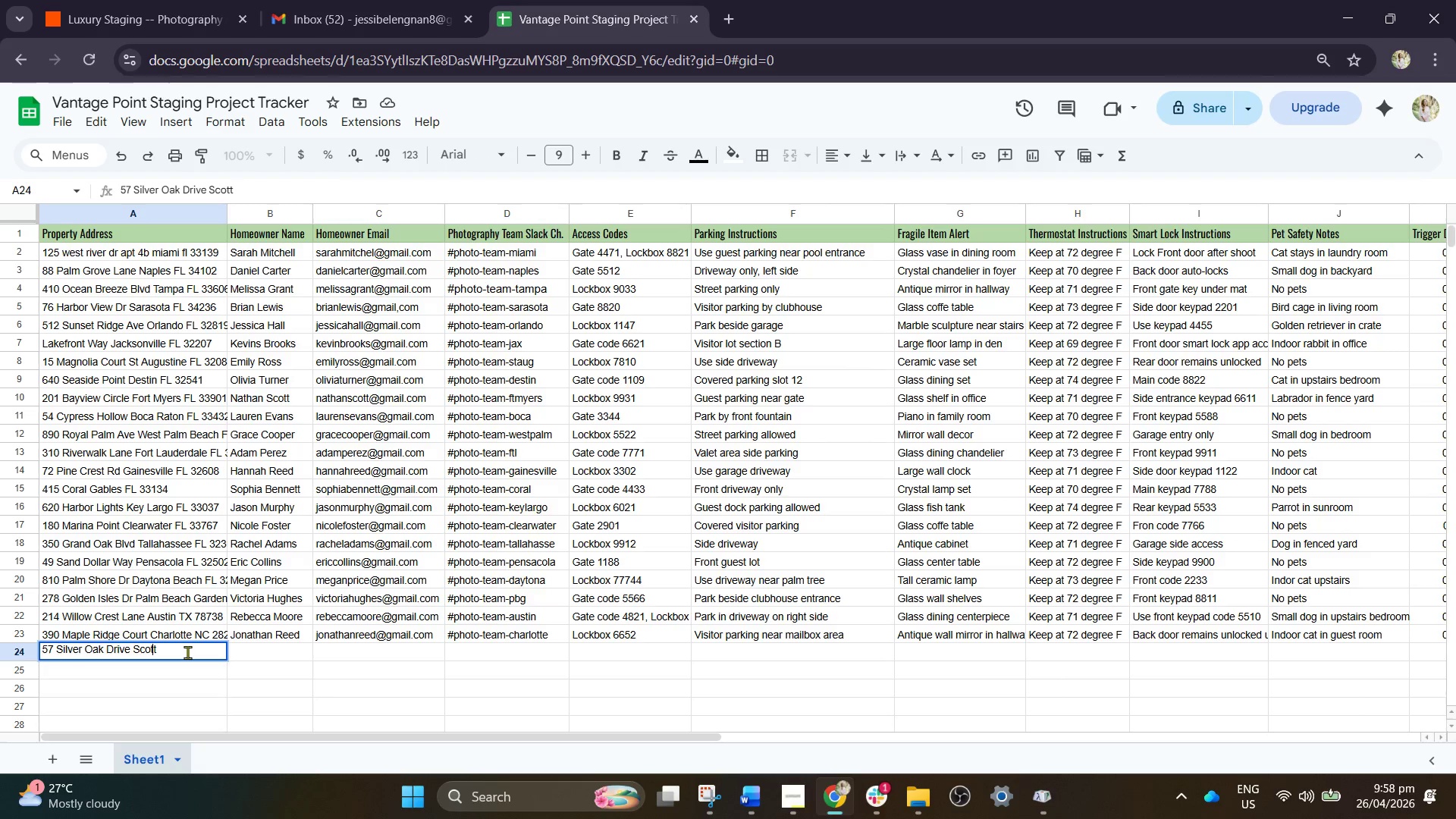 
key(ArrowRight)
 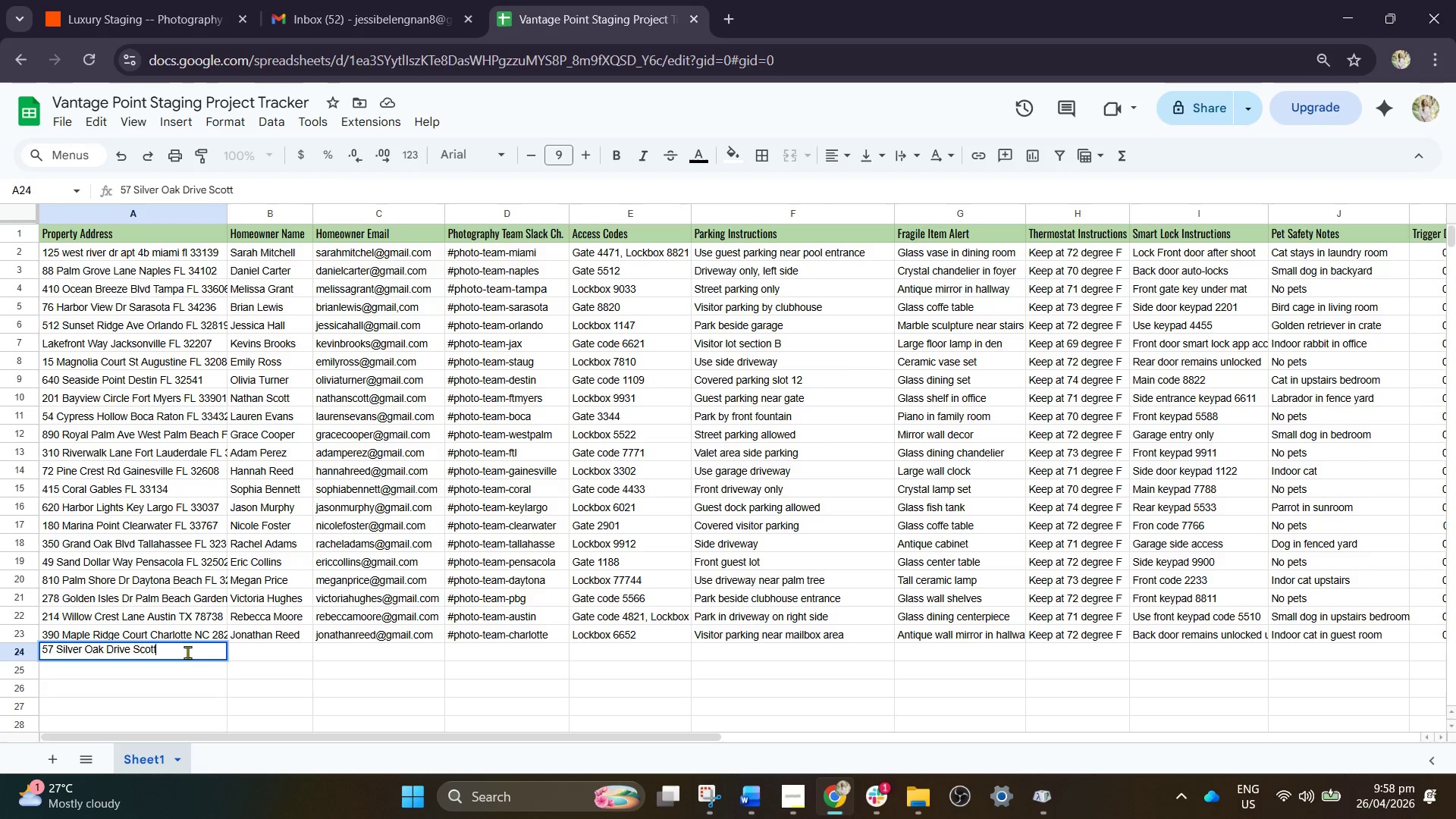 
type(sdale AZ 85255)
 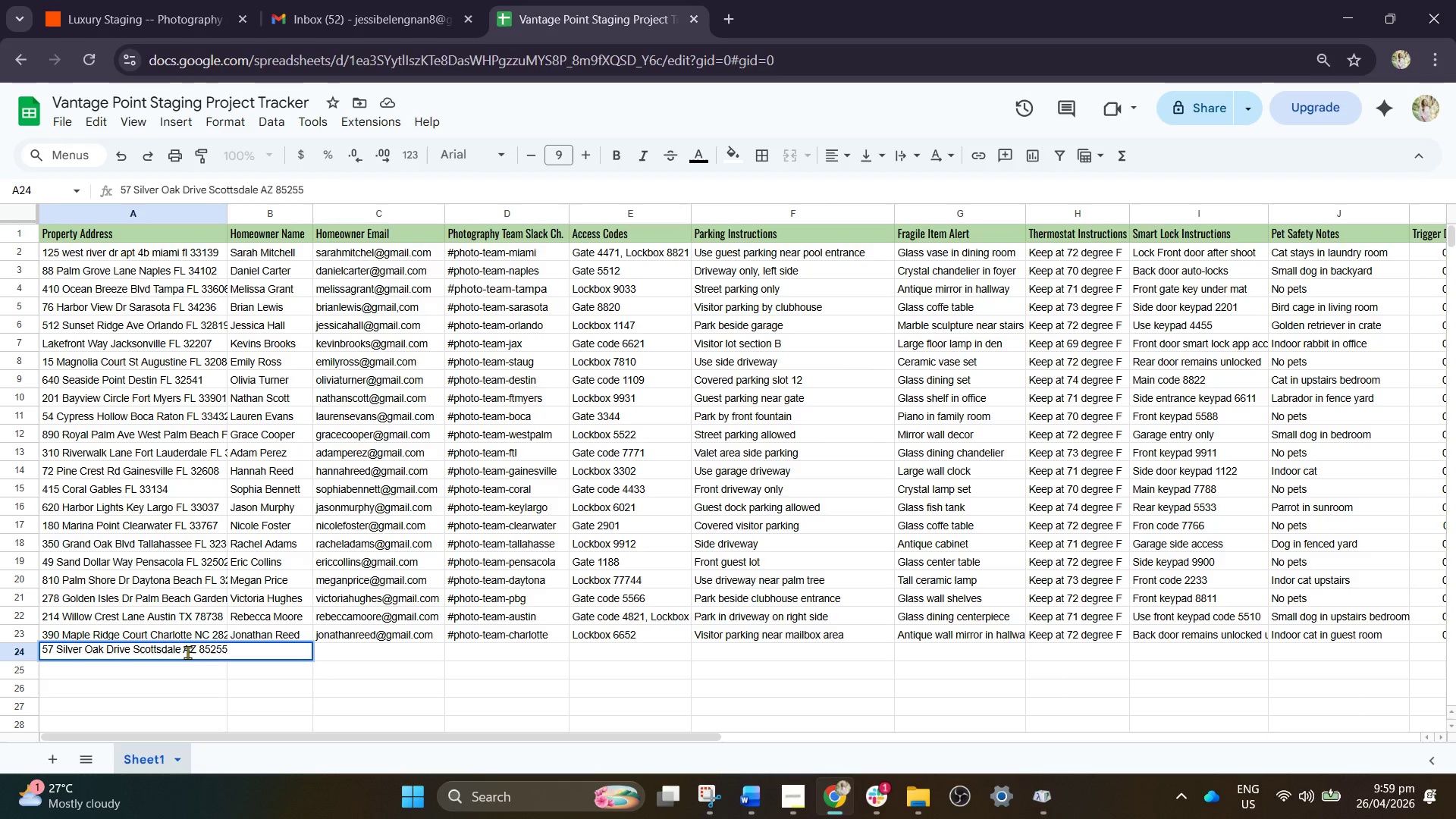 
wait(9.8)
 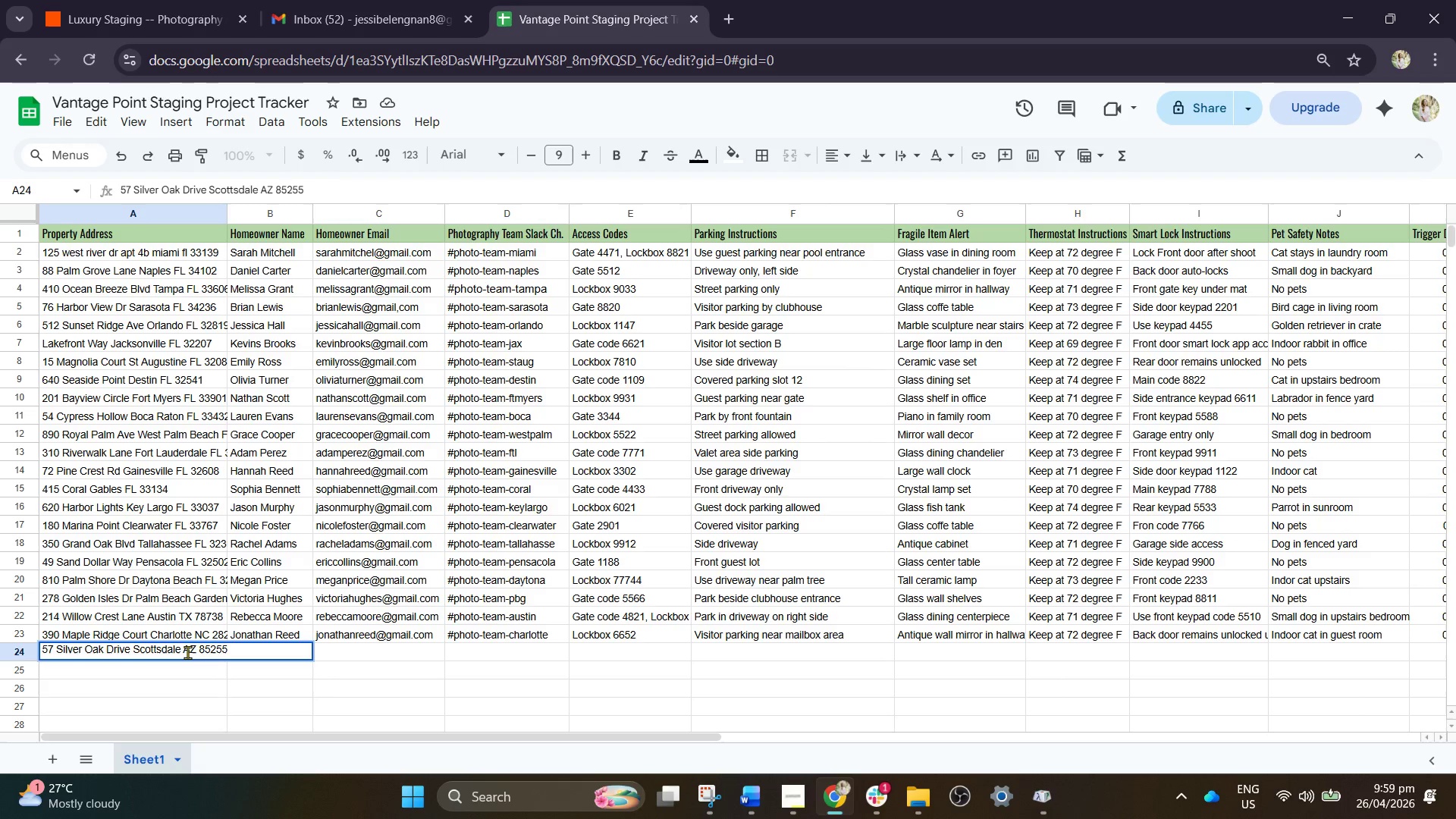 
key(ArrowRight)
 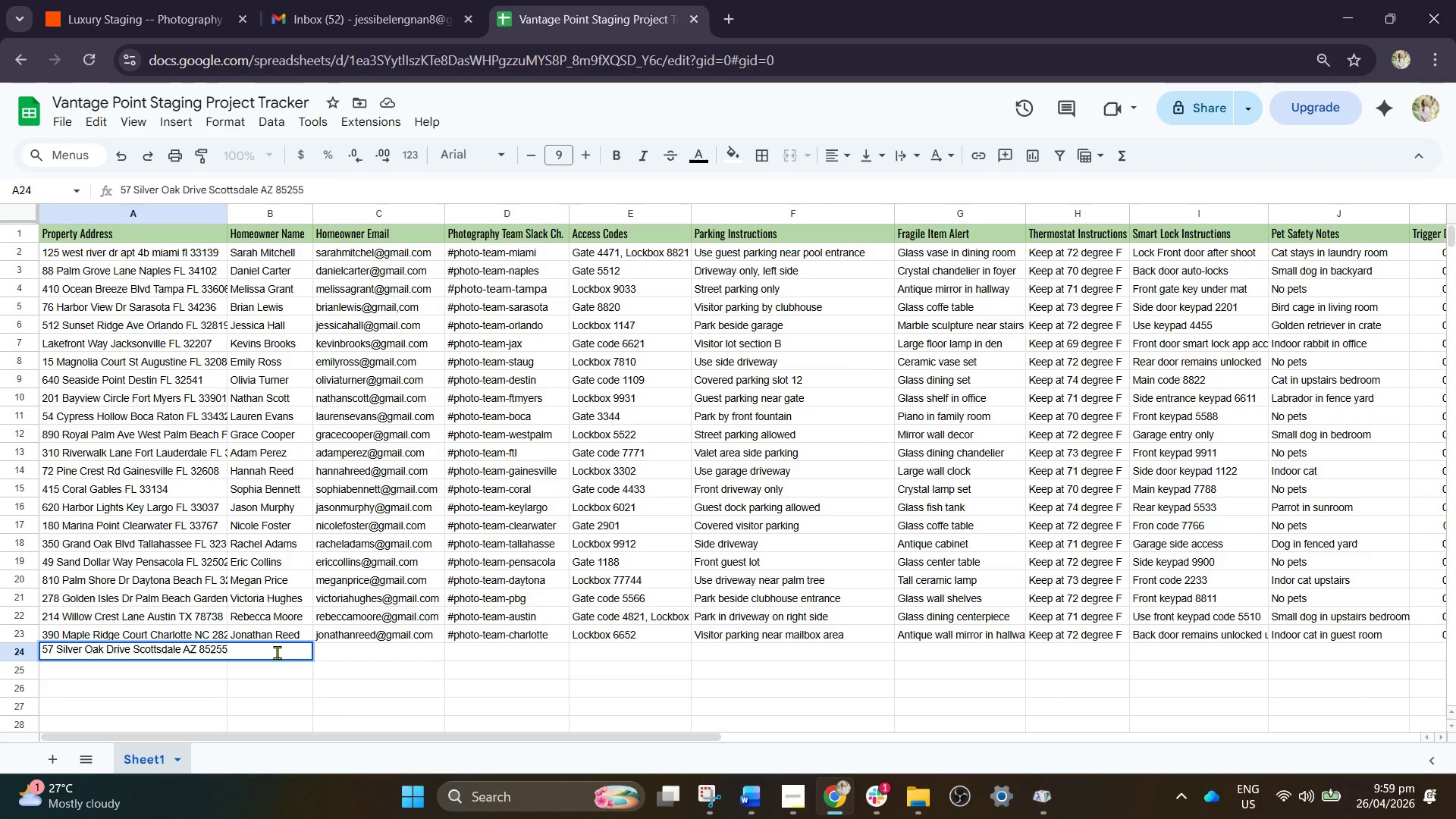 
left_click([332, 652])
 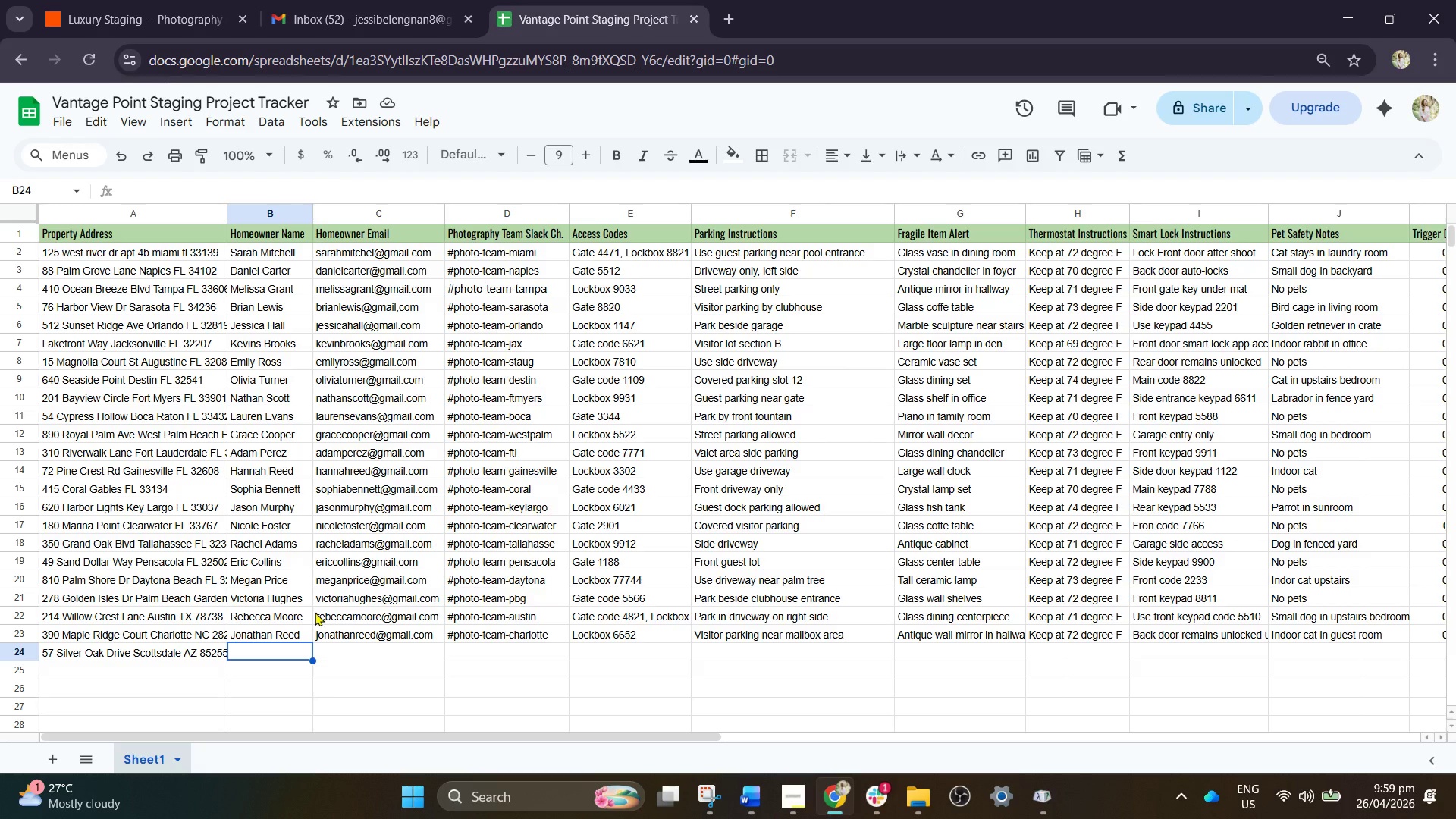 
wait(13.91)
 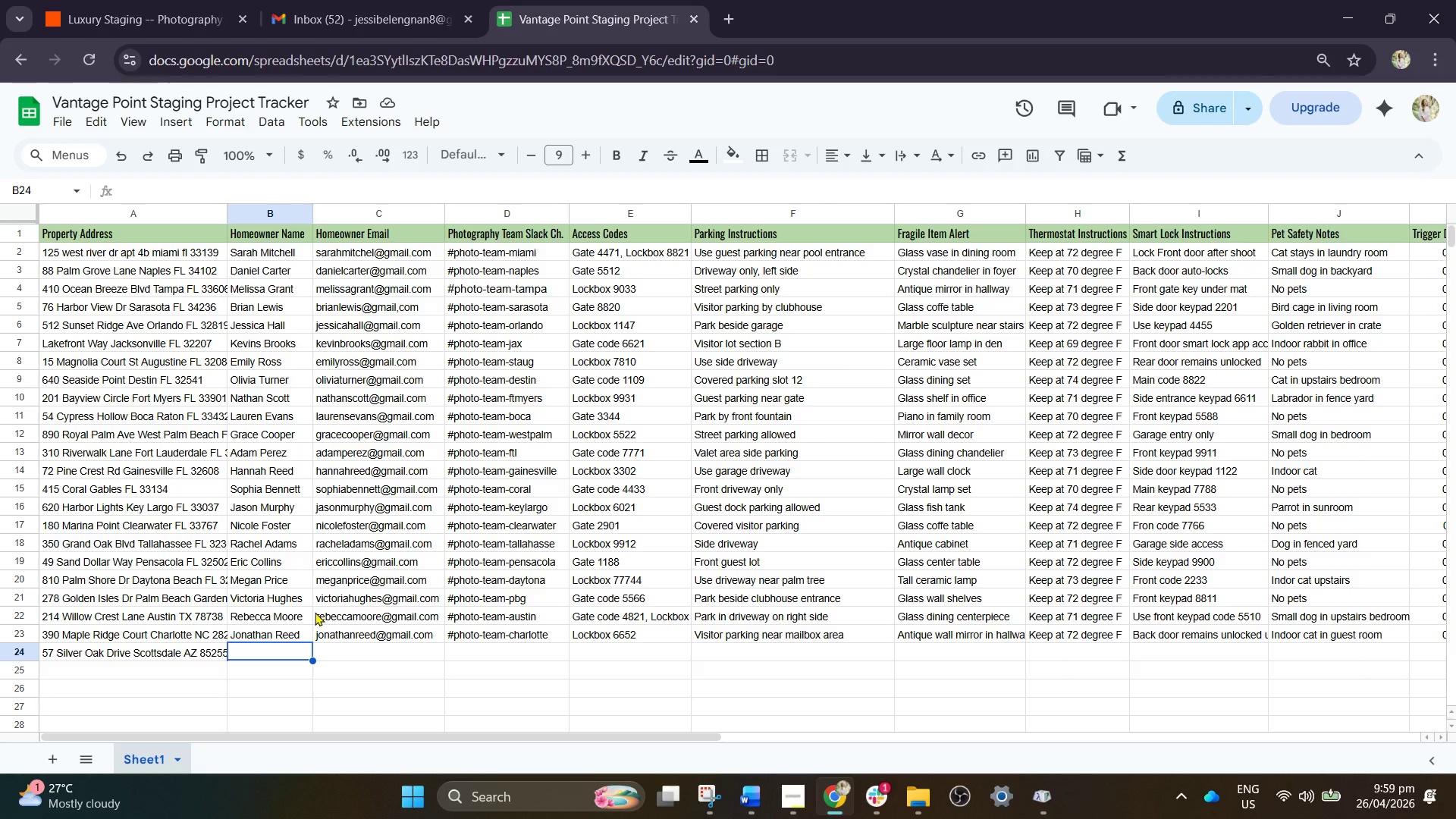 
type(a)
key(Backspace)
key(Backspace)
type(Amanda Flores)
 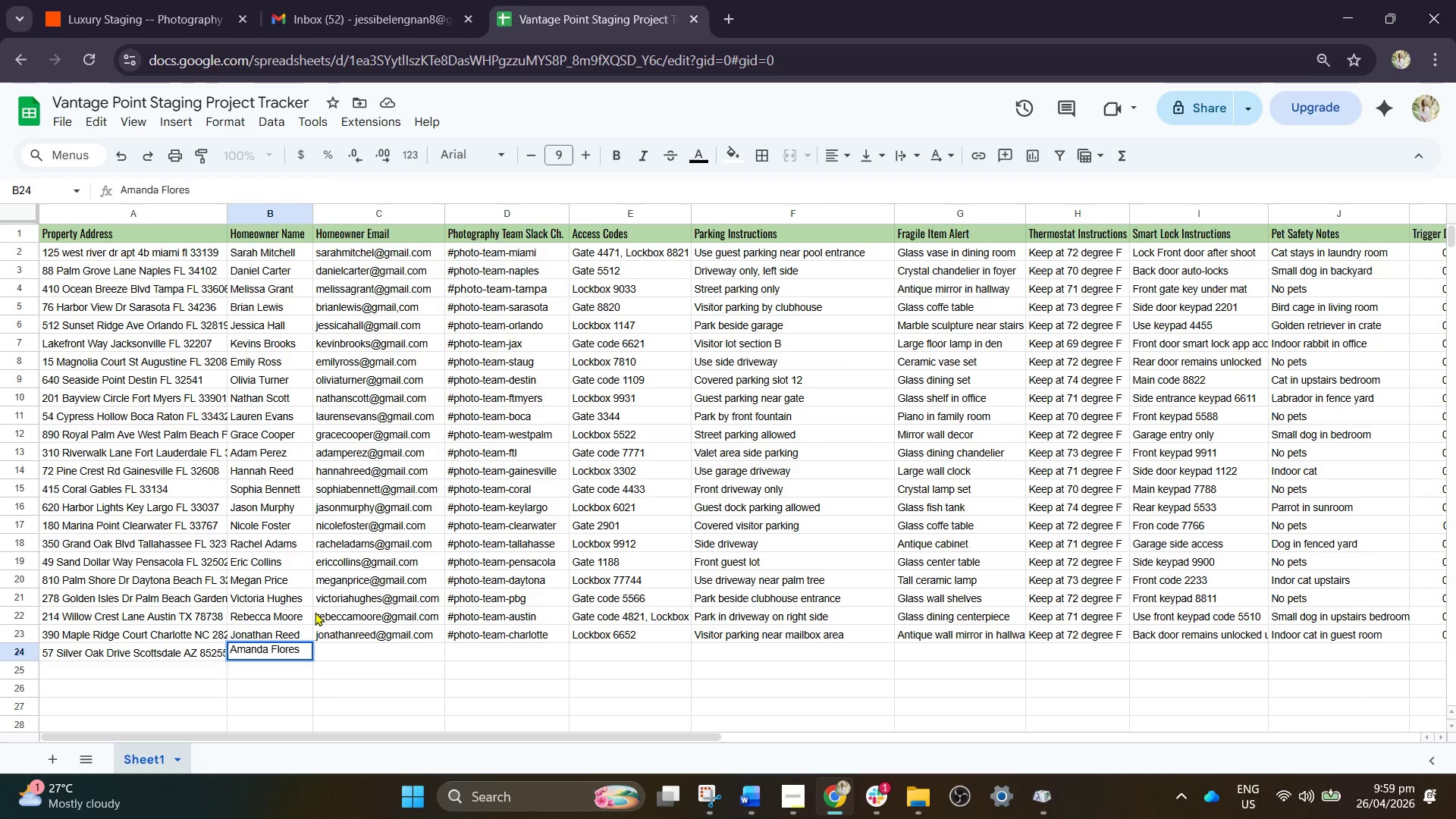 
key(ArrowRight)
 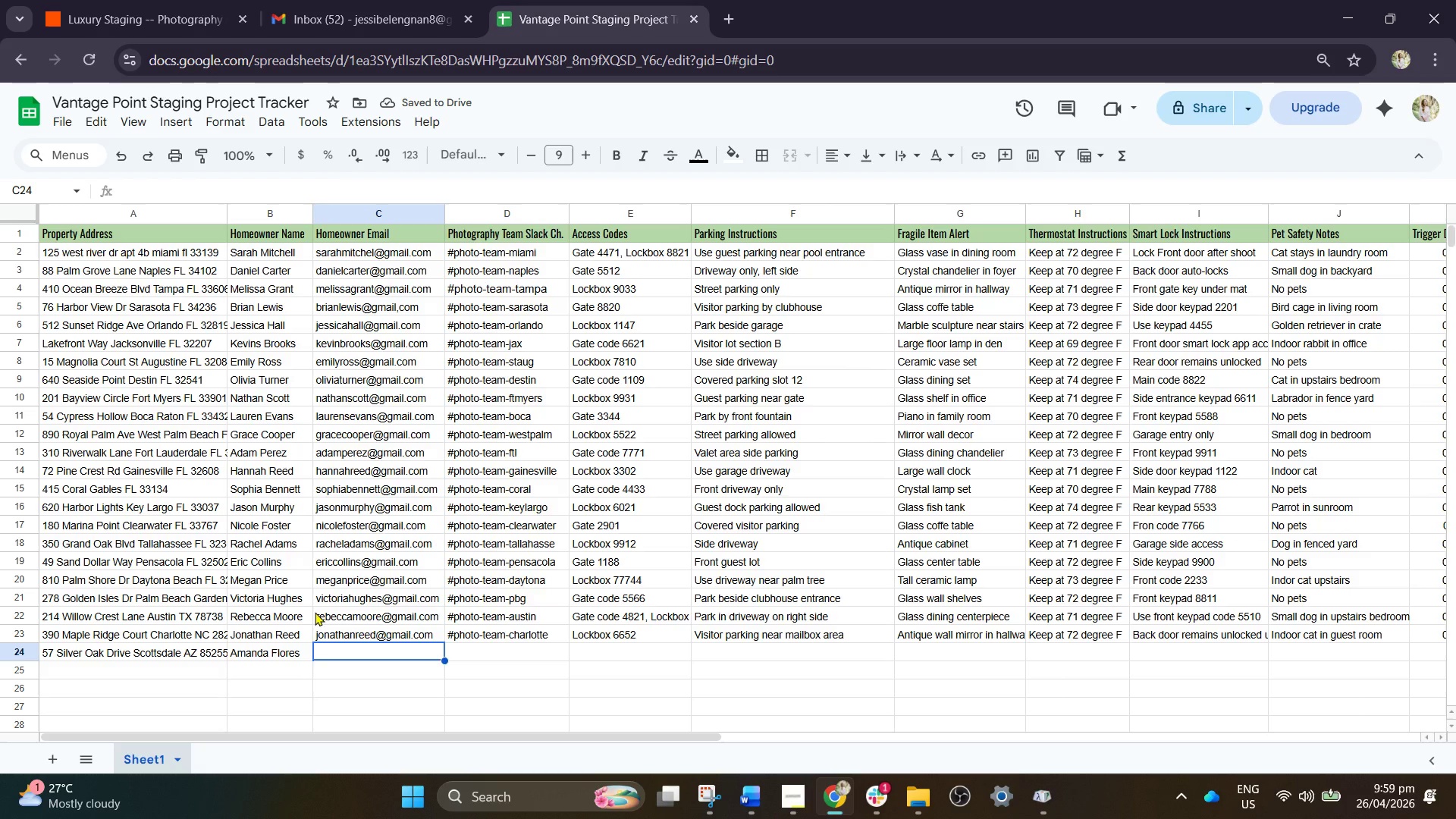 
type(amandaflores@)
 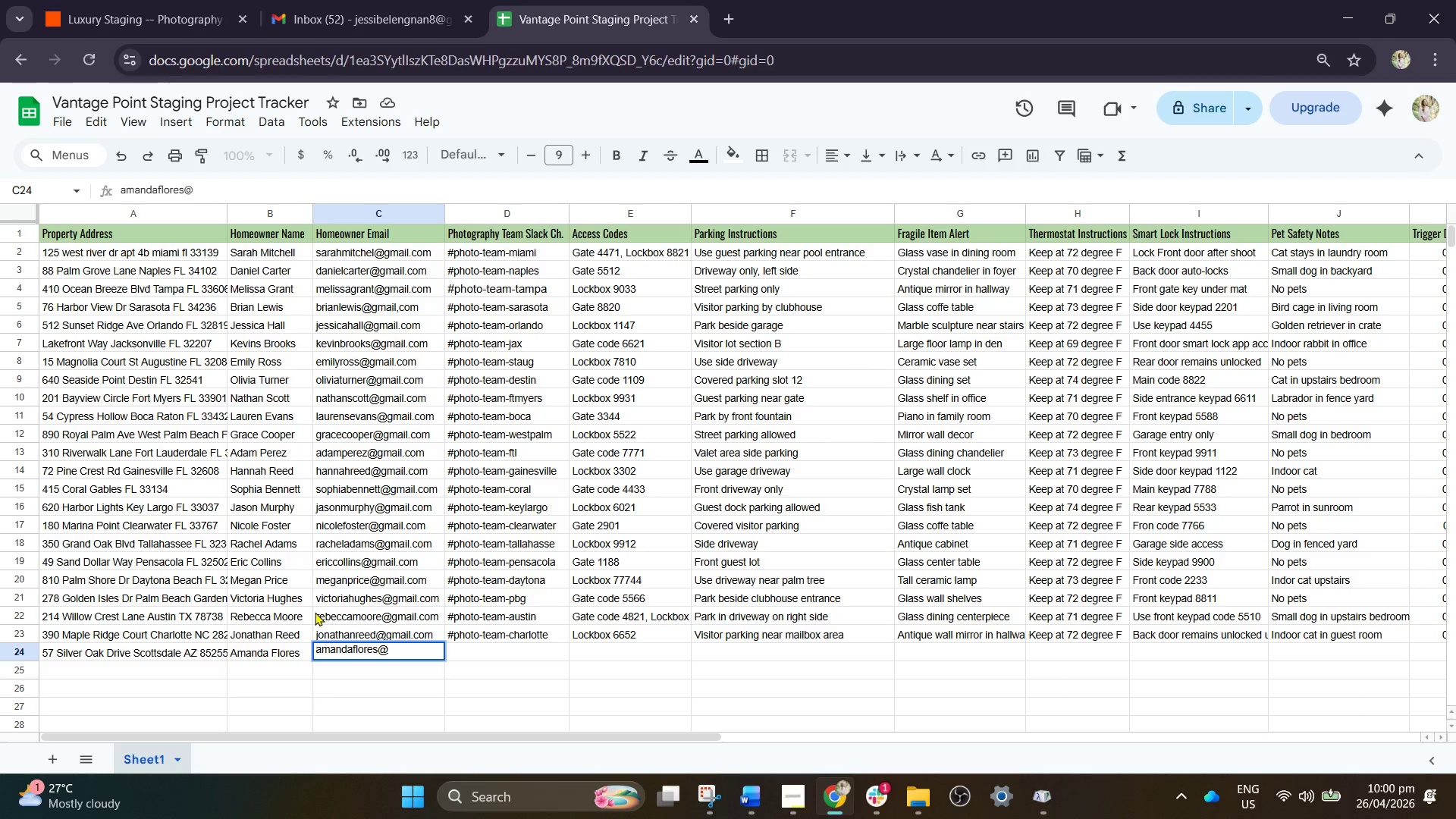 
type(gmail.com )
 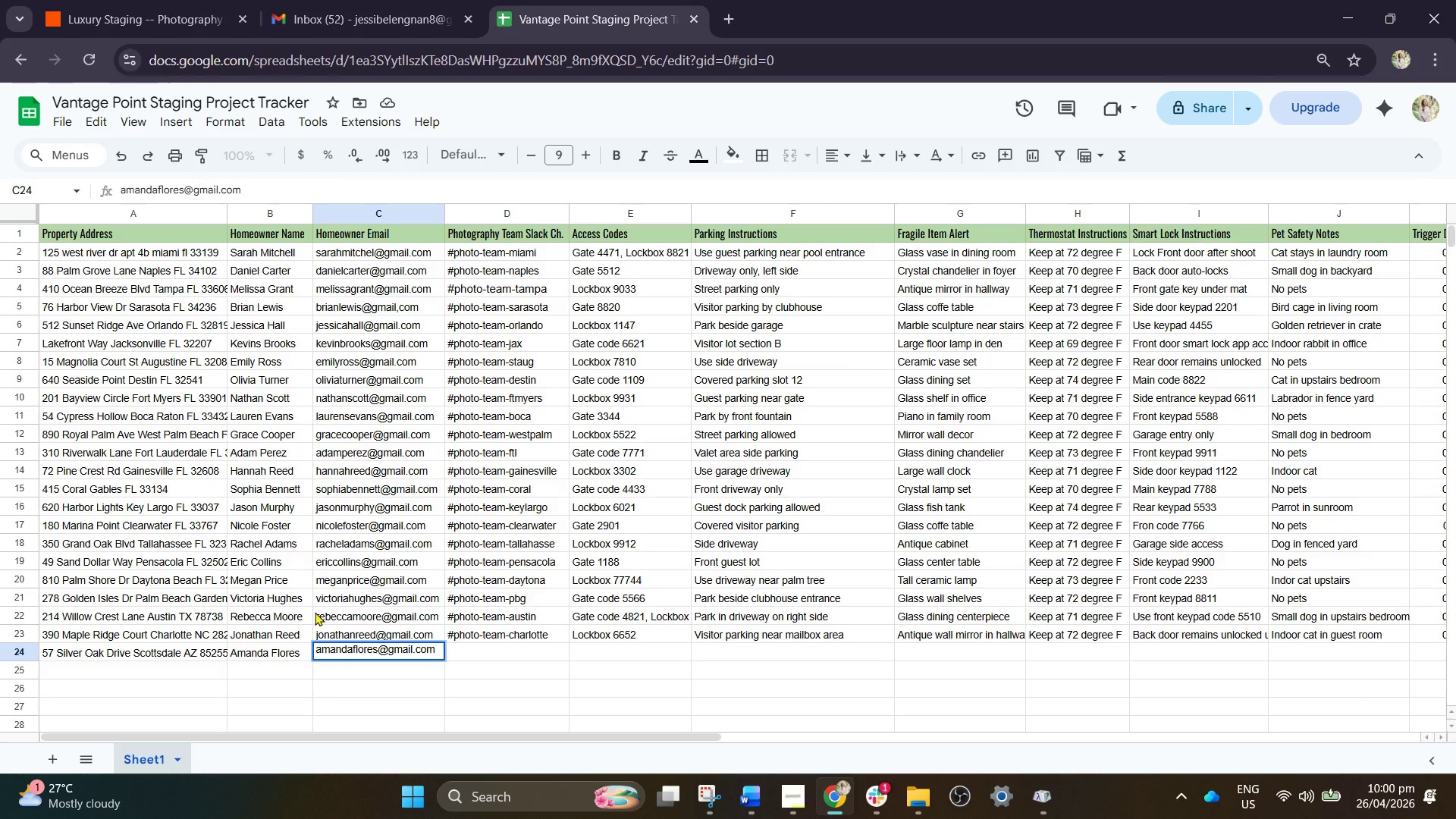 
key(ArrowRight)
 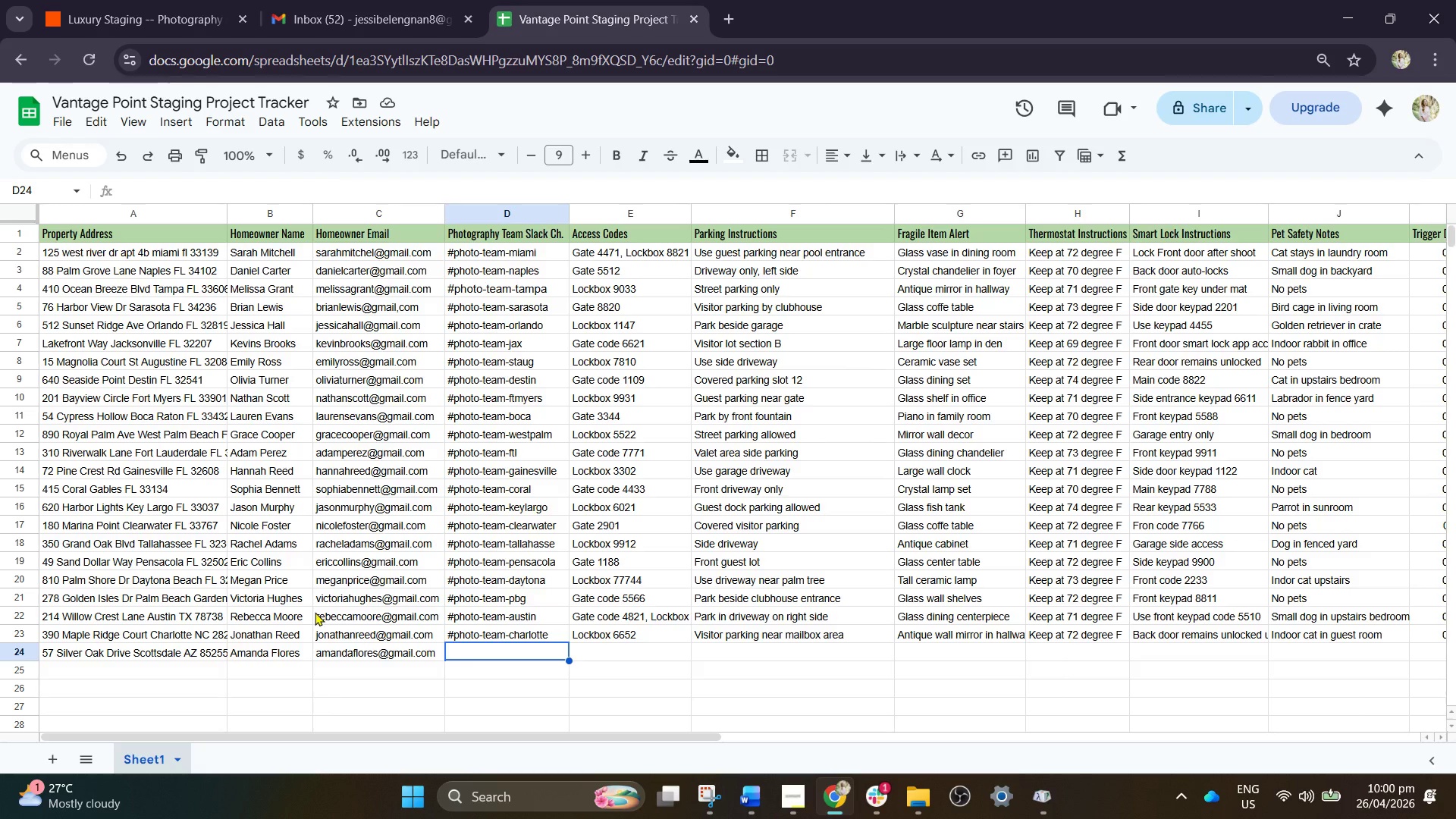 
wait(11.89)
 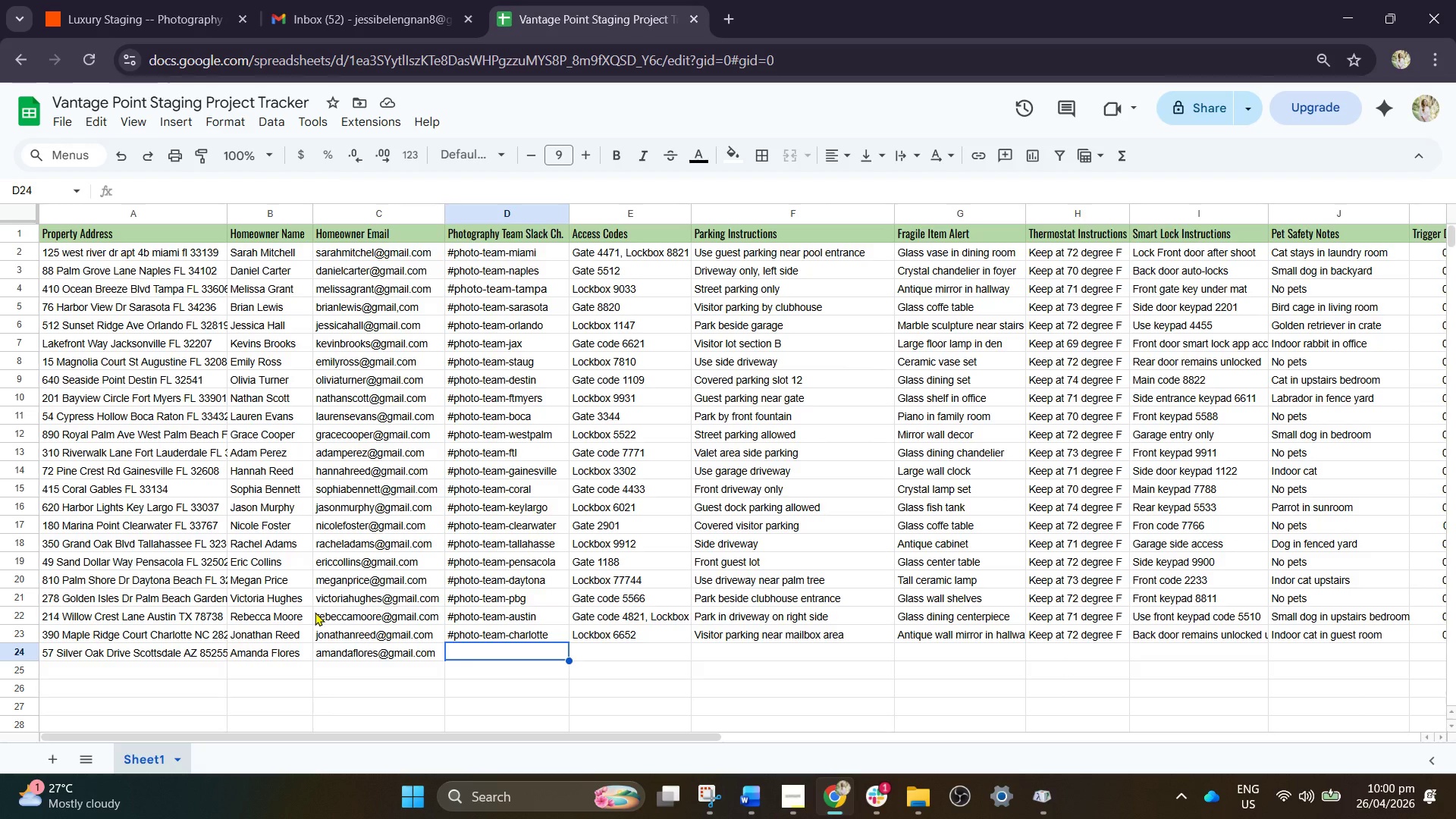 
key(ArrowUp)
 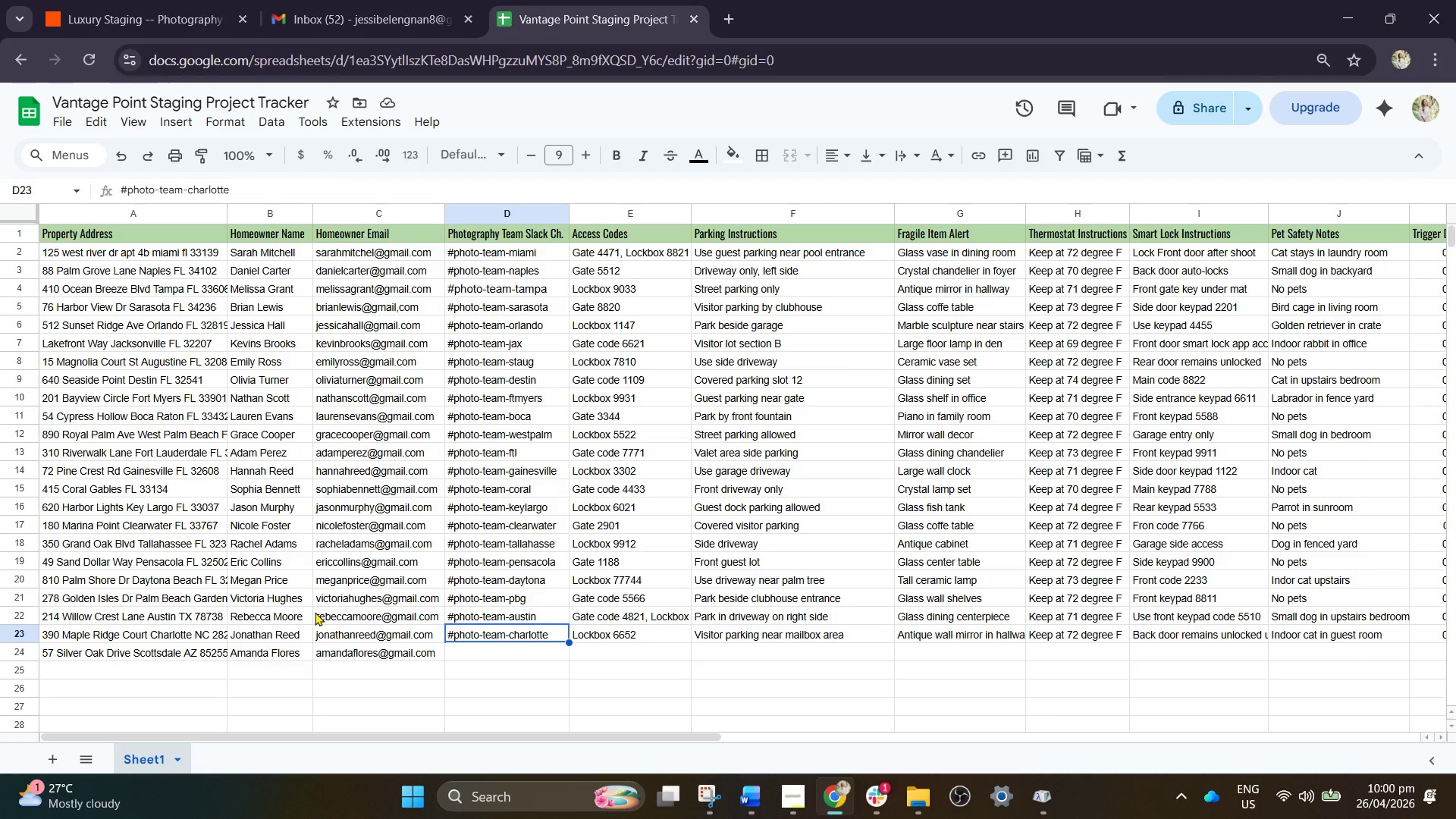 
key(Control+C)
 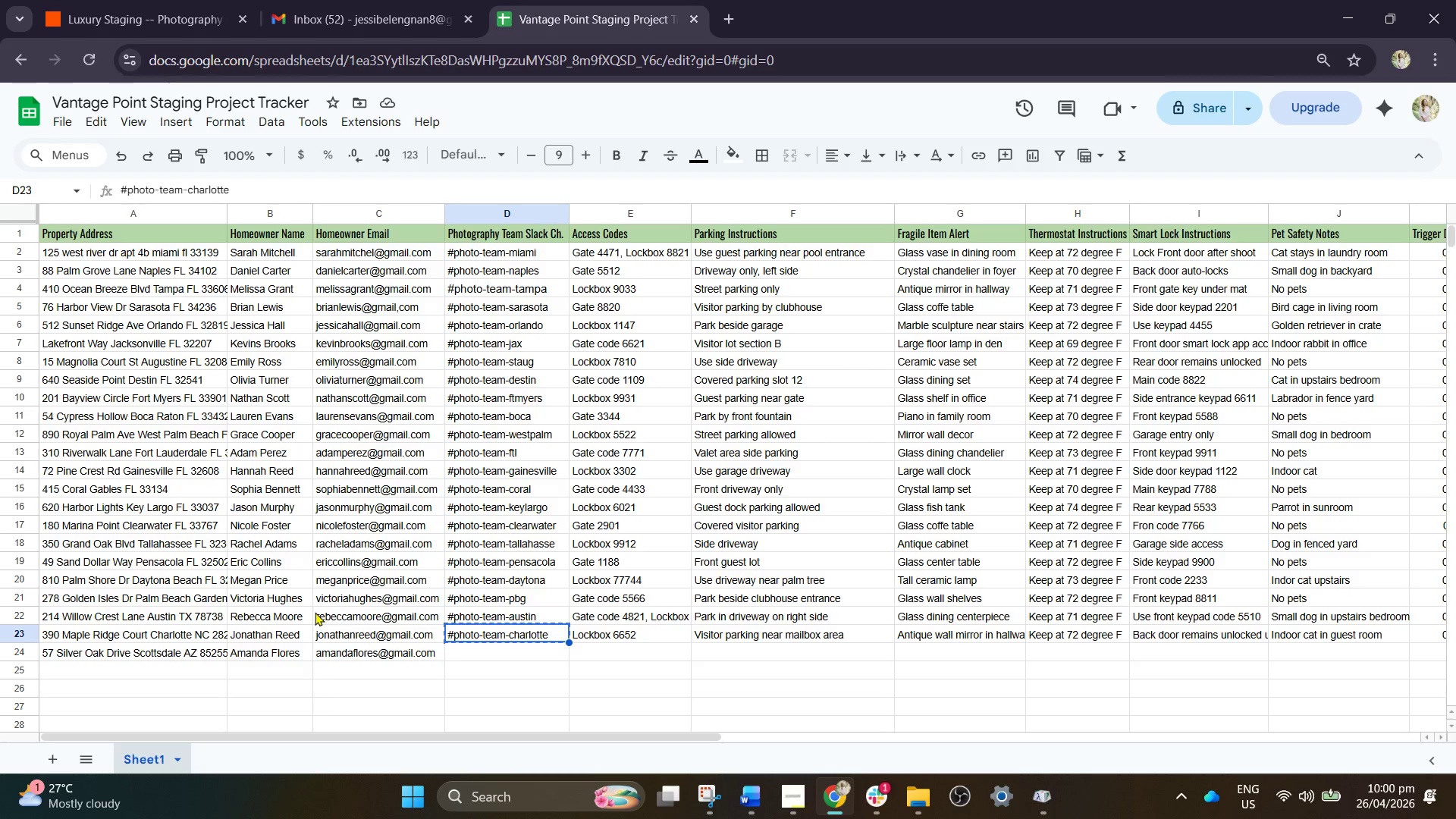 
key(ArrowDown)
 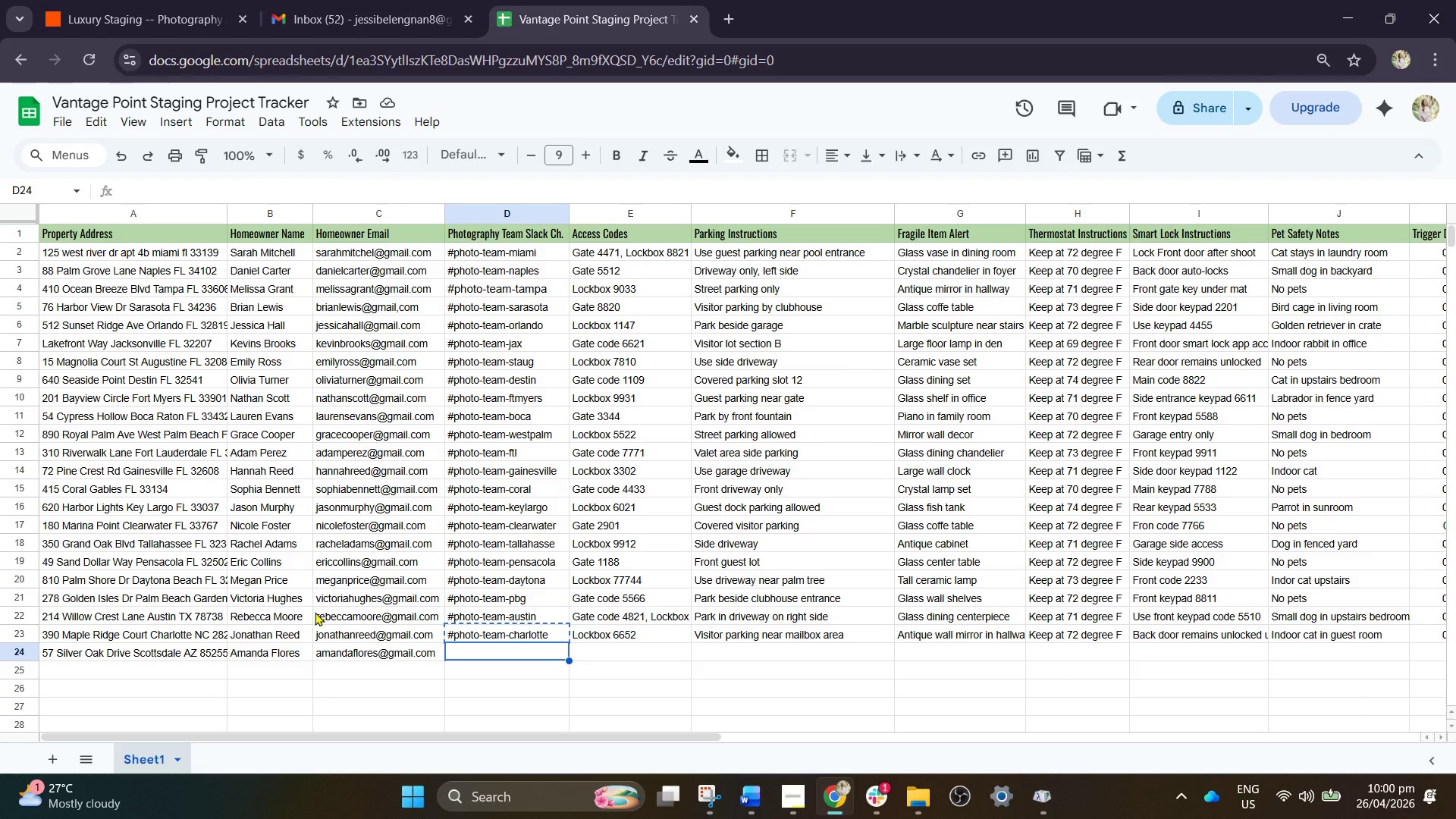 
key(Control+V)
 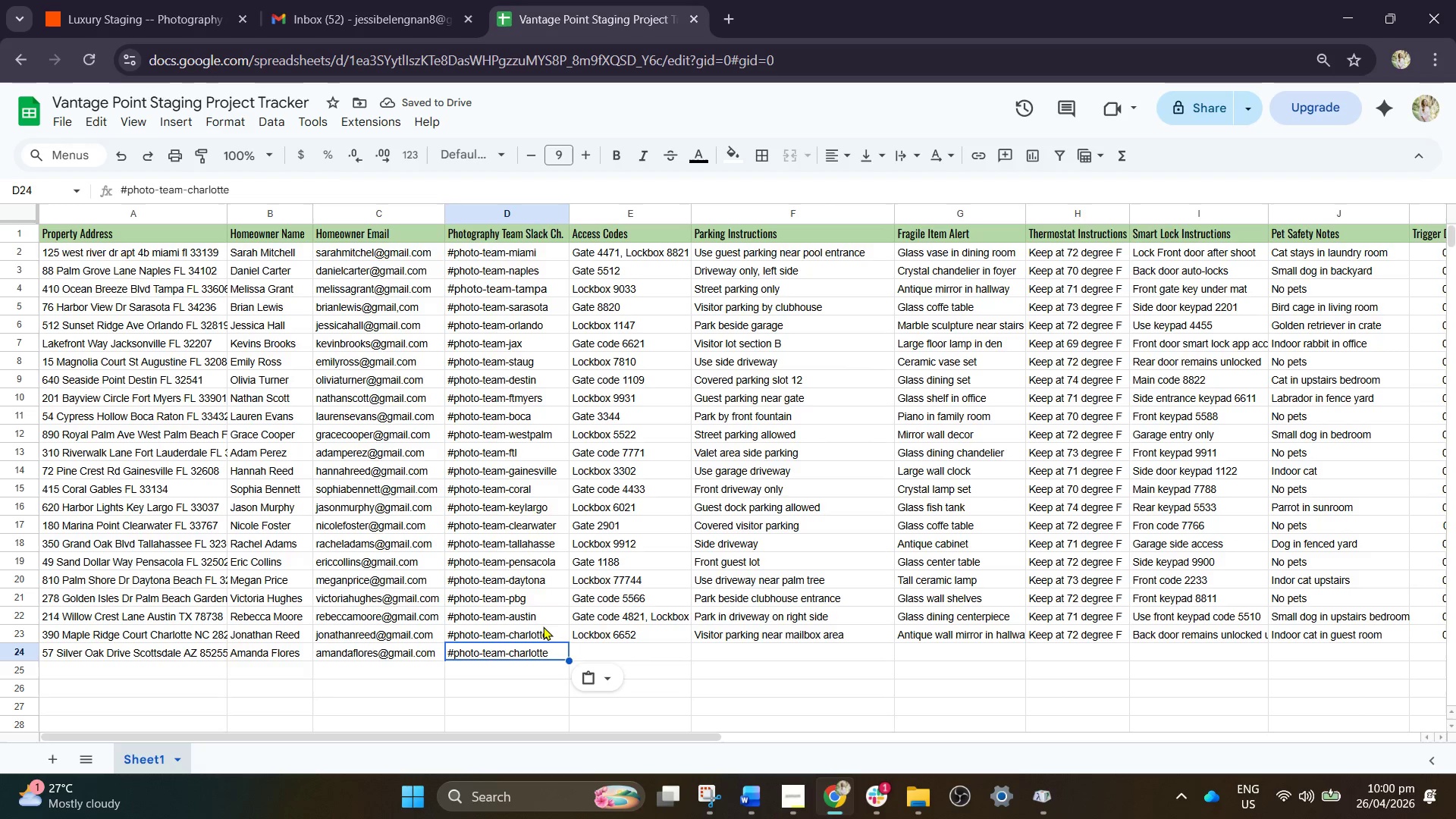 
double_click([552, 651])
 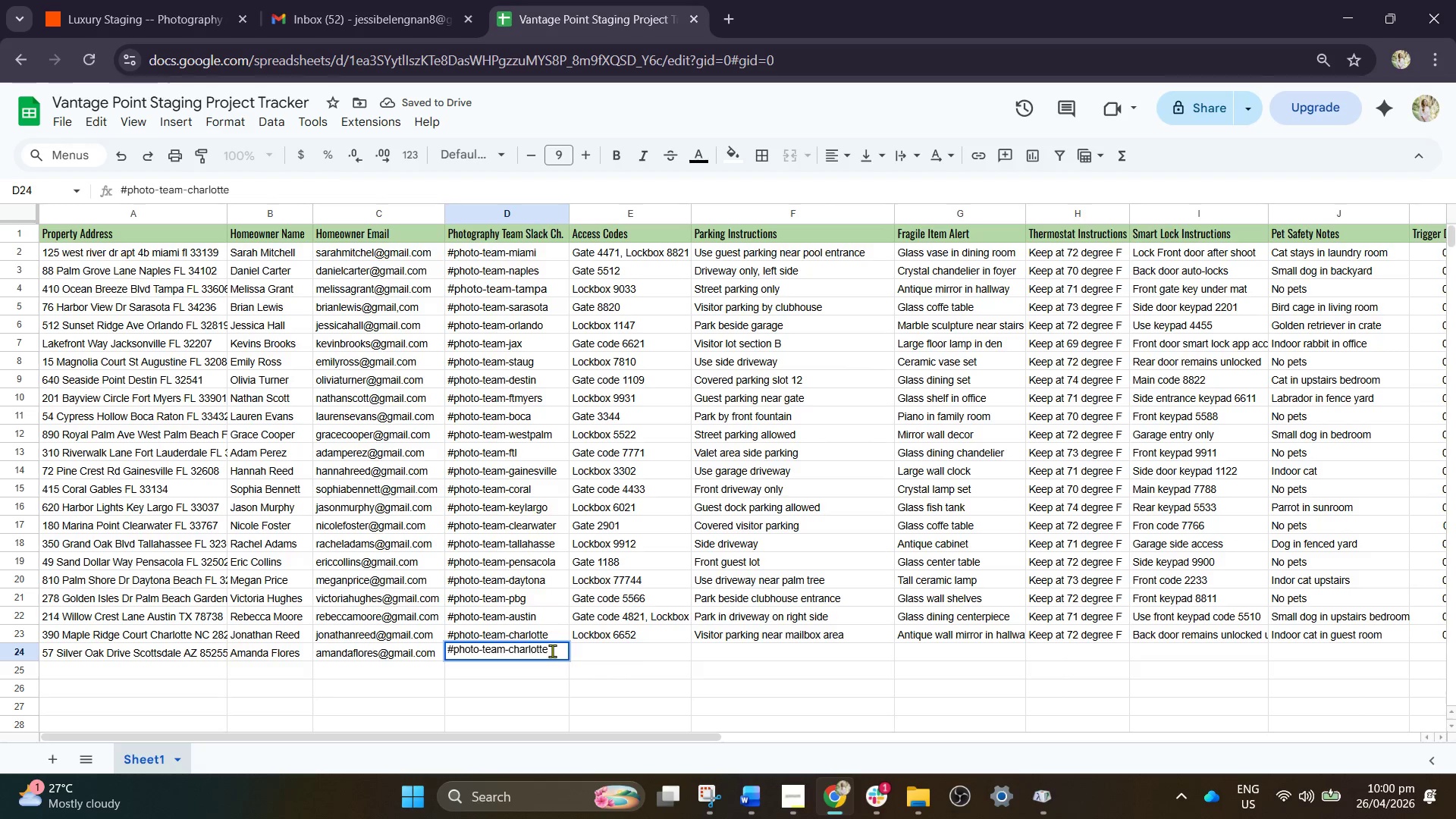 
key(Backspace)
key(Backspace)
key(Backspace)
key(Backspace)
key(Backspace)
key(Backspace)
key(Backspace)
key(Backspace)
key(Backspace)
type(sco)
 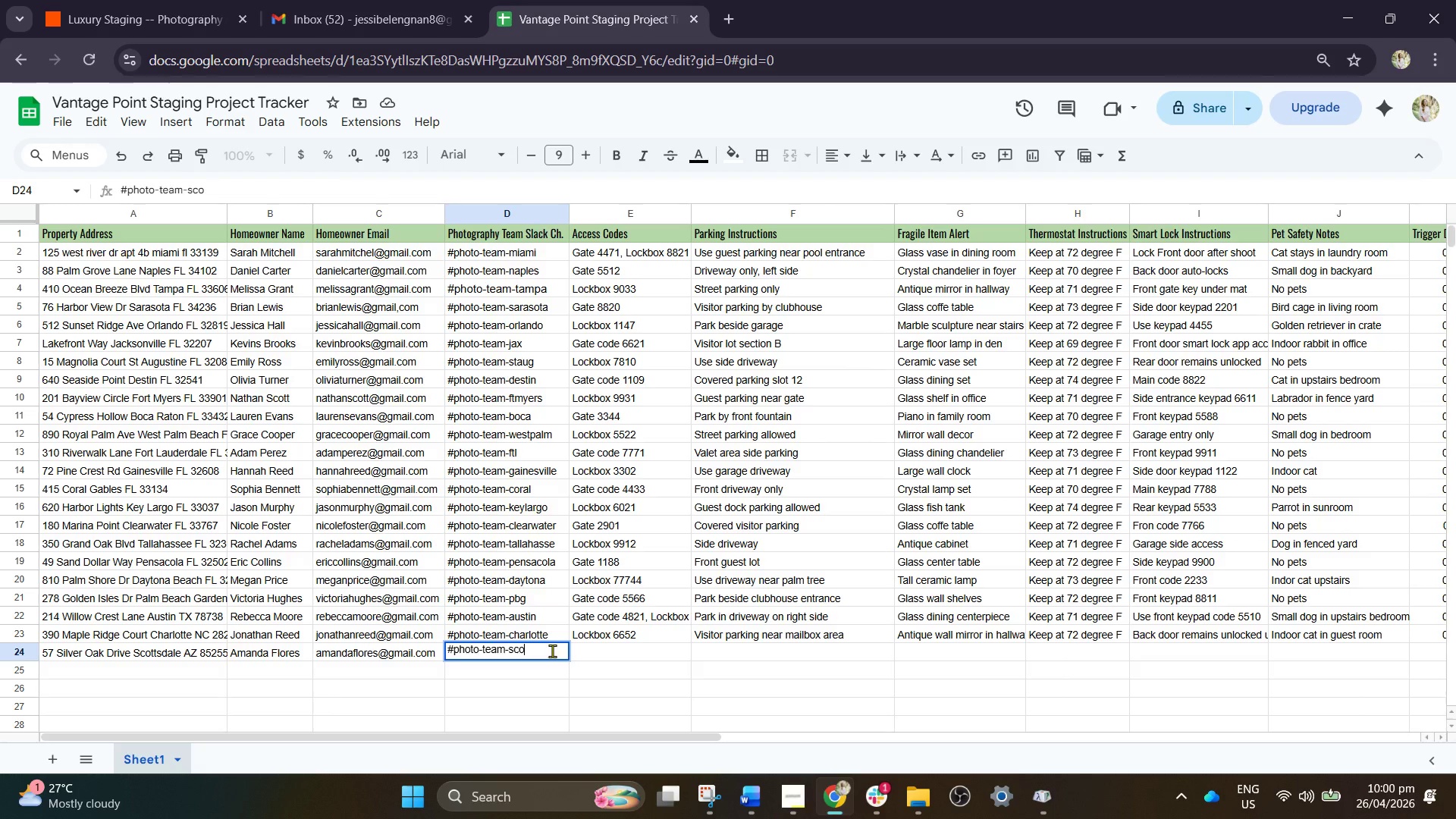 
type(ttsdale)
 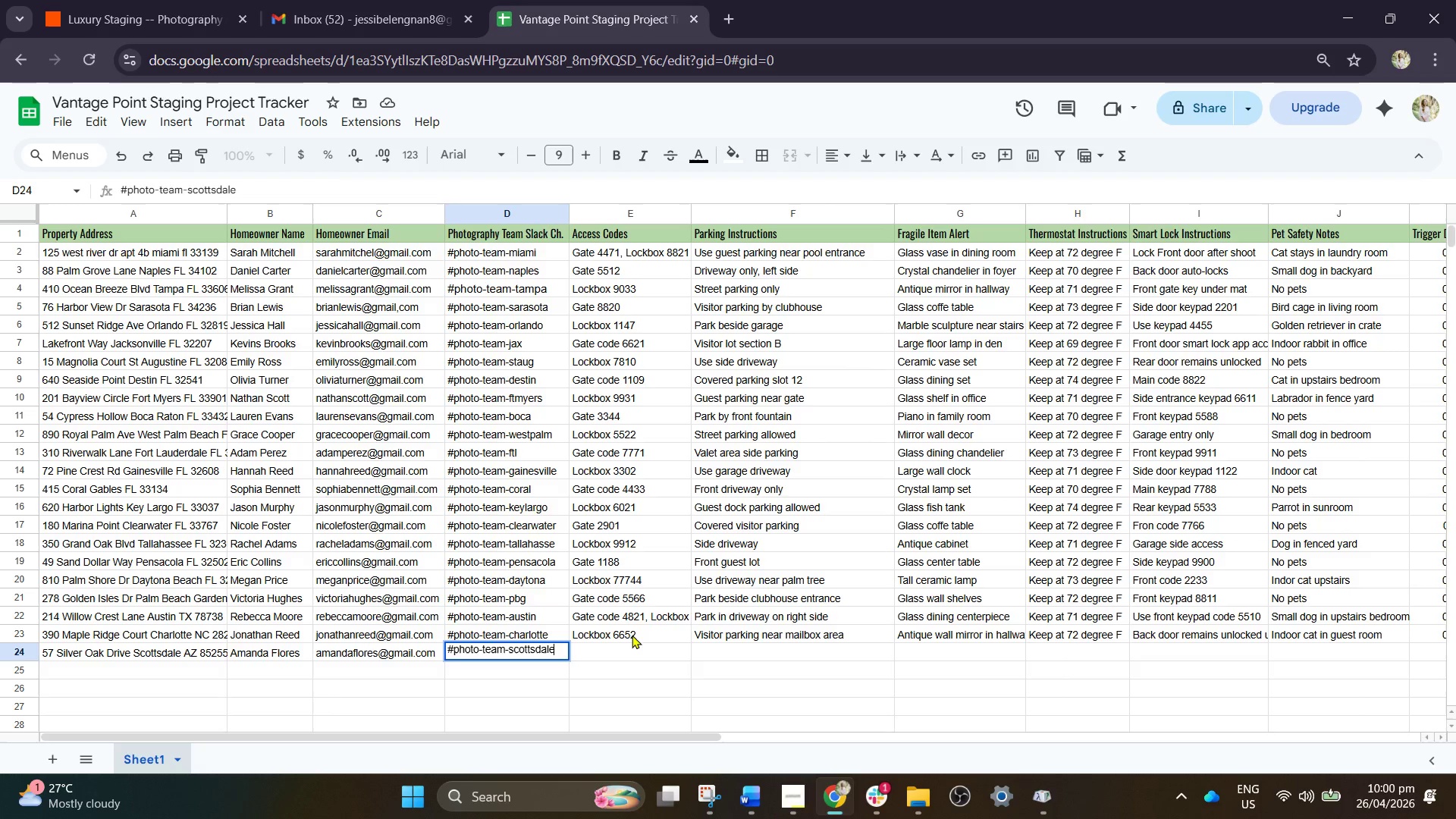 
wait(5.67)
 